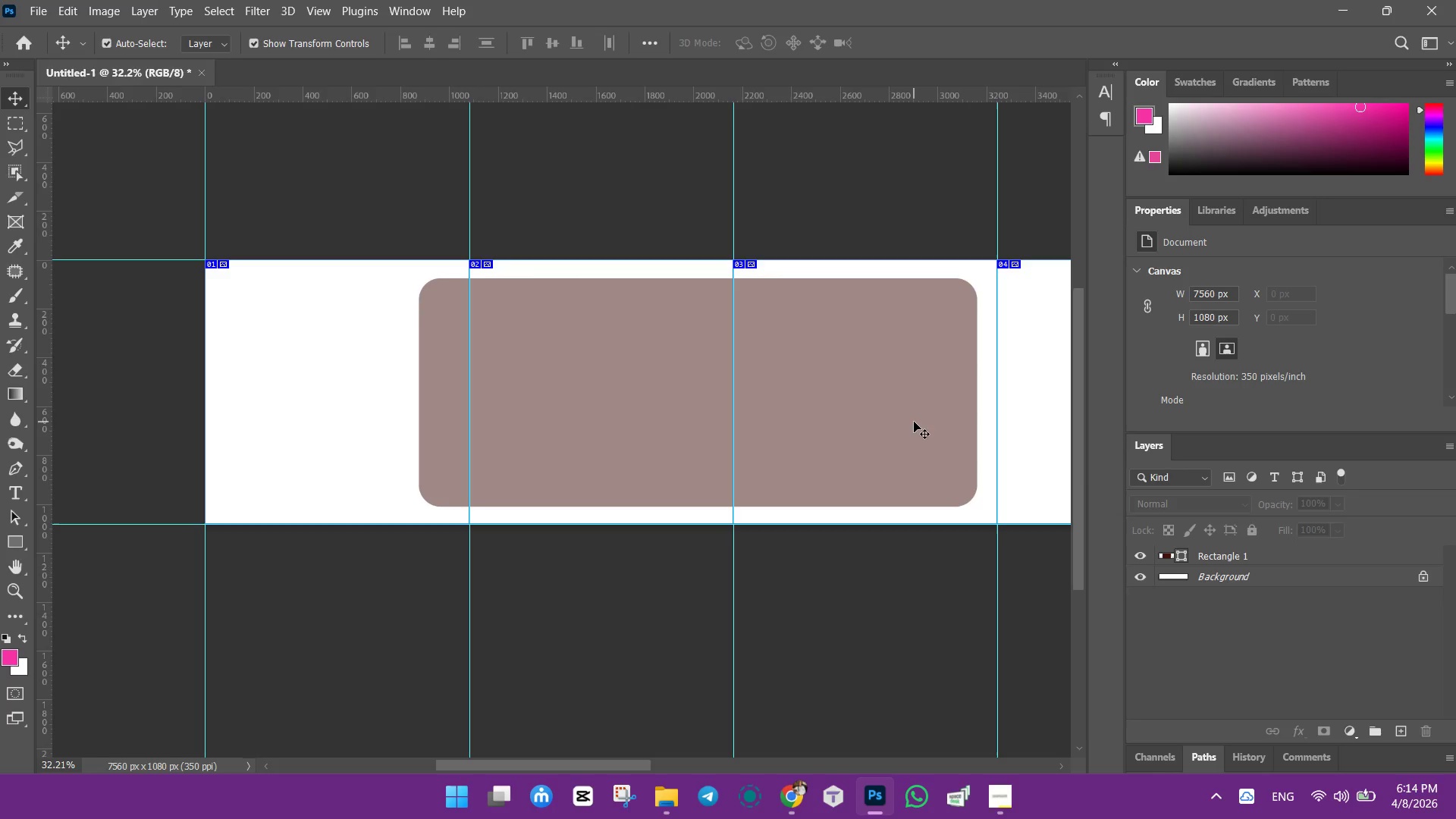 
left_click([913, 419])
 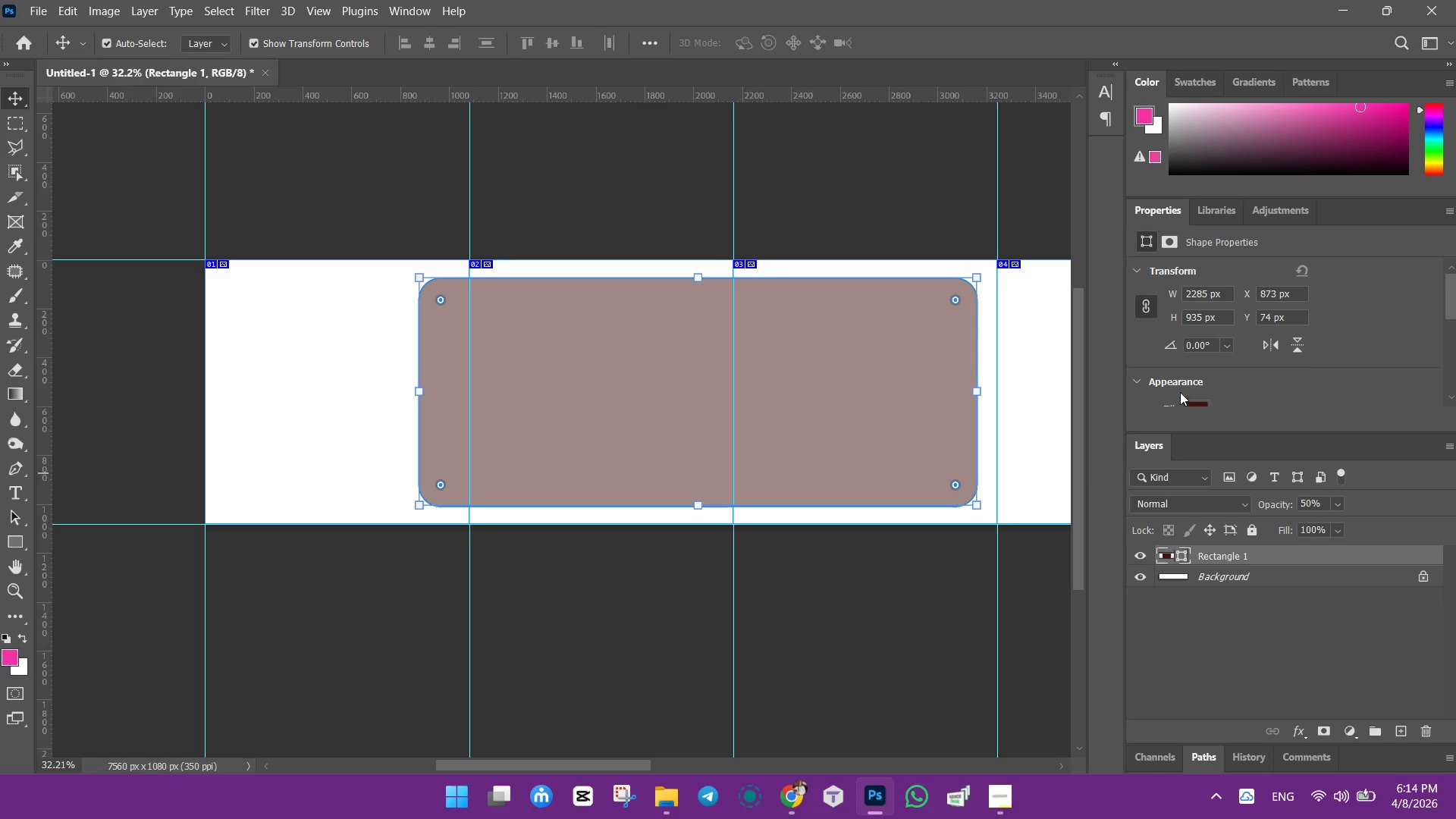 
scroll: coordinate [1229, 366], scroll_direction: down, amount: 2.0
 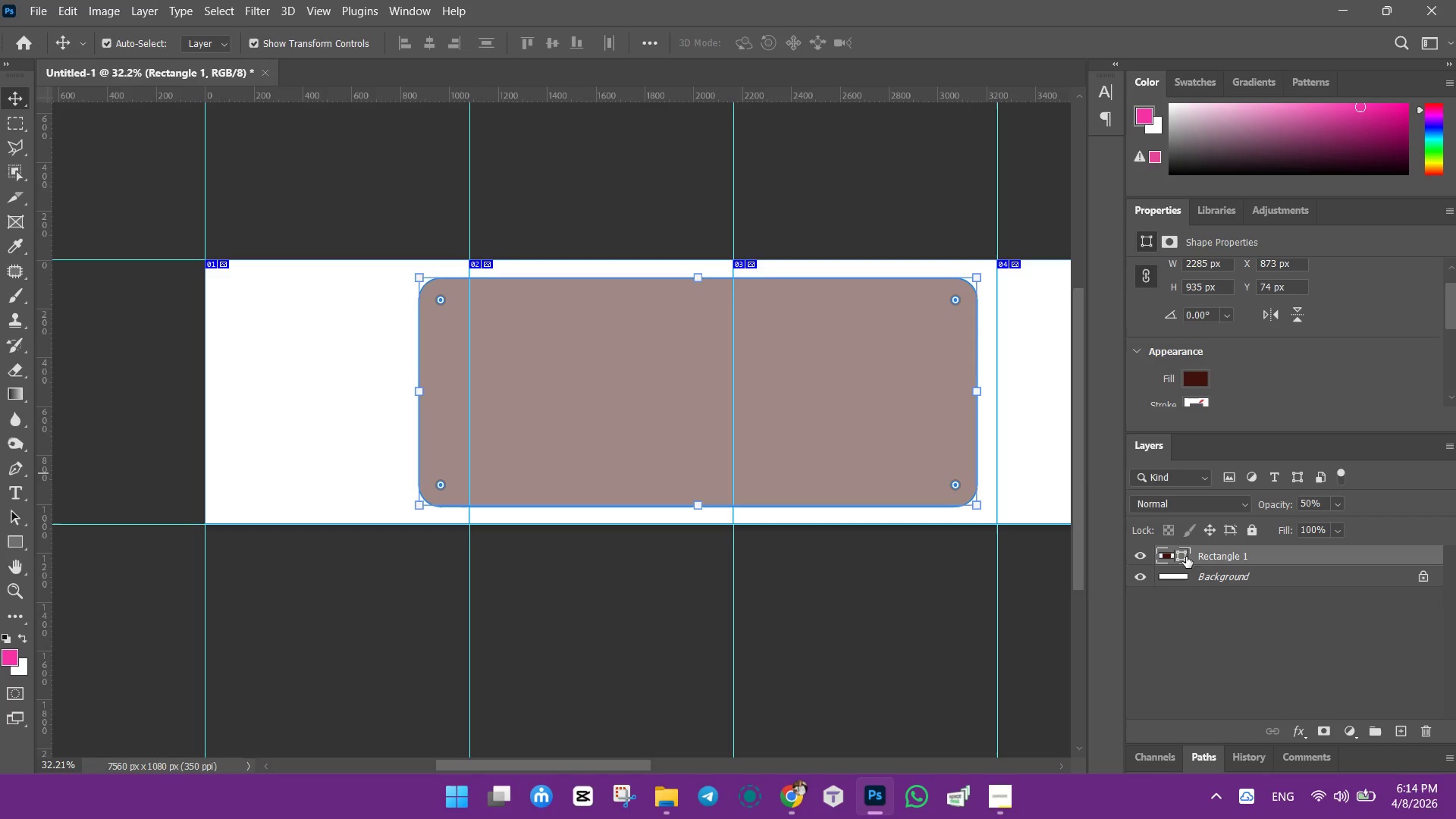 
left_click([1182, 554])
 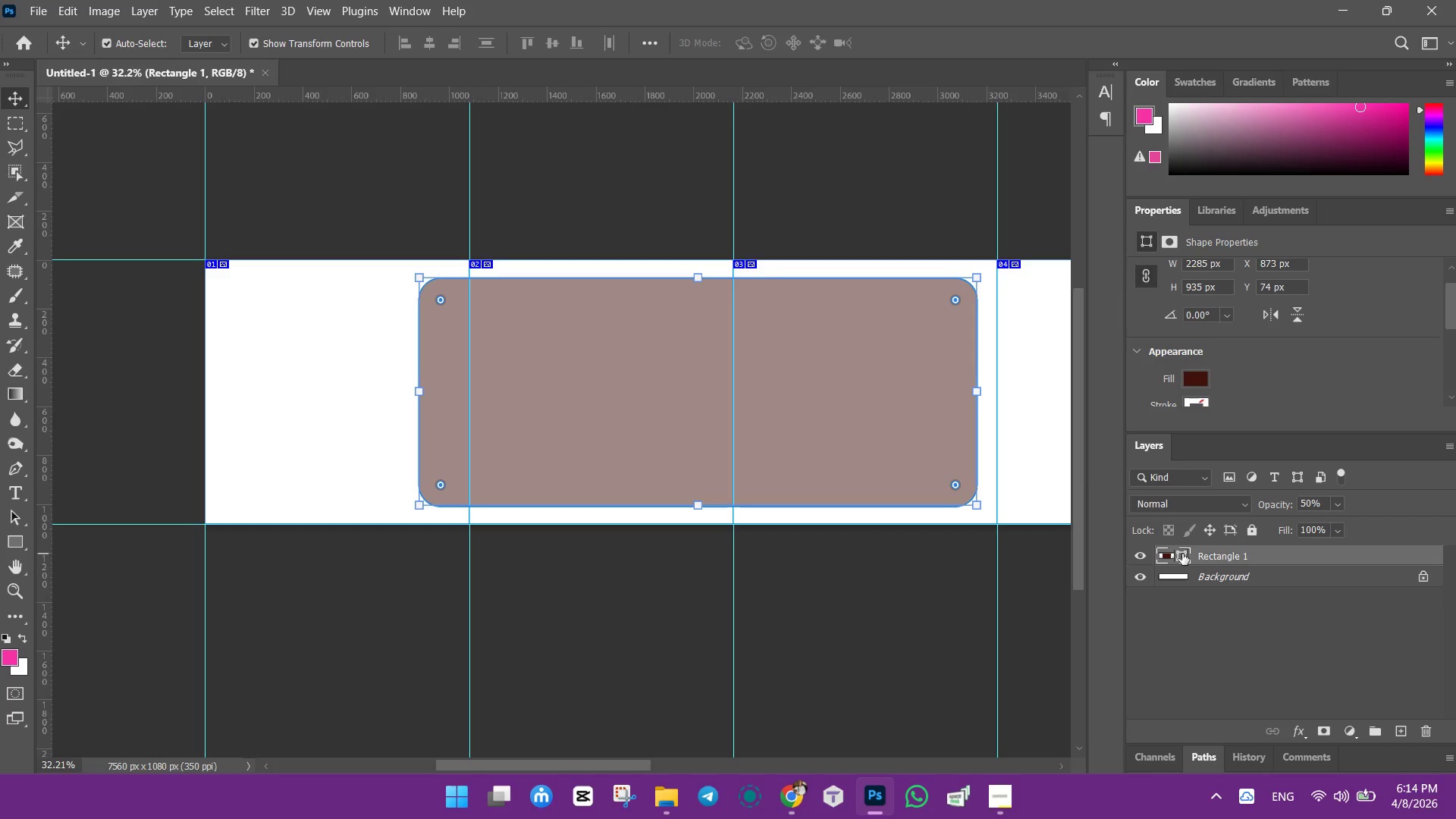 
left_click_drag(start_coordinate=[1182, 554], to_coordinate=[1207, 657])
 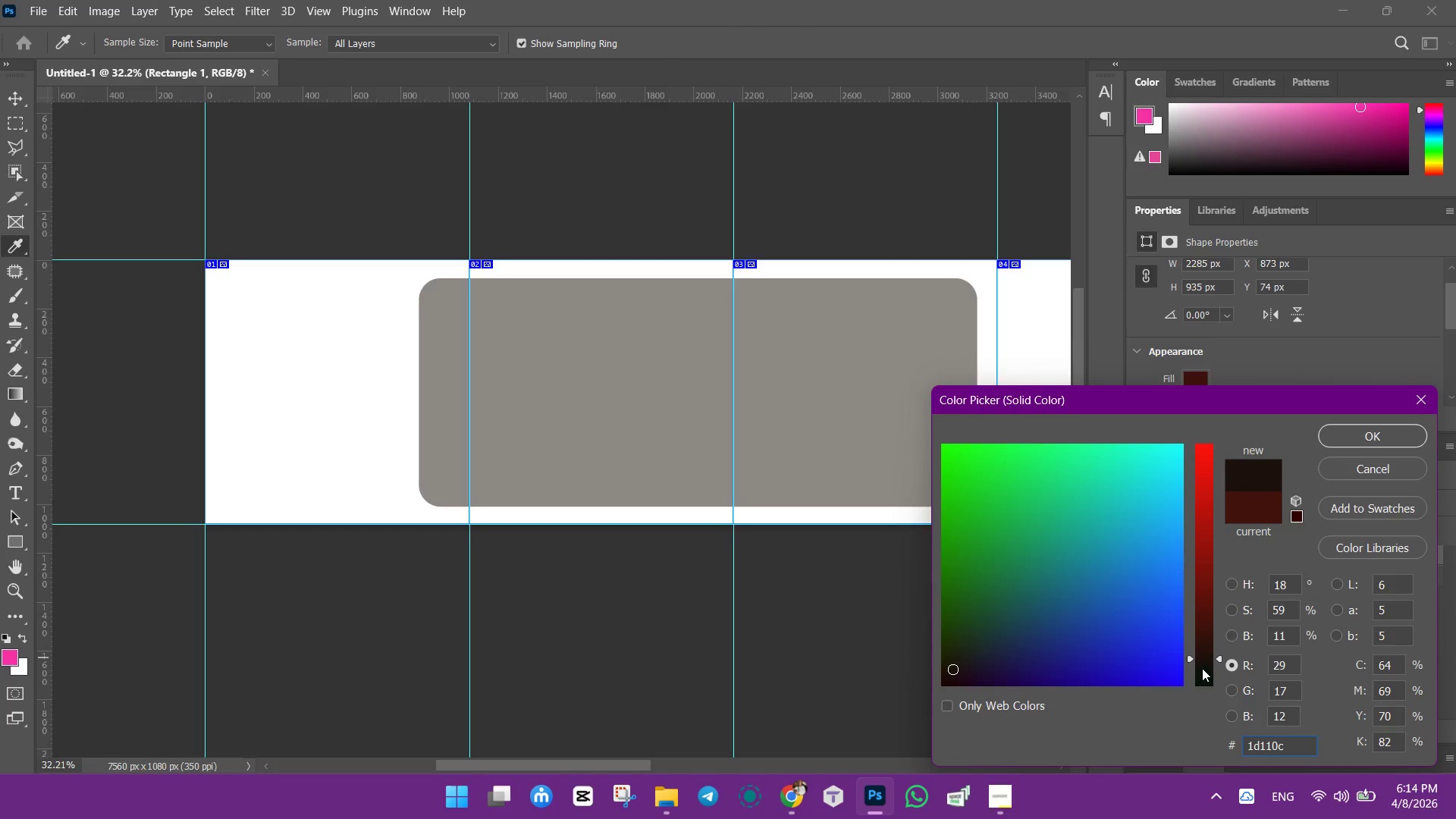 
left_click([1207, 657])
 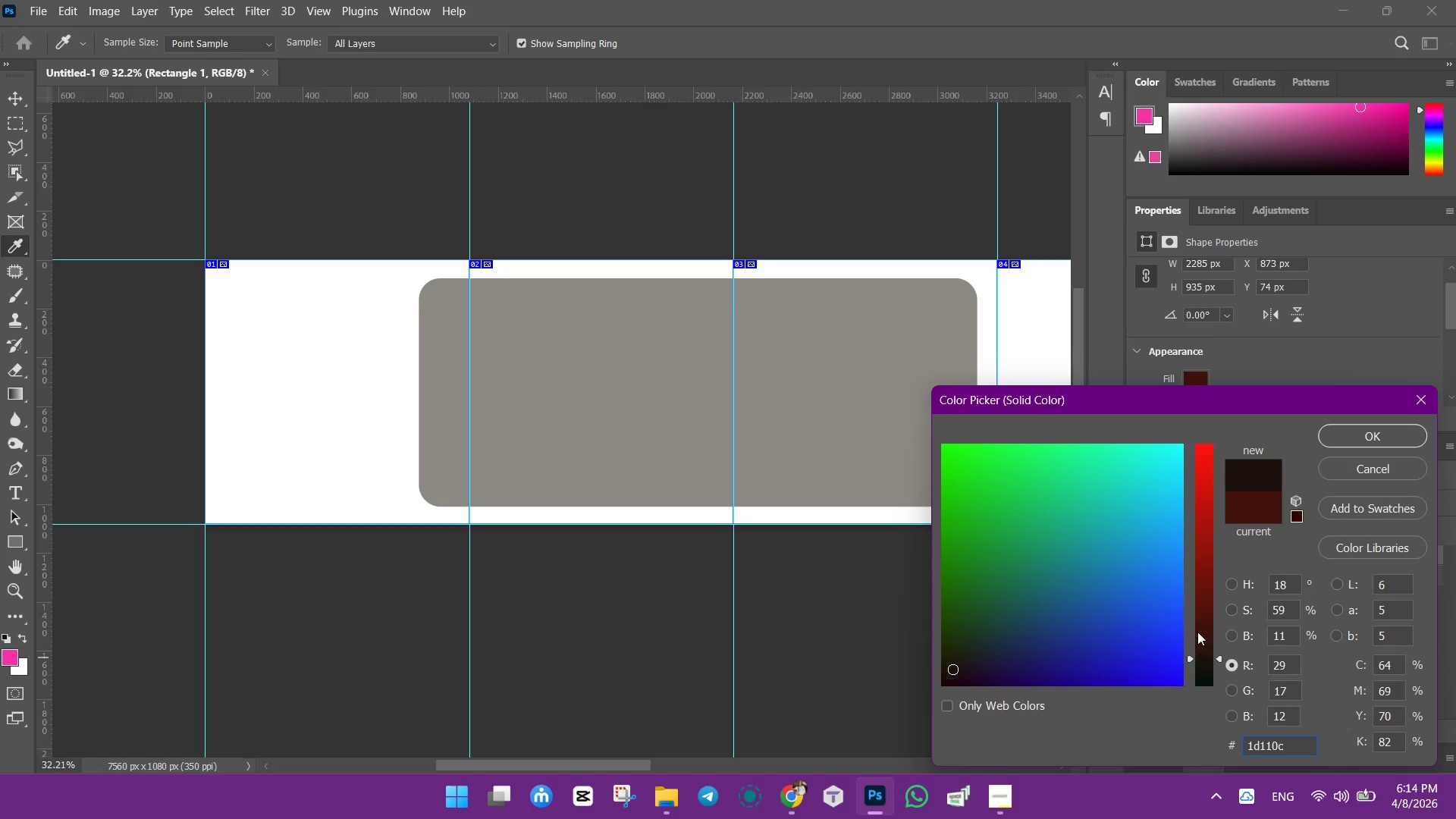 
wait(5.73)
 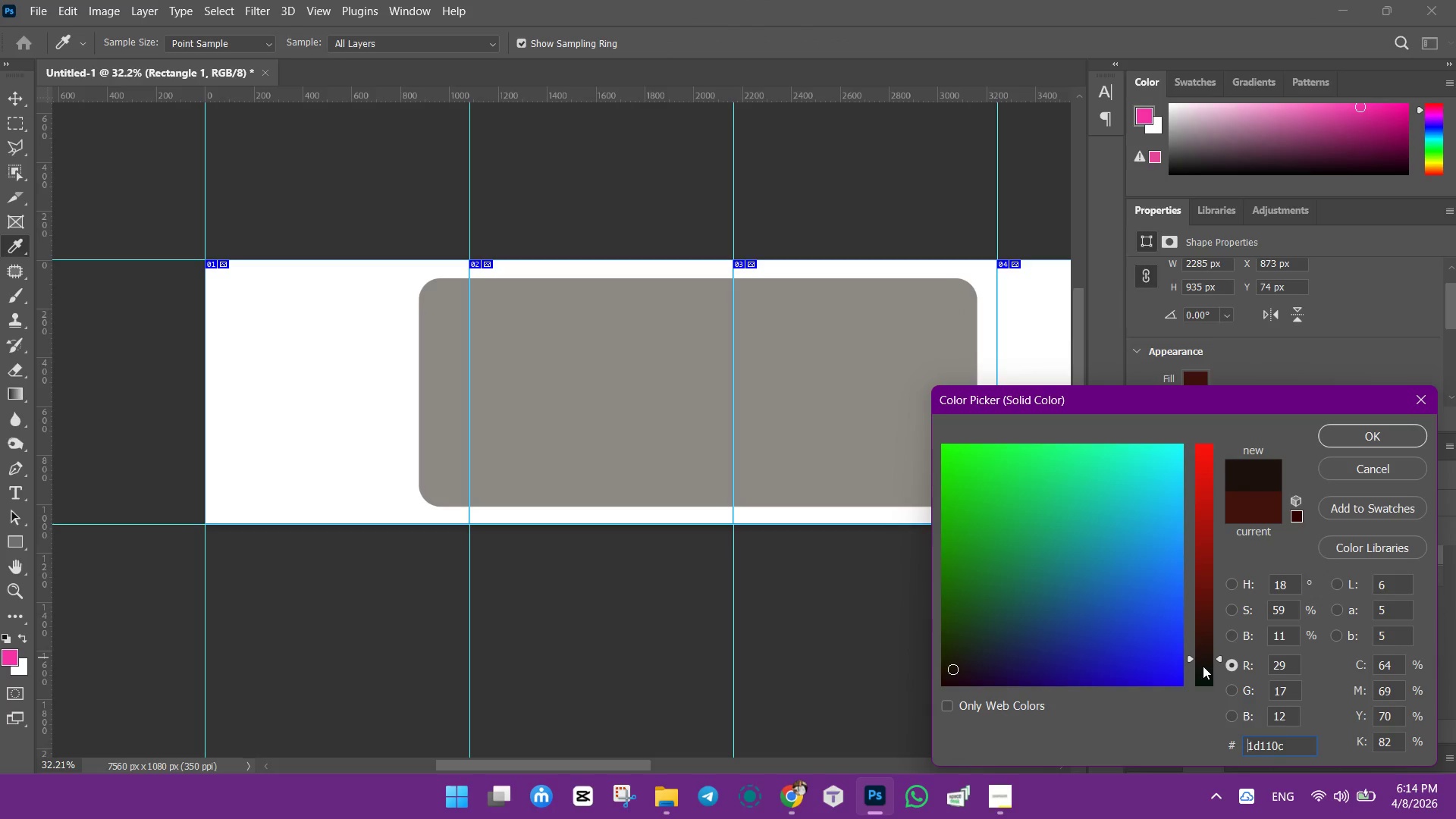 
left_click([1209, 657])
 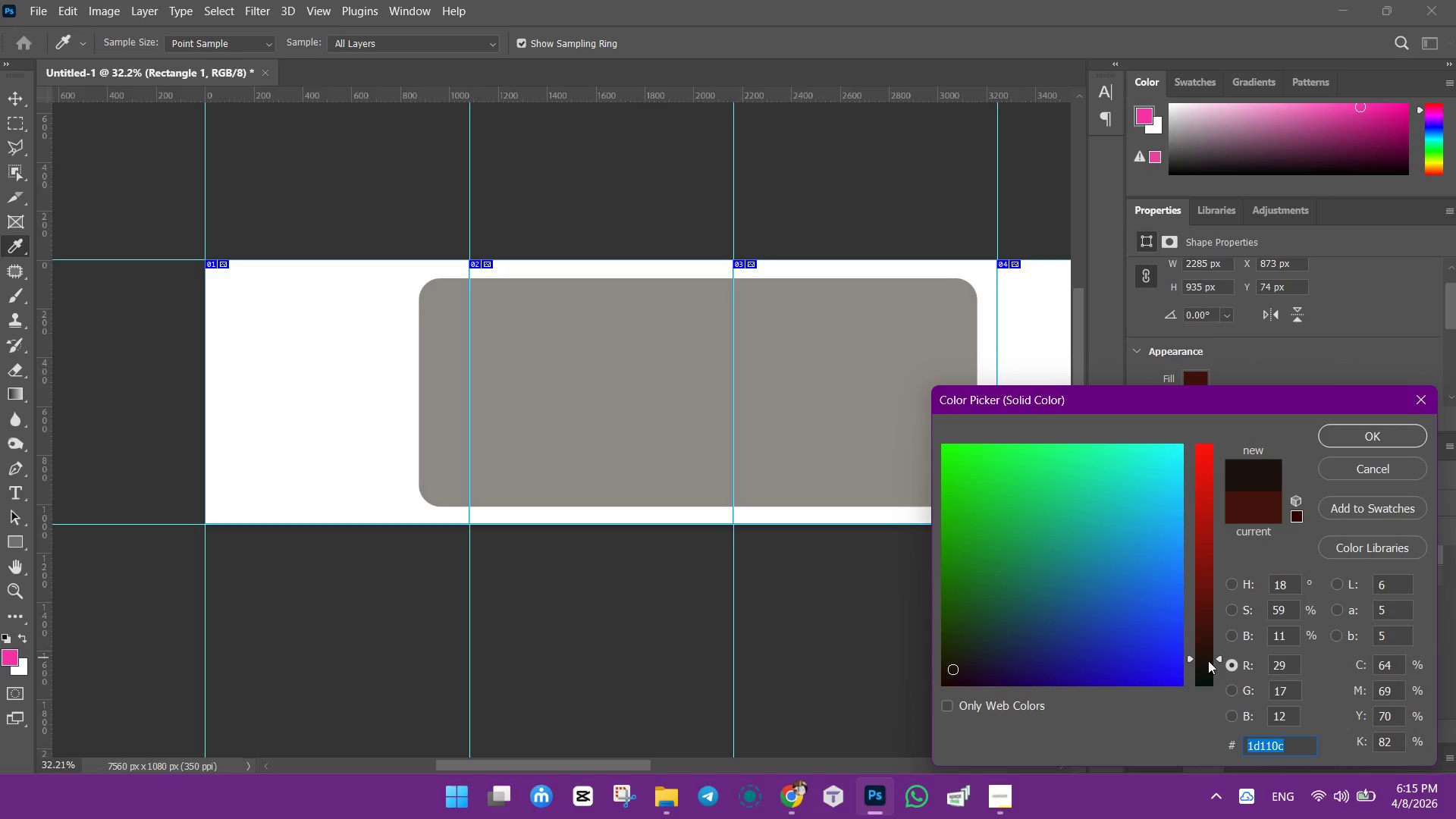 
left_click([1208, 661])
 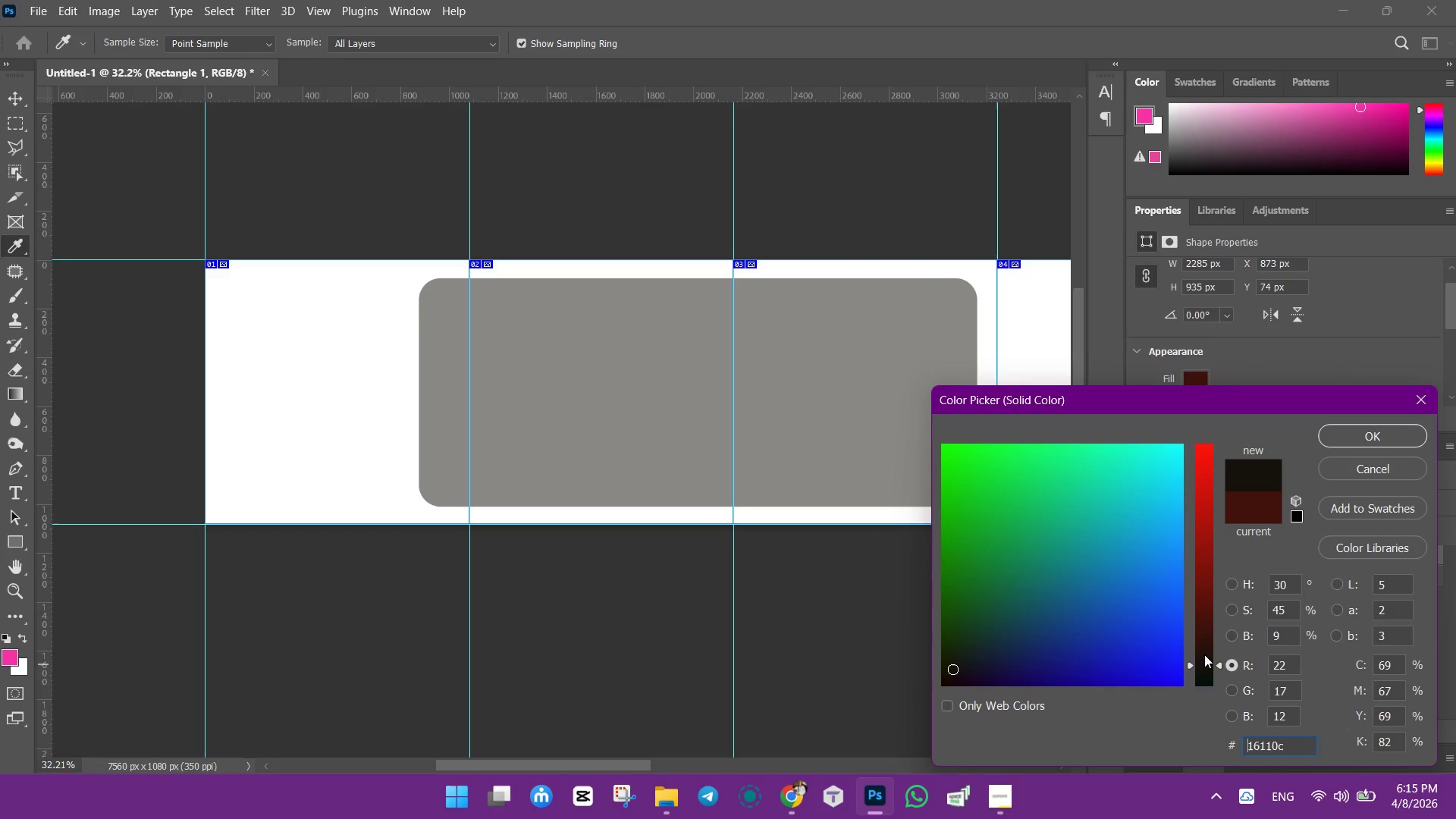 
left_click_drag(start_coordinate=[1203, 660], to_coordinate=[1203, 665])
 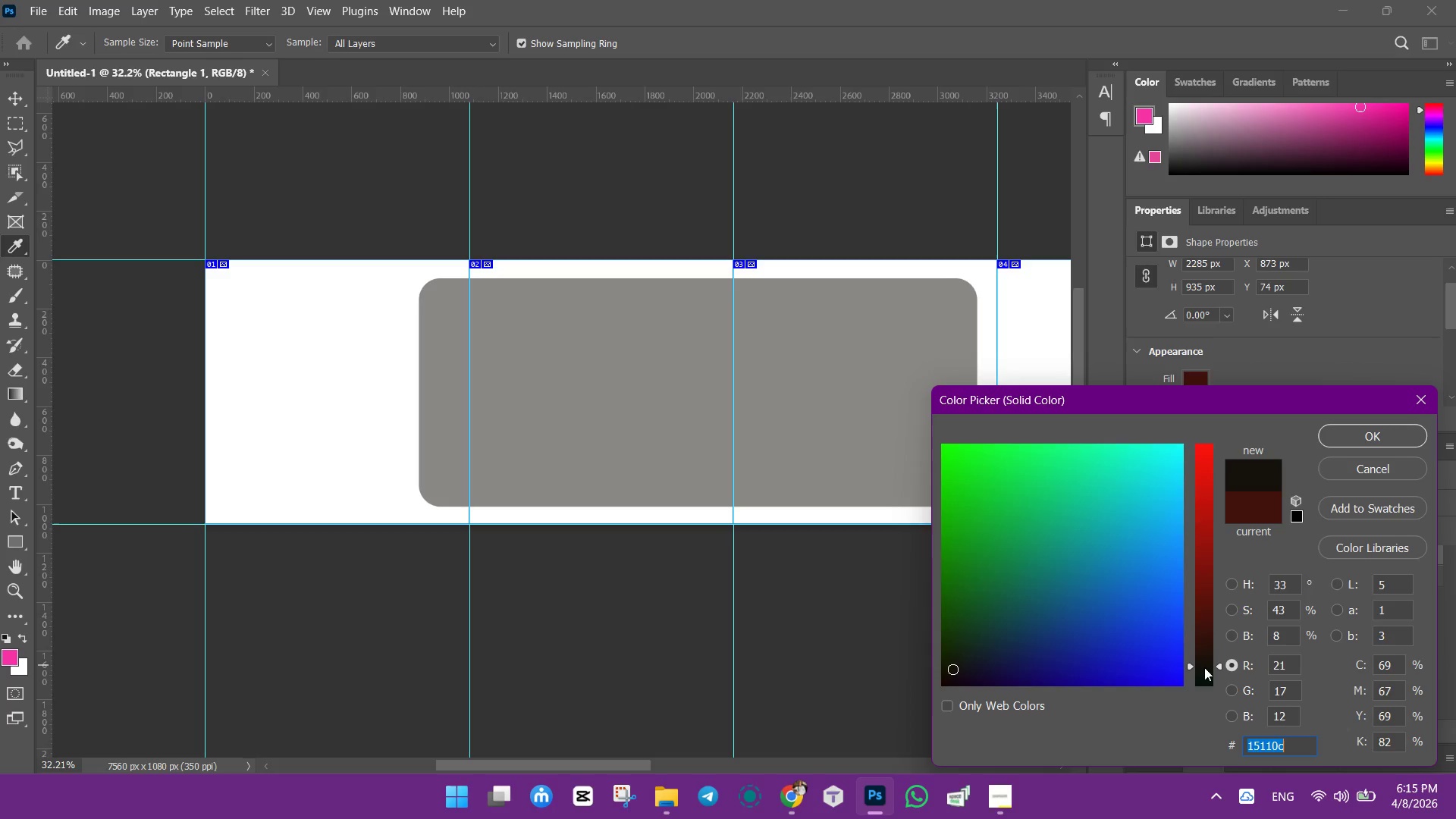 
left_click_drag(start_coordinate=[1204, 665], to_coordinate=[1204, 661])
 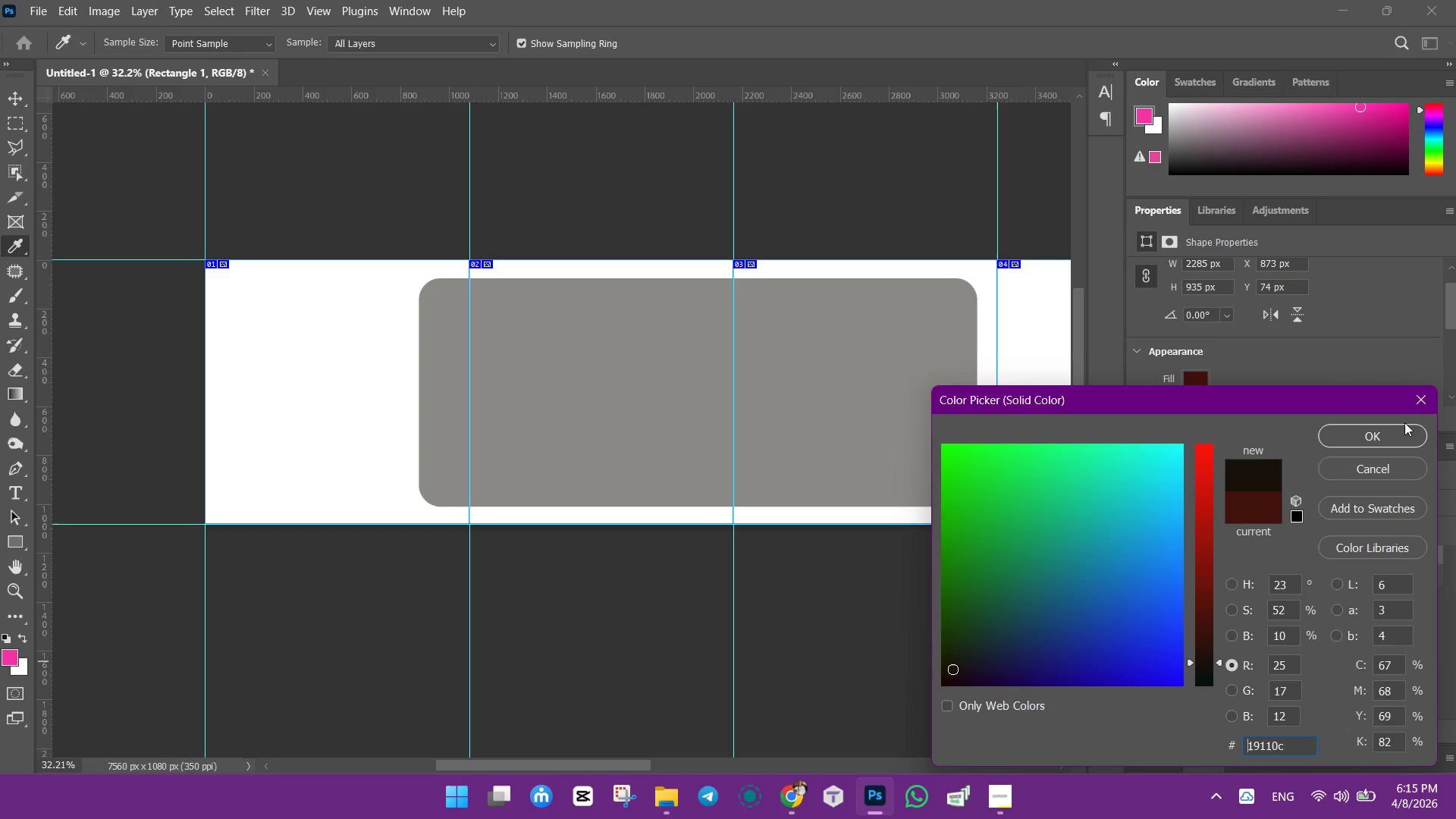 
left_click([1392, 441])
 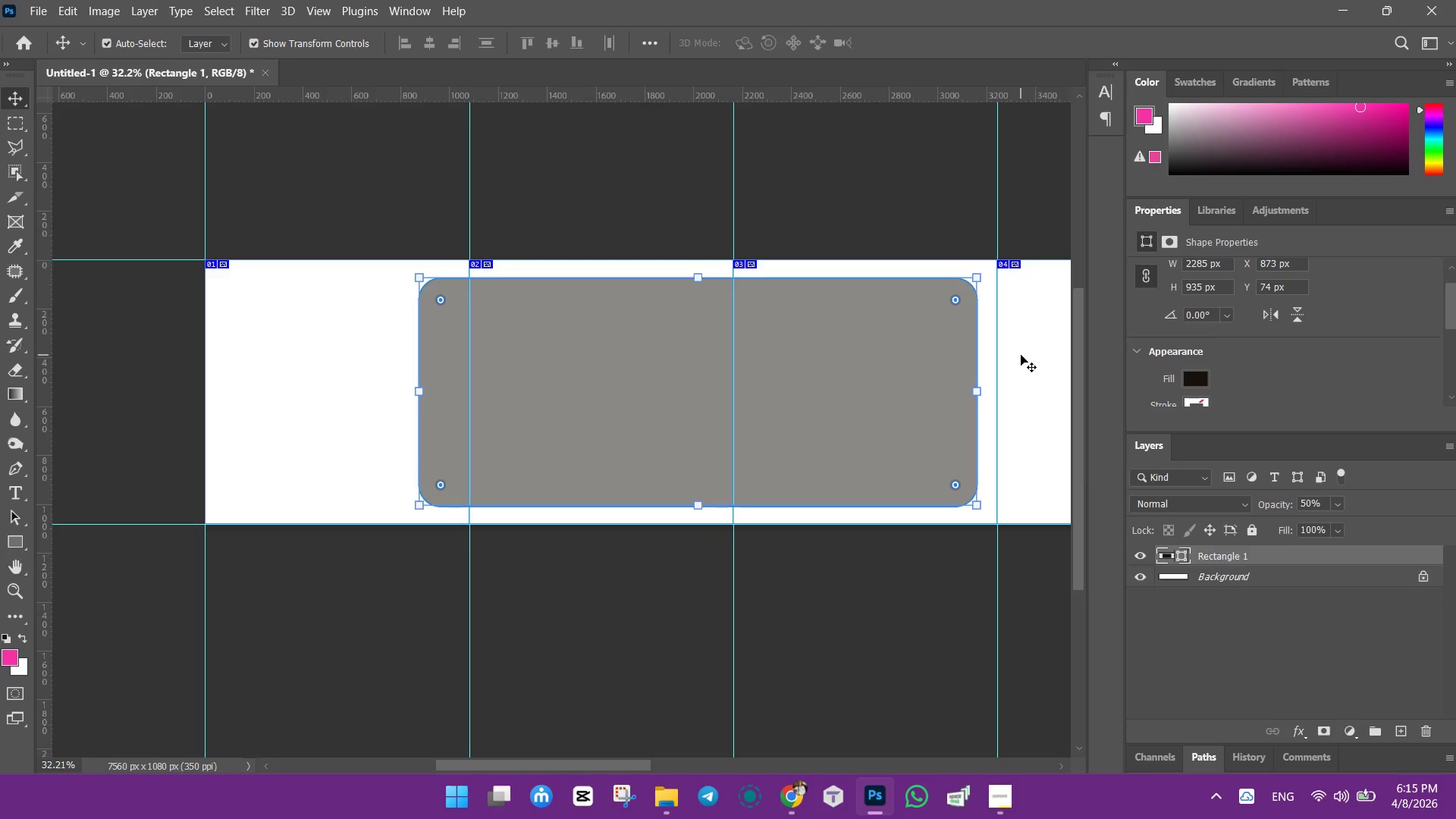 
left_click([1030, 362])
 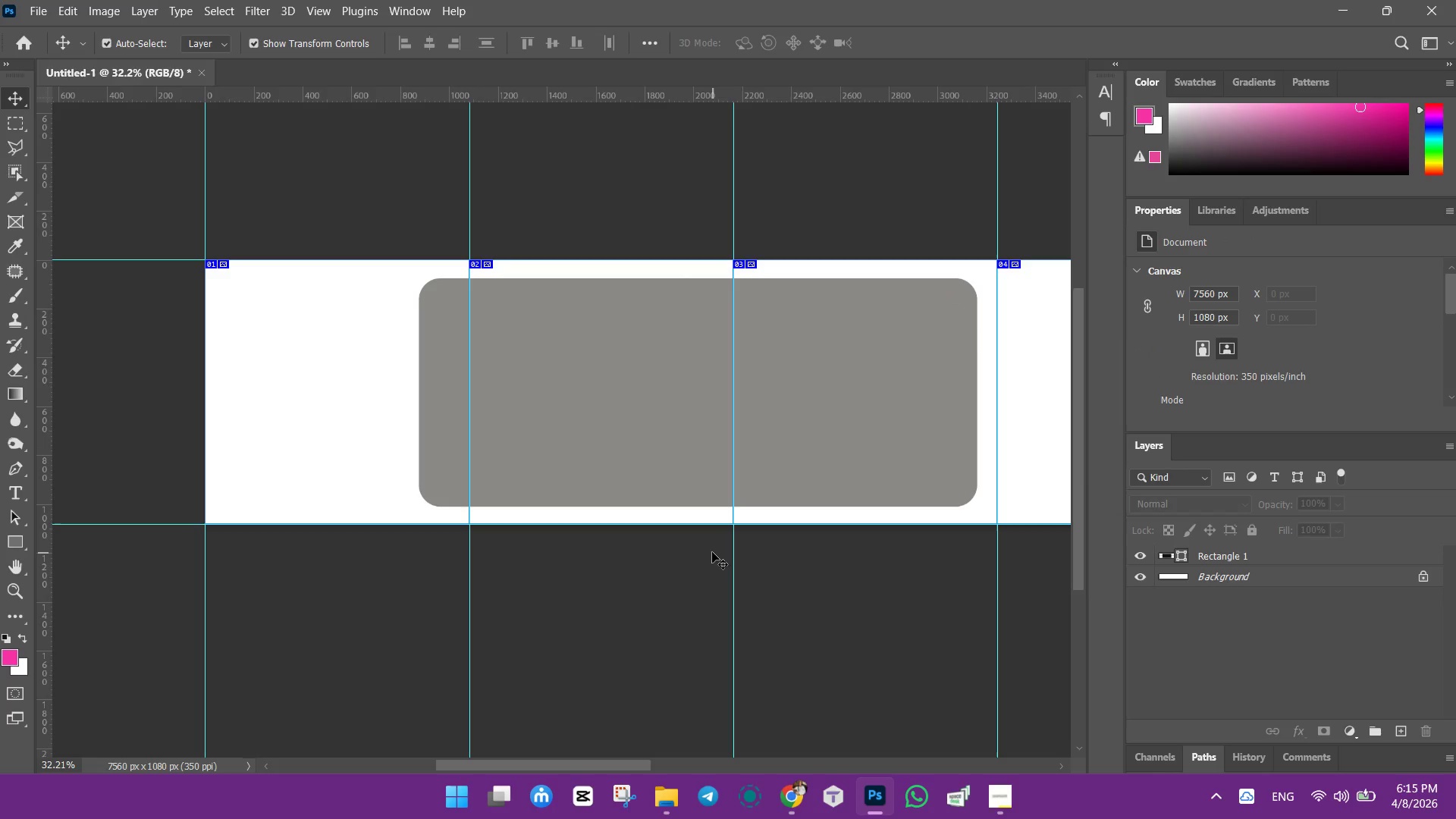 
wait(8.86)
 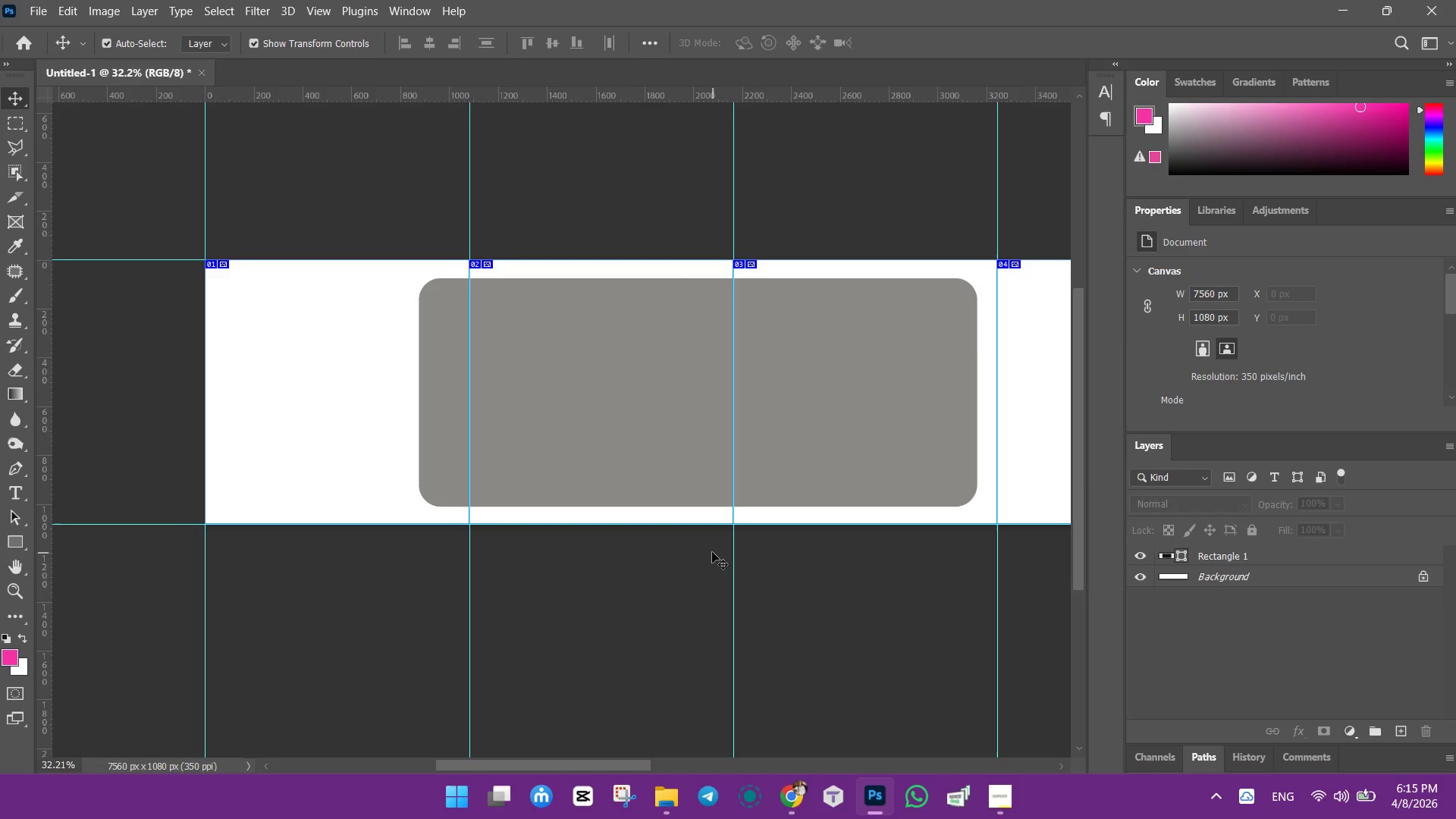 
left_click_drag(start_coordinate=[874, 393], to_coordinate=[868, 392])
 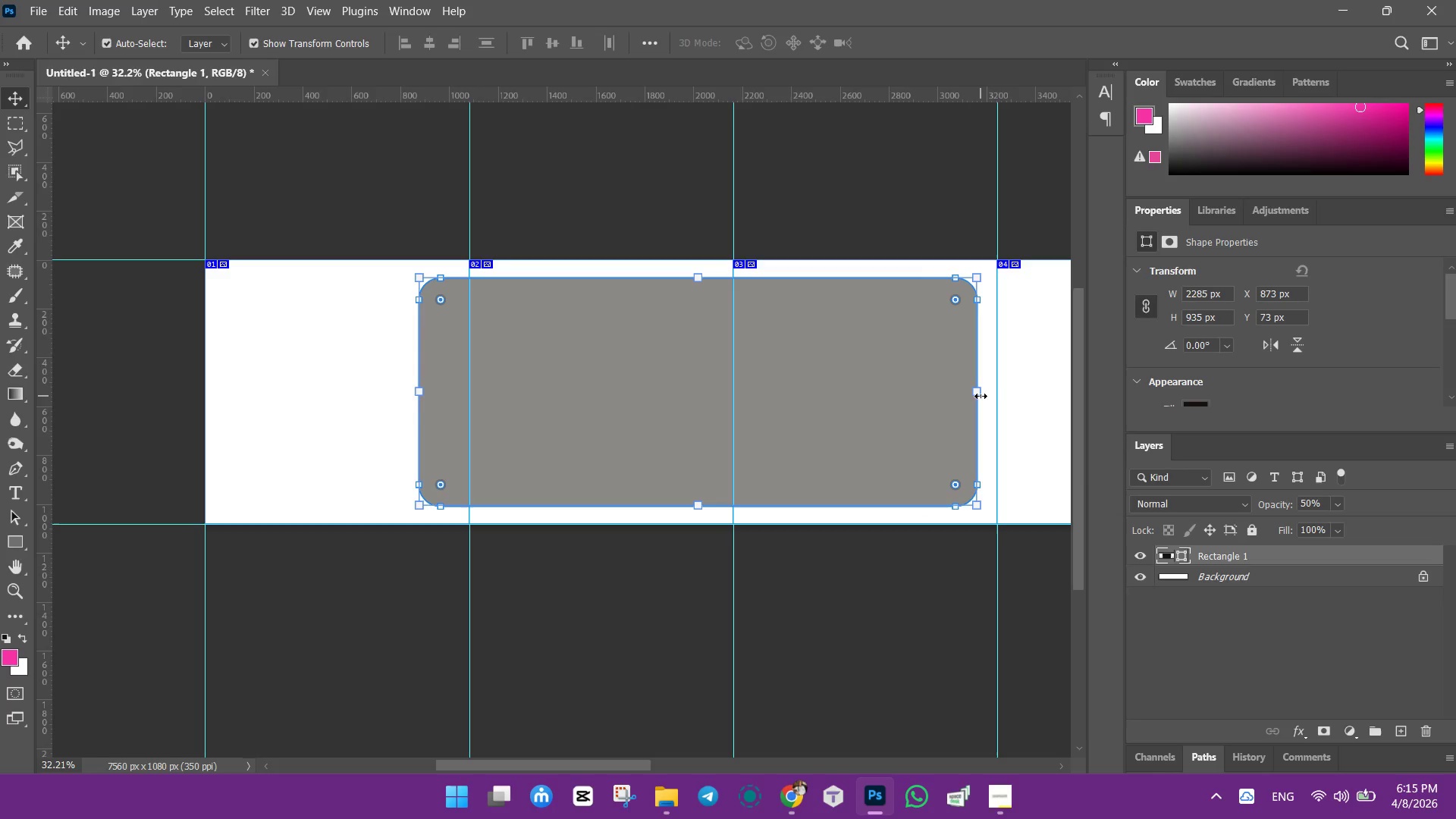 
left_click_drag(start_coordinate=[981, 396], to_coordinate=[996, 397])
 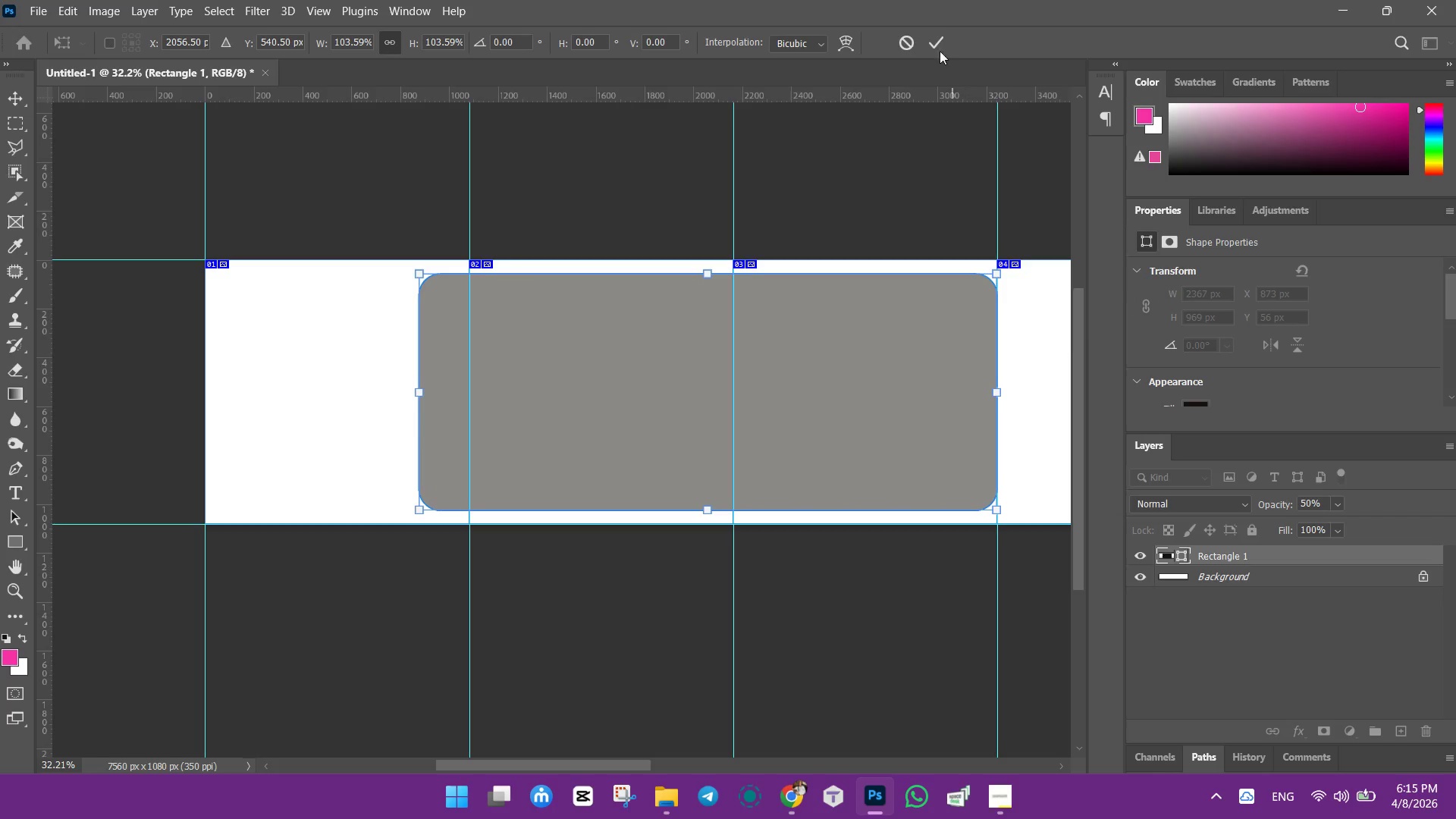 
left_click([934, 42])
 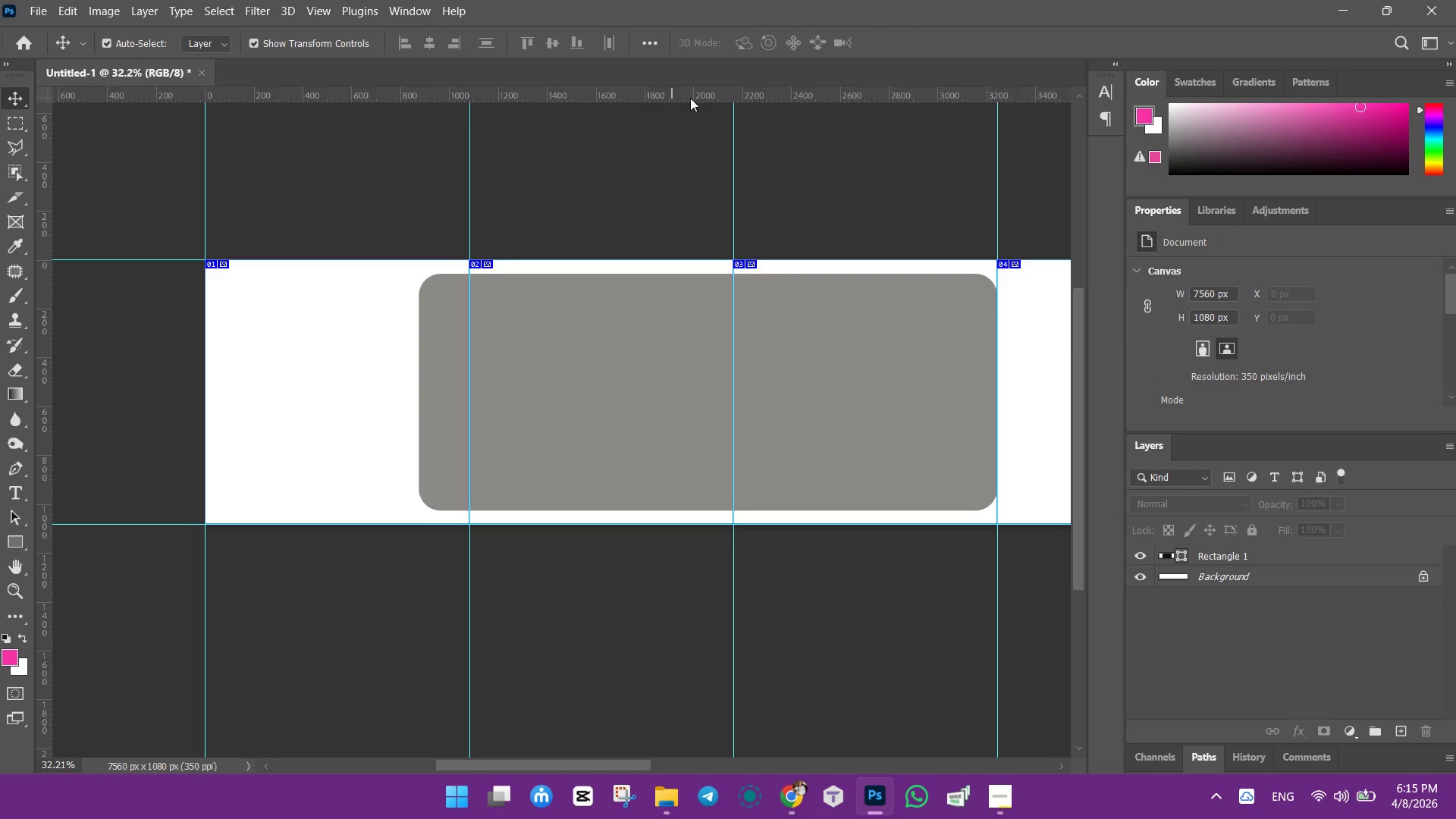 
left_click_drag(start_coordinate=[692, 98], to_coordinate=[705, 269])
 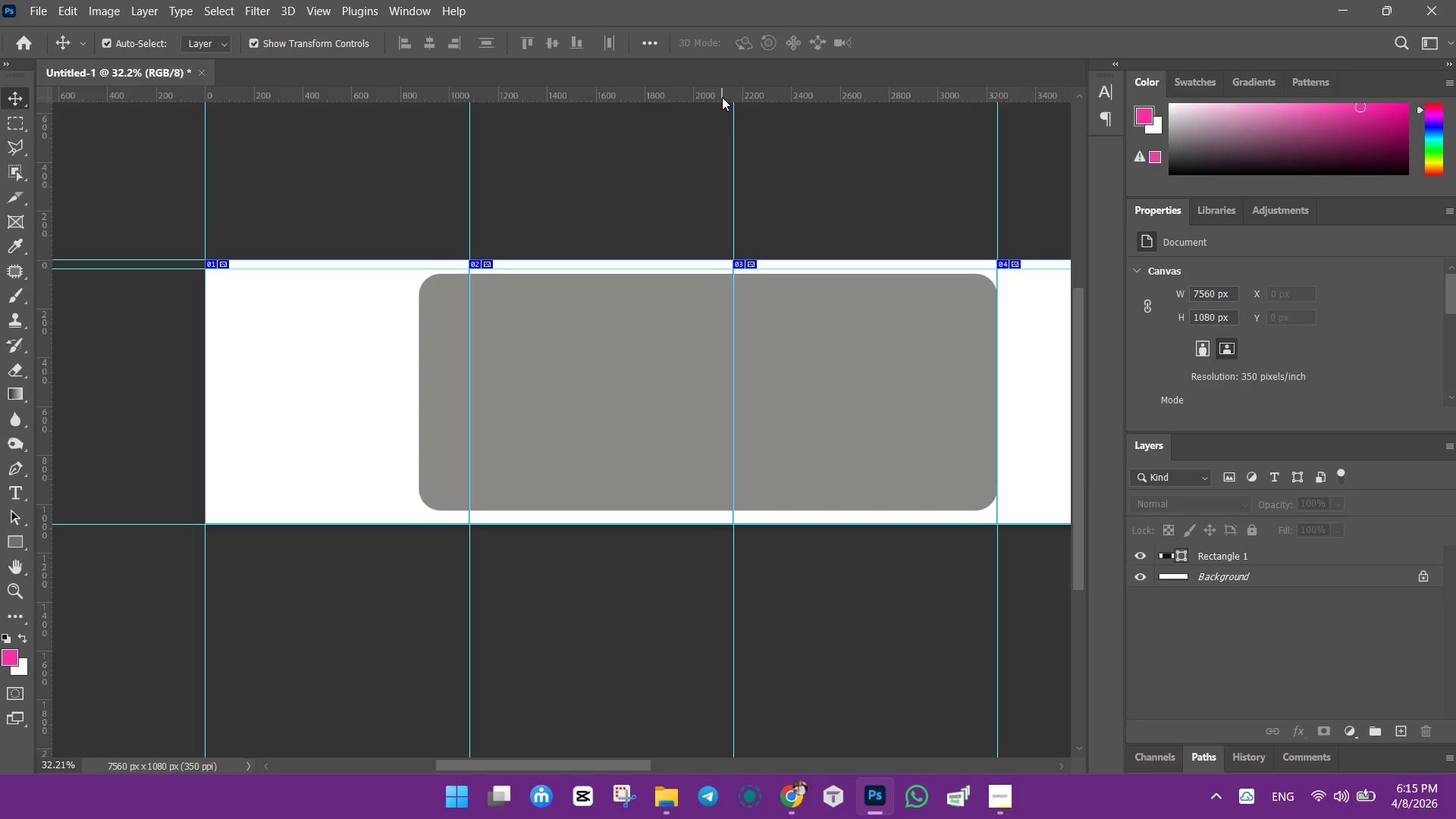 
left_click_drag(start_coordinate=[722, 97], to_coordinate=[742, 516])
 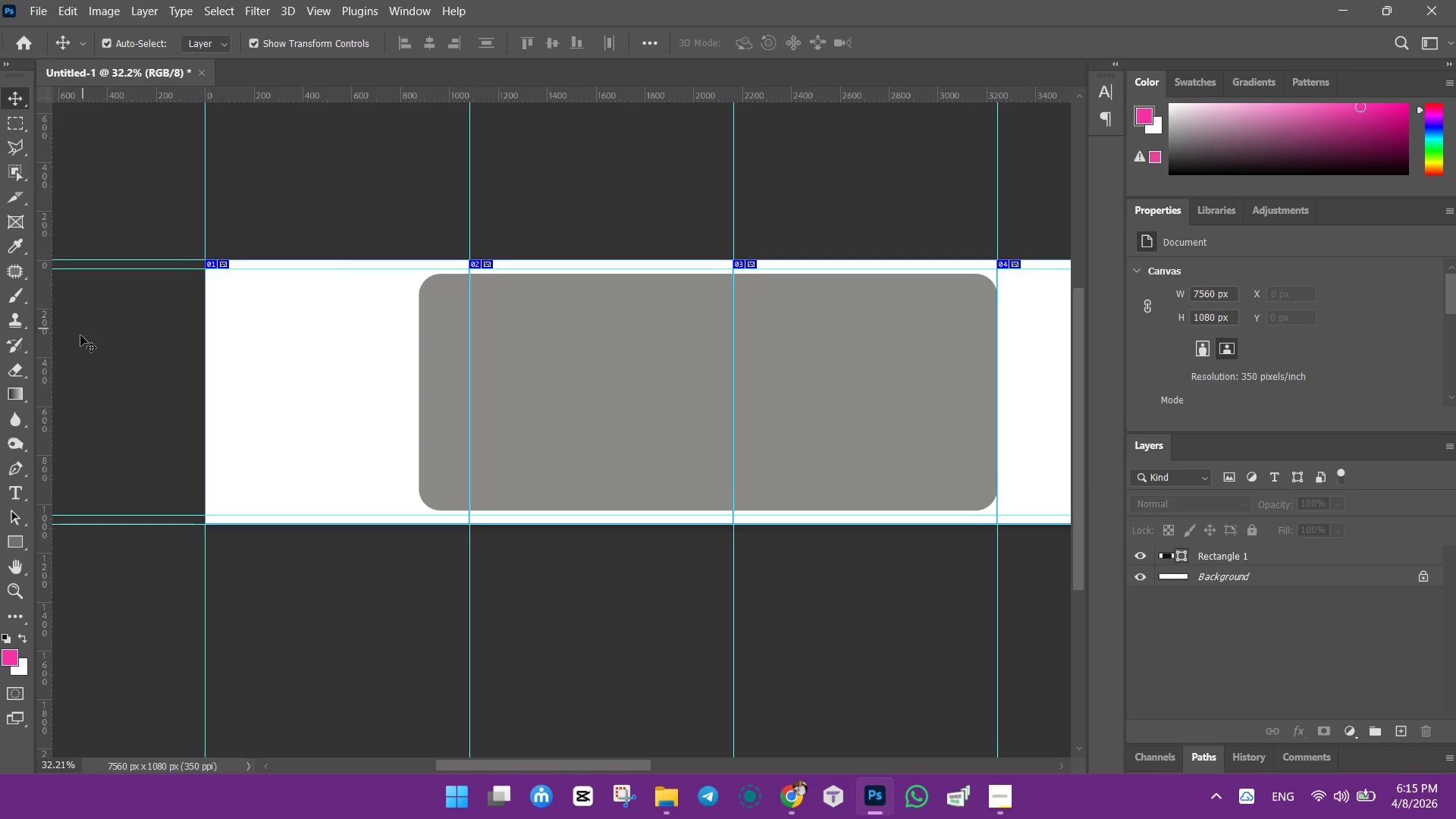 
left_click_drag(start_coordinate=[46, 344], to_coordinate=[217, 356])
 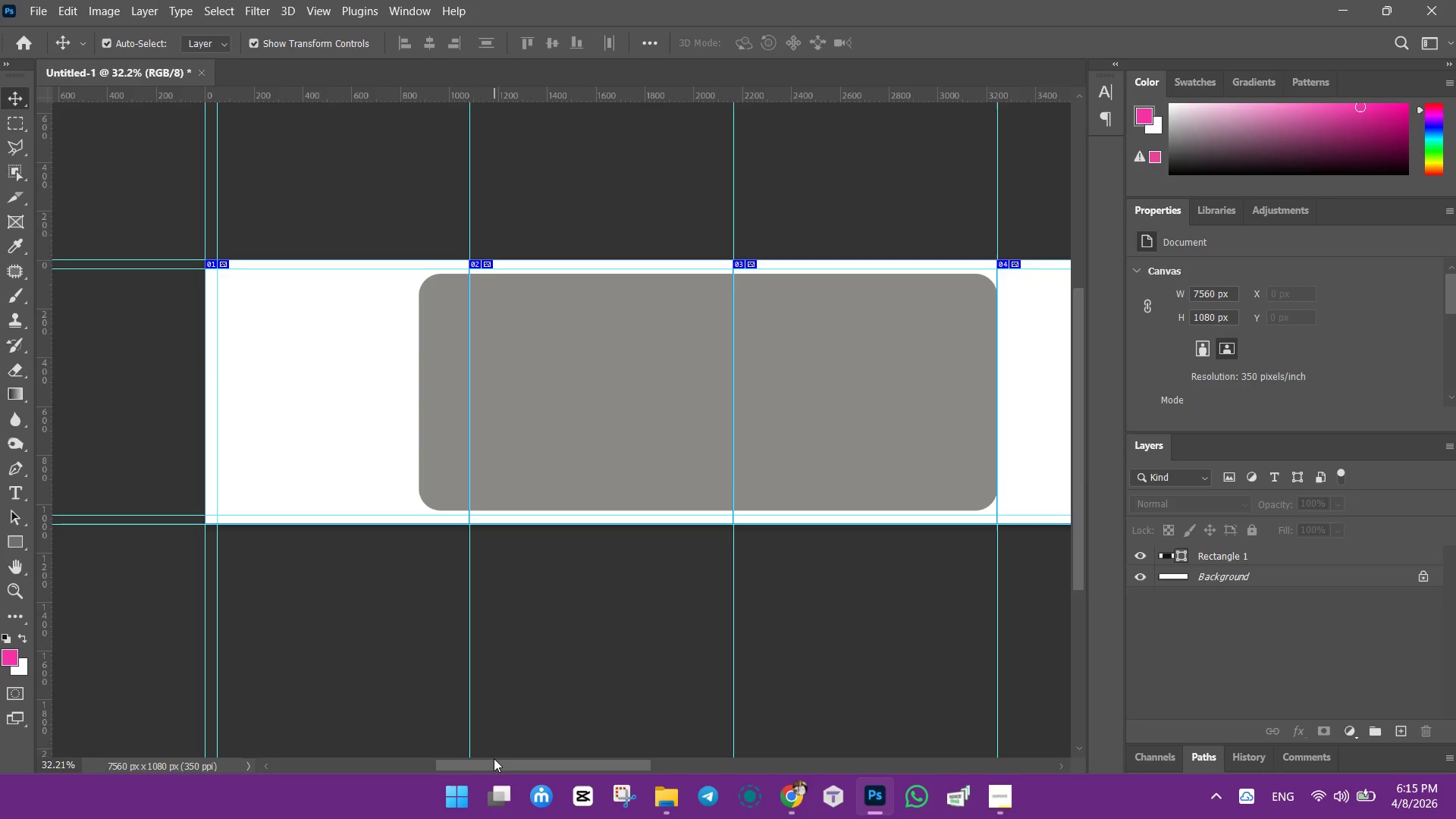 
left_click_drag(start_coordinate=[491, 759], to_coordinate=[770, 764])
 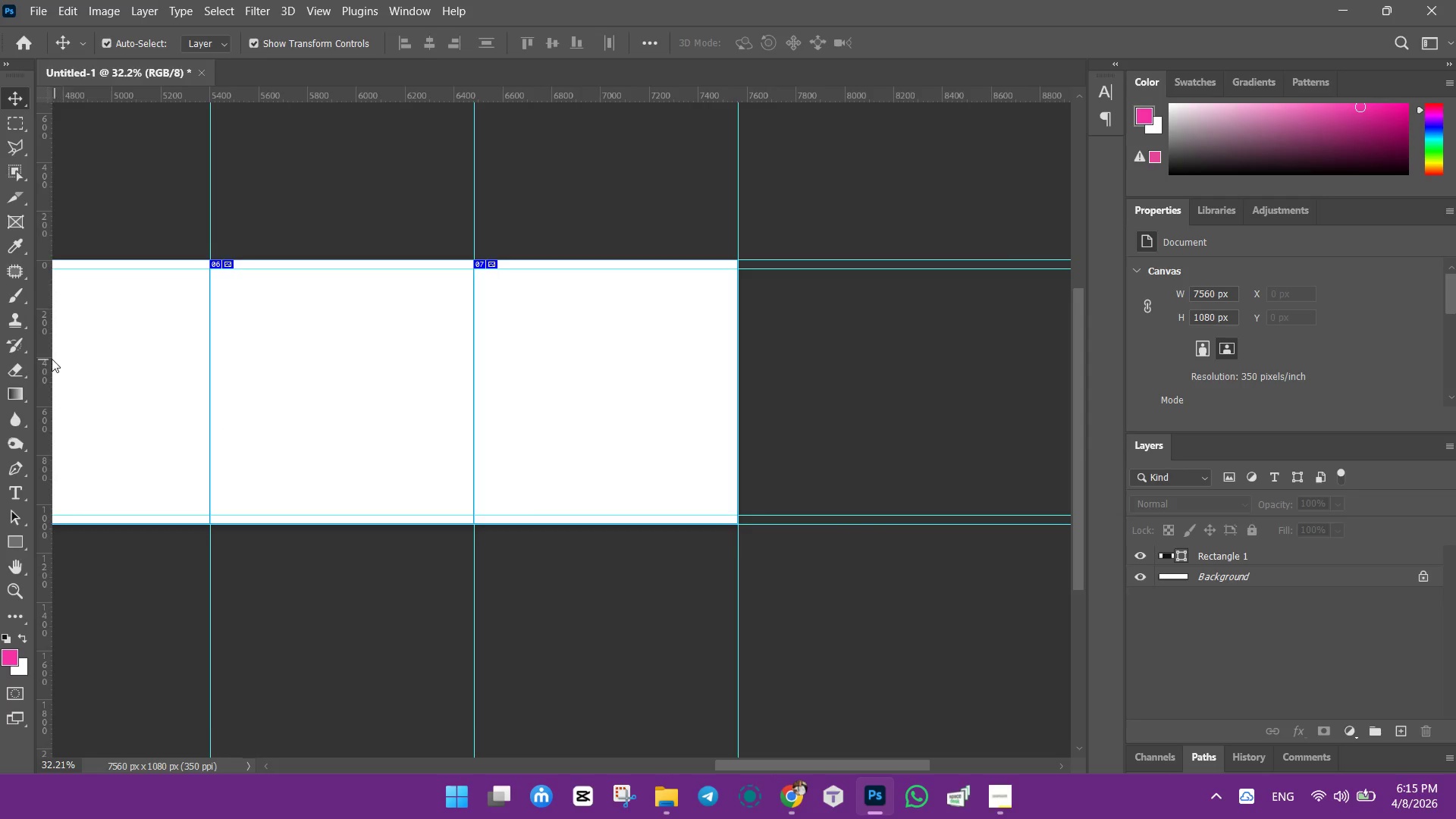 
left_click_drag(start_coordinate=[45, 354], to_coordinate=[726, 395])
 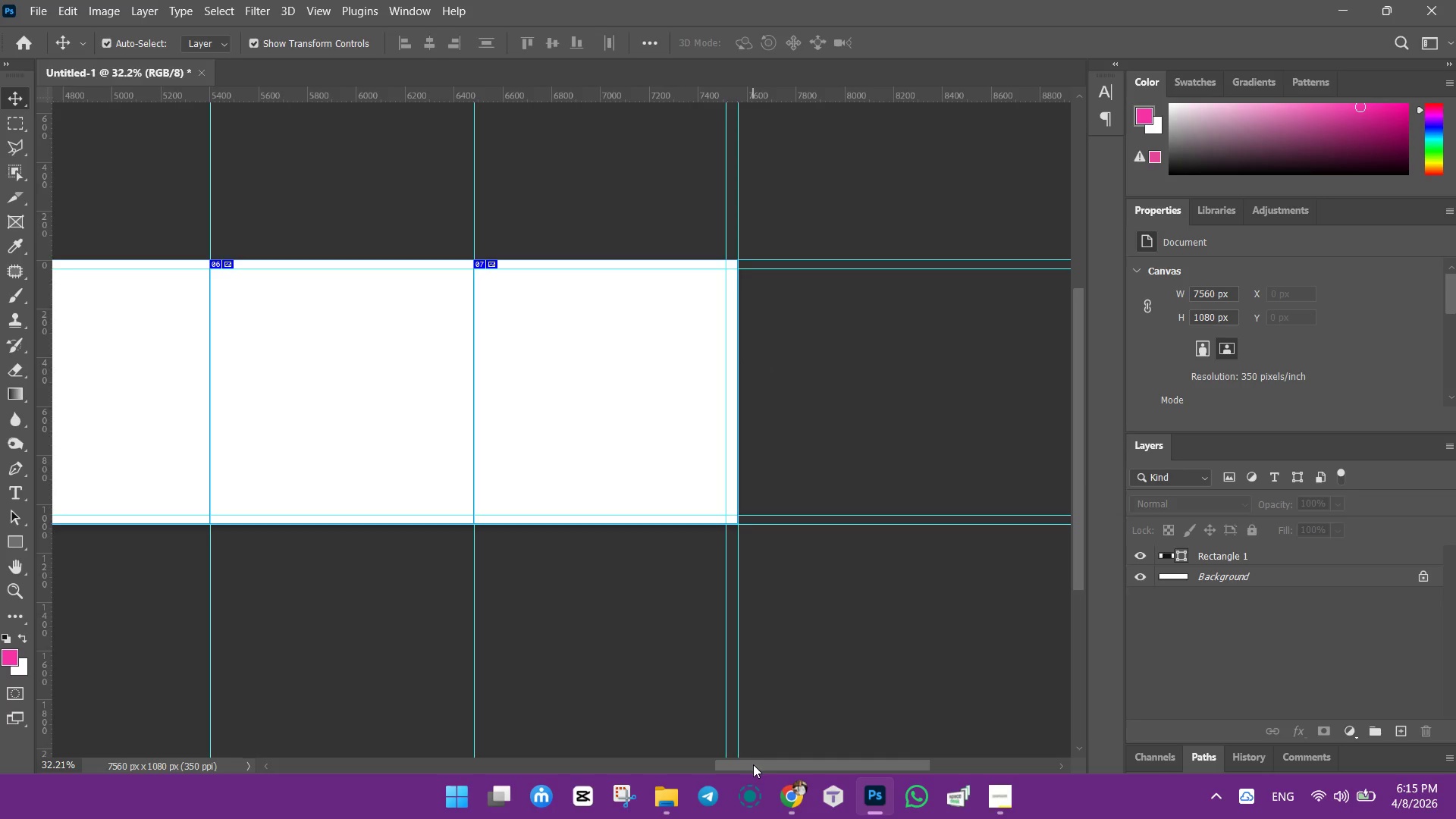 
left_click_drag(start_coordinate=[749, 764], to_coordinate=[698, 746])
 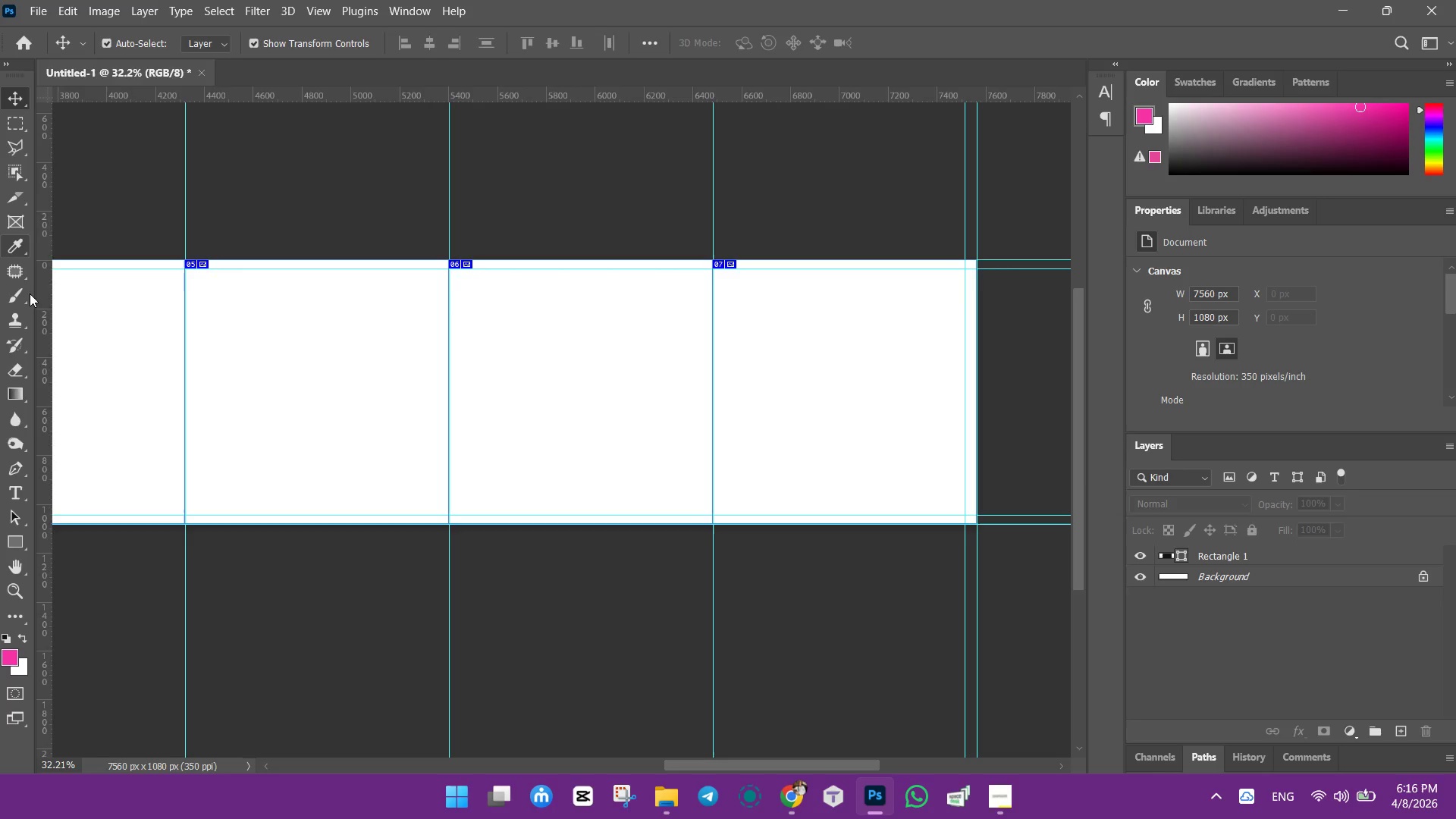 
right_click([17, 541])
 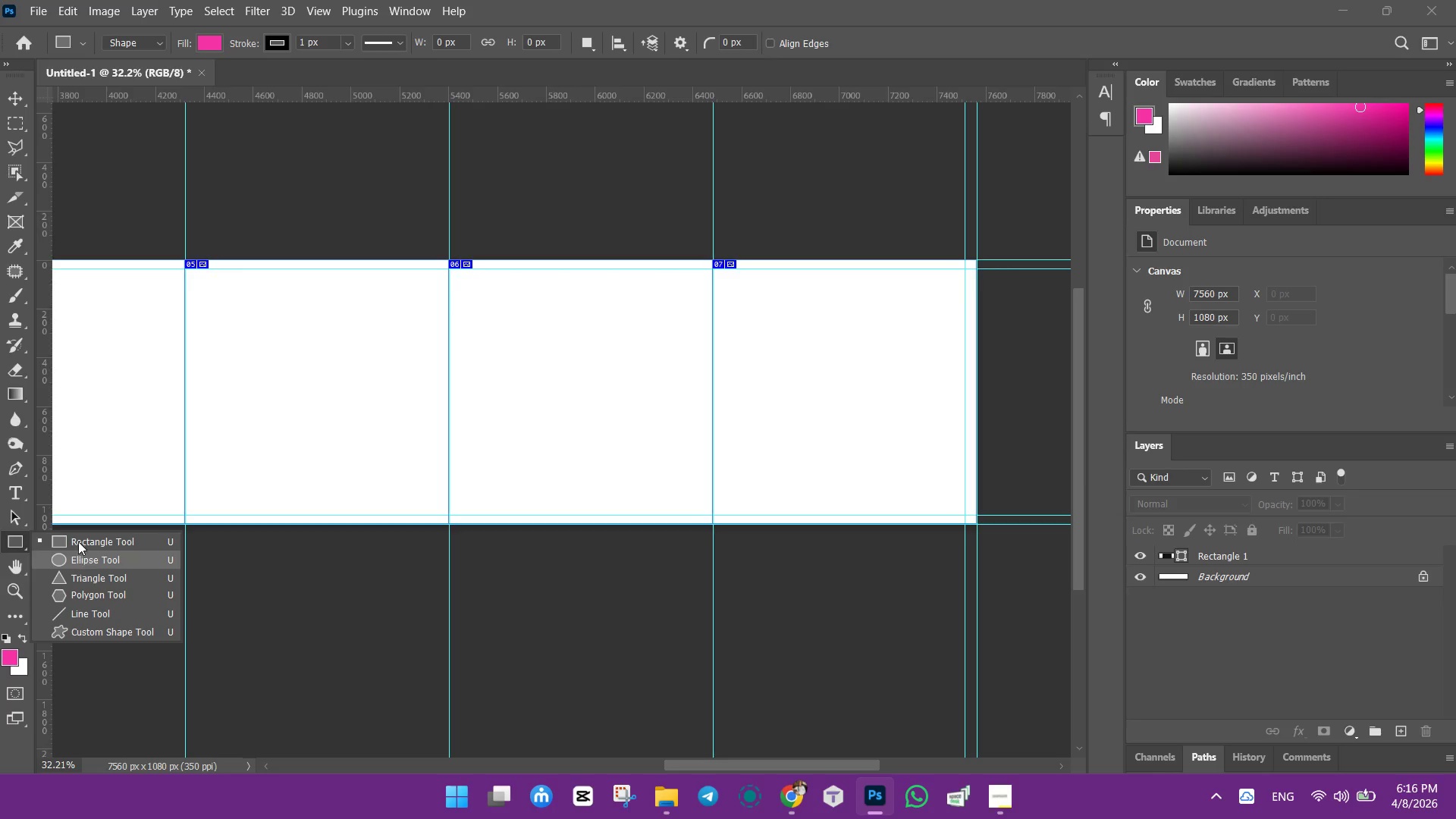 
left_click([78, 540])
 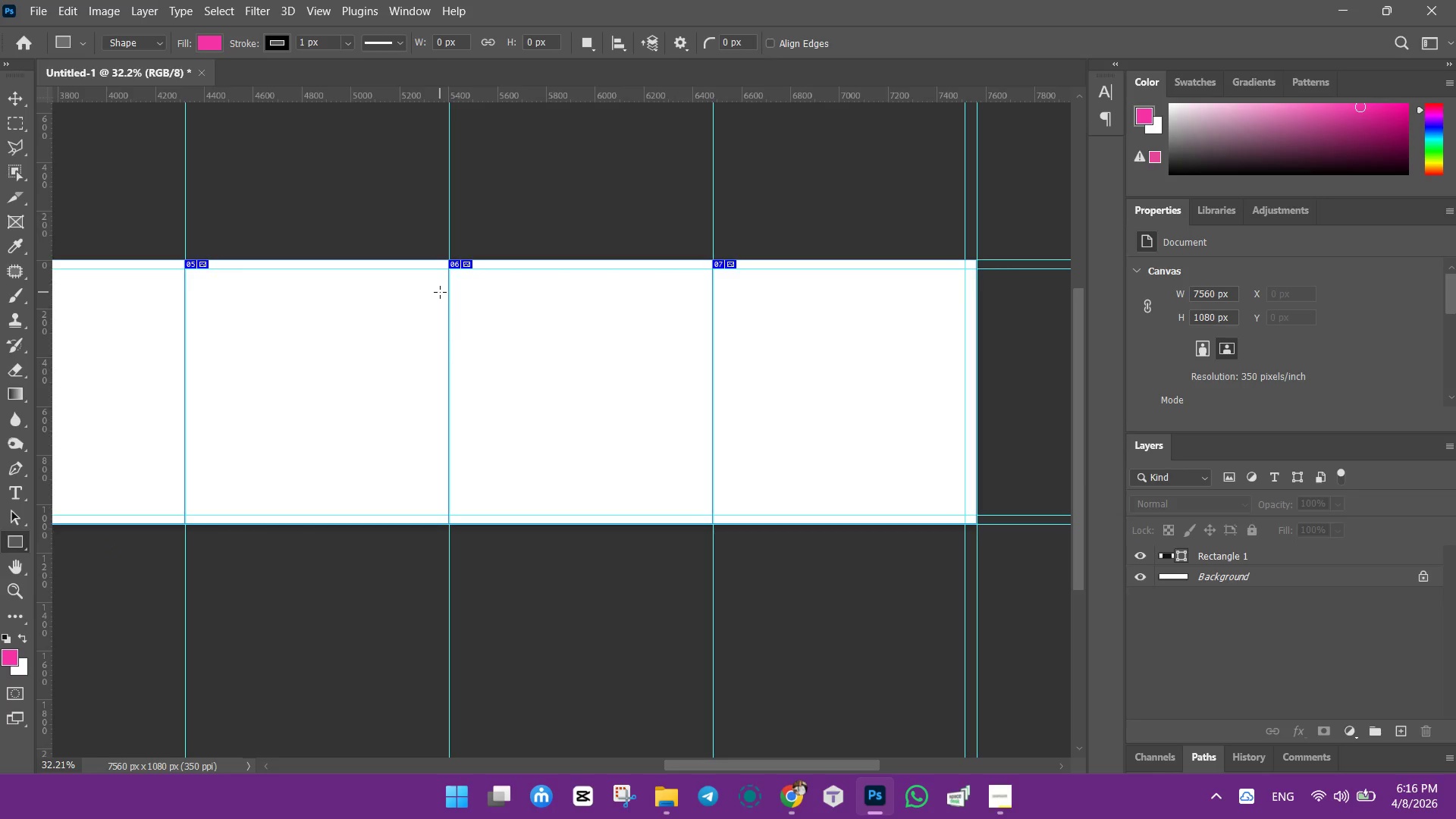 
left_click_drag(start_coordinate=[440, 290], to_coordinate=[899, 490])
 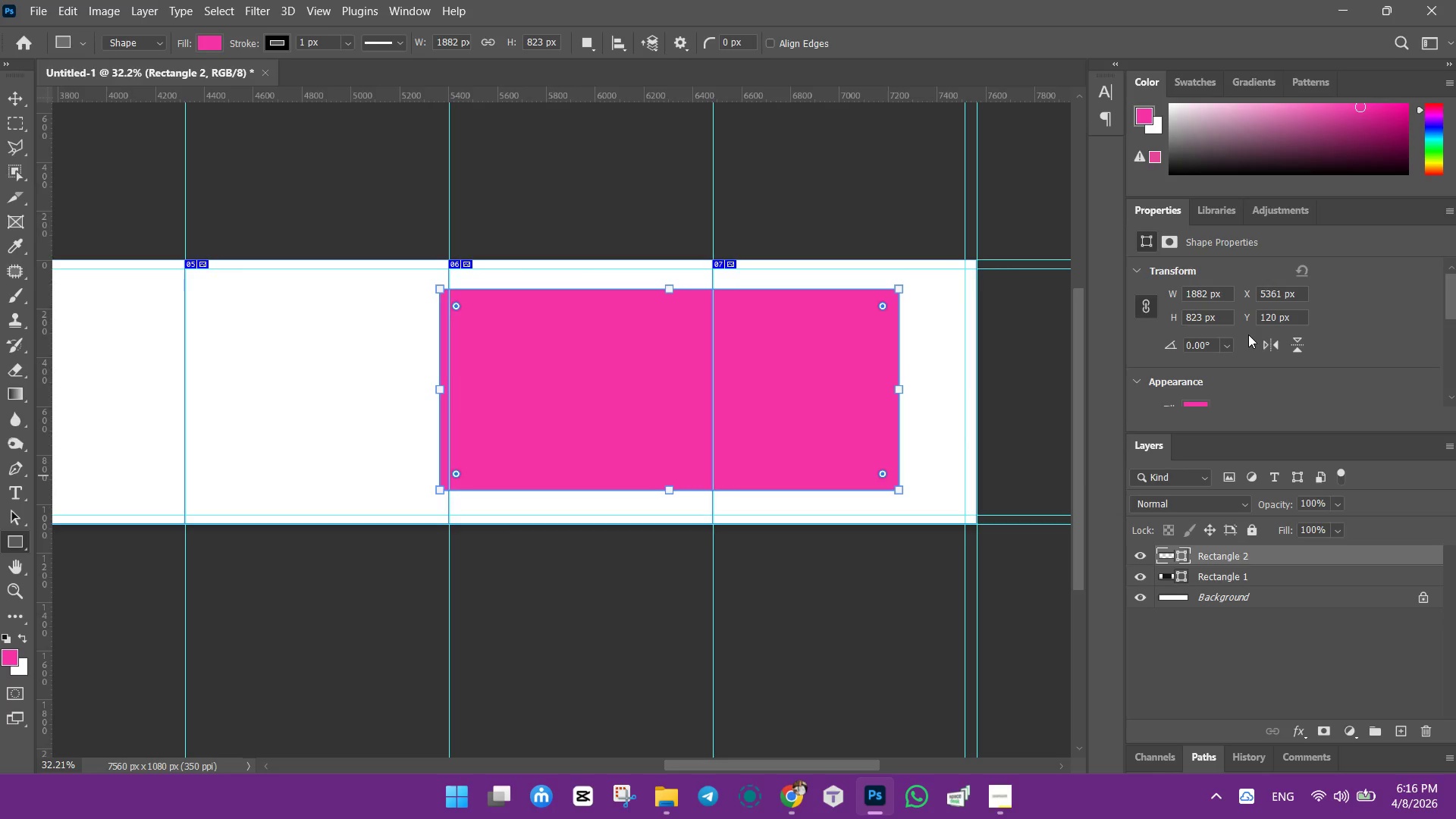 
scroll: coordinate [1247, 352], scroll_direction: down, amount: 4.0
 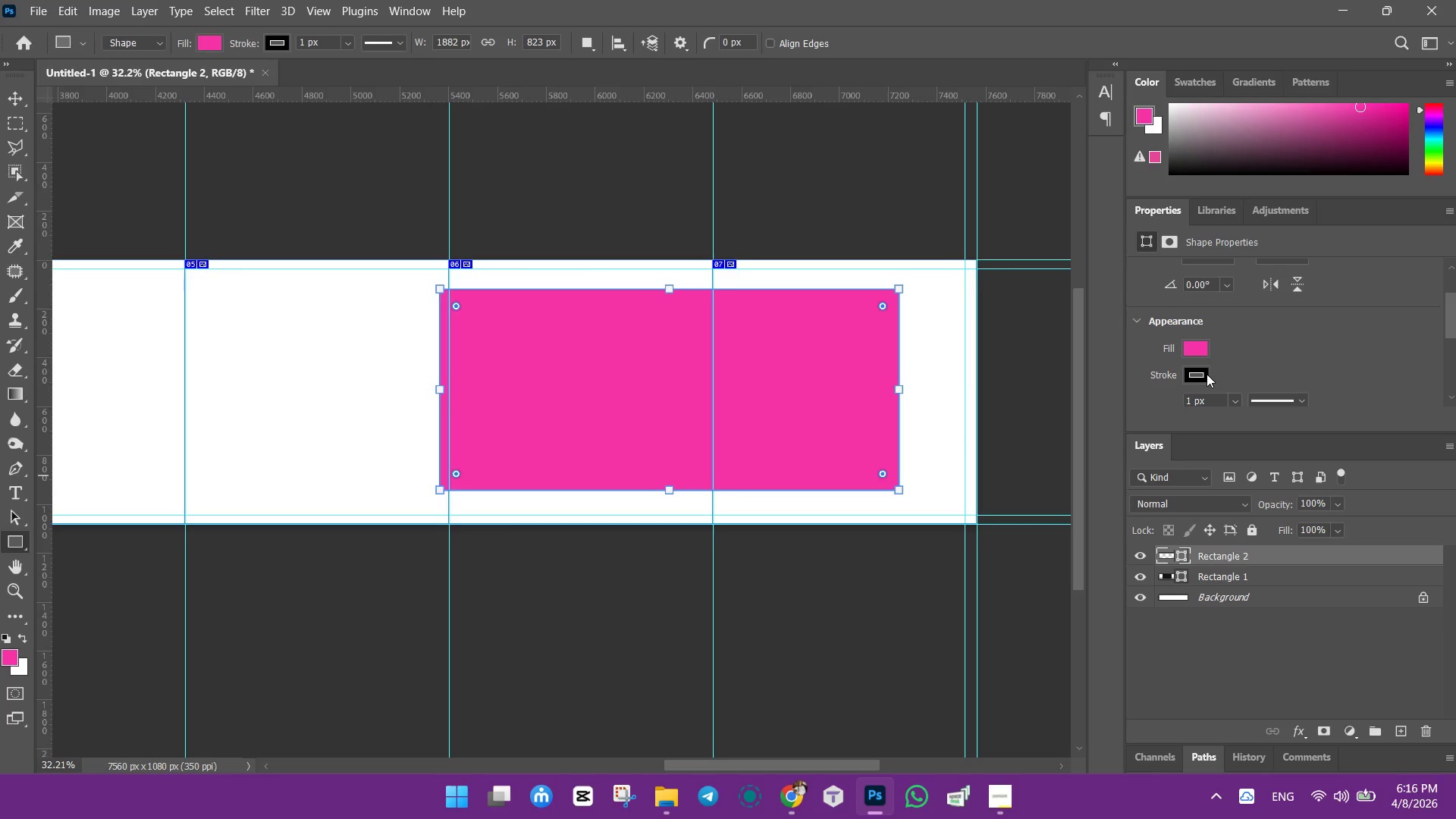 
left_click([1197, 374])
 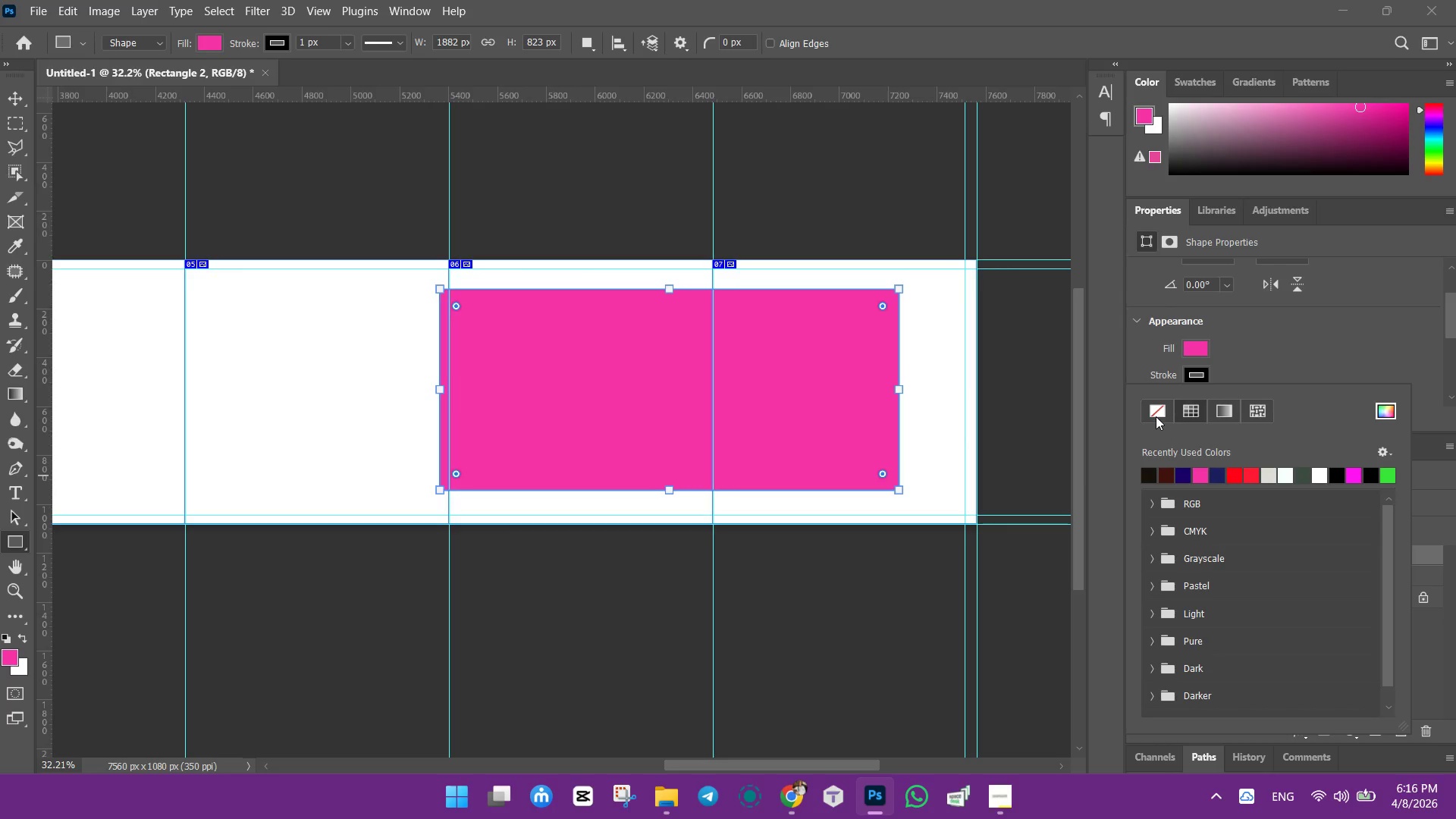 
left_click([1155, 413])
 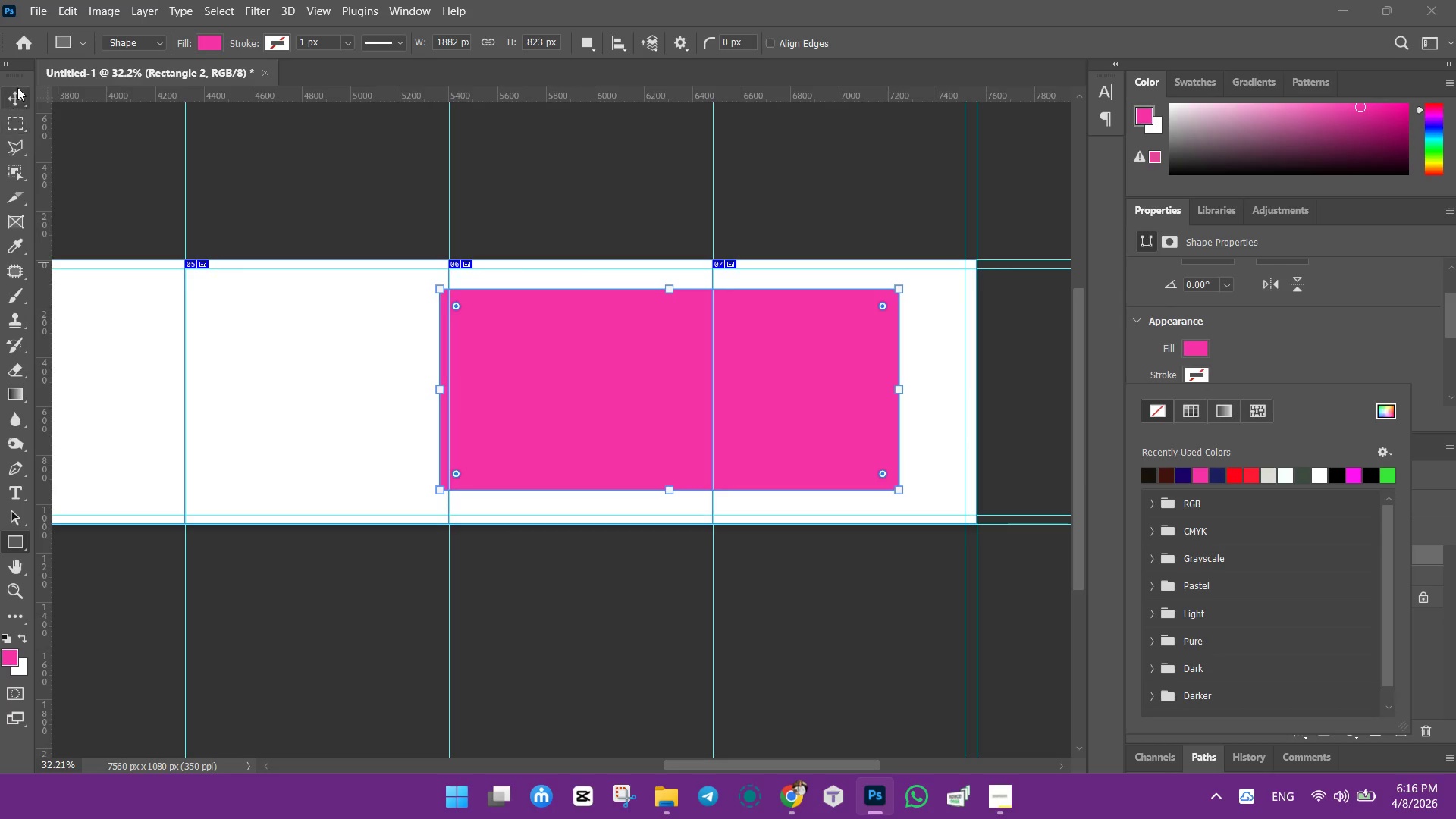 
left_click([17, 86])
 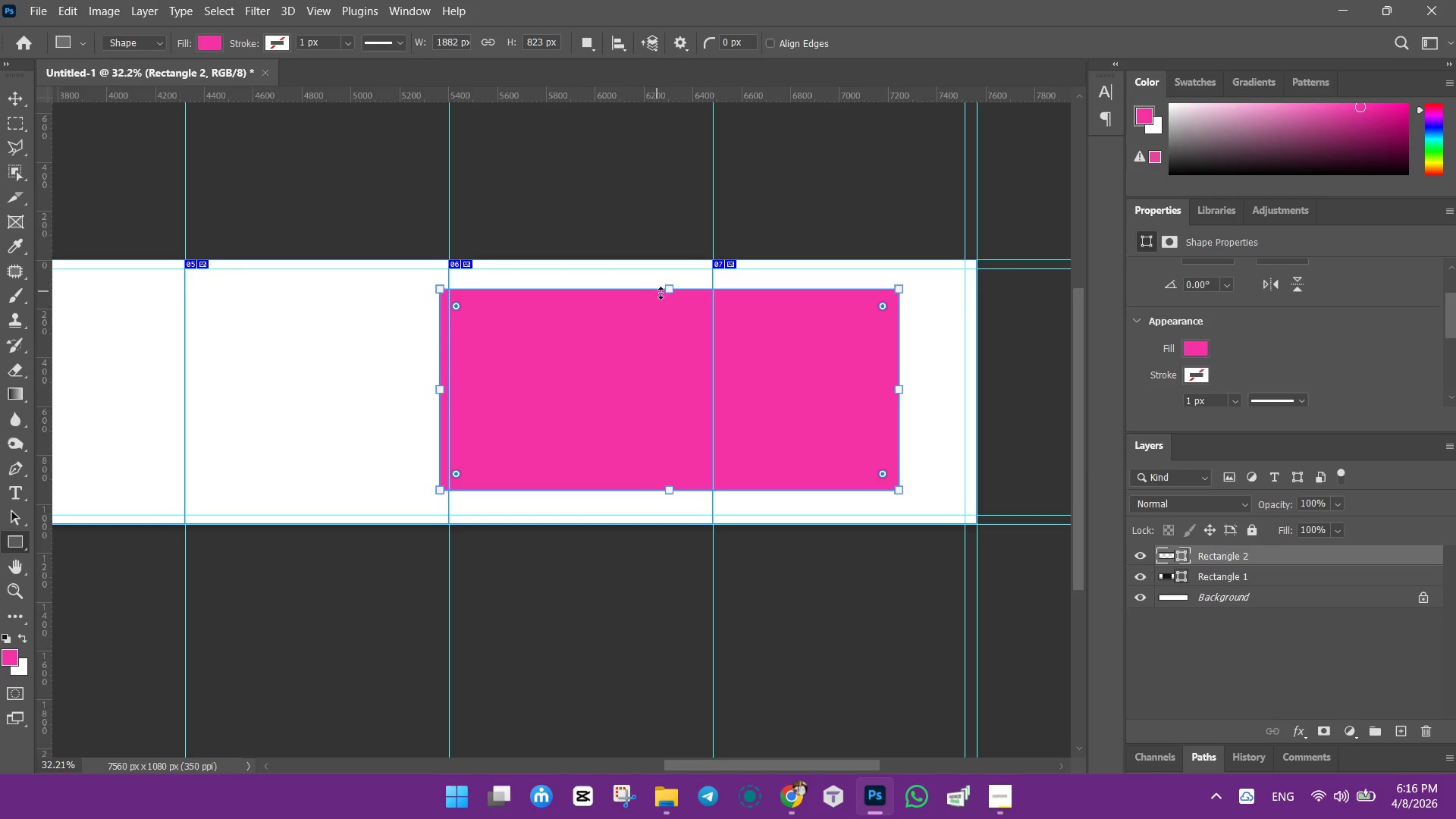 
left_click_drag(start_coordinate=[670, 292], to_coordinate=[670, 287])
 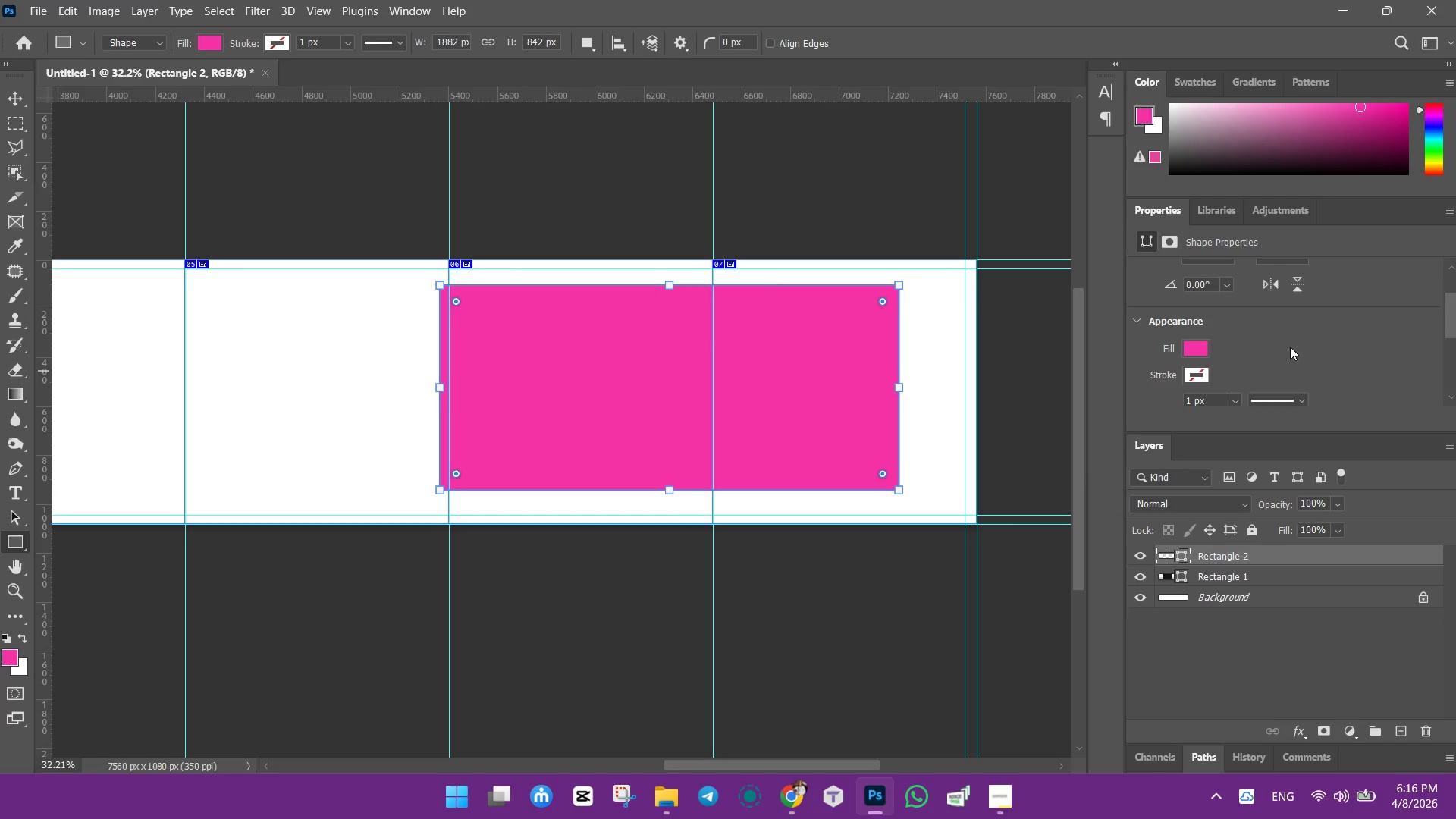 
scroll: coordinate [1290, 344], scroll_direction: down, amount: 6.0
 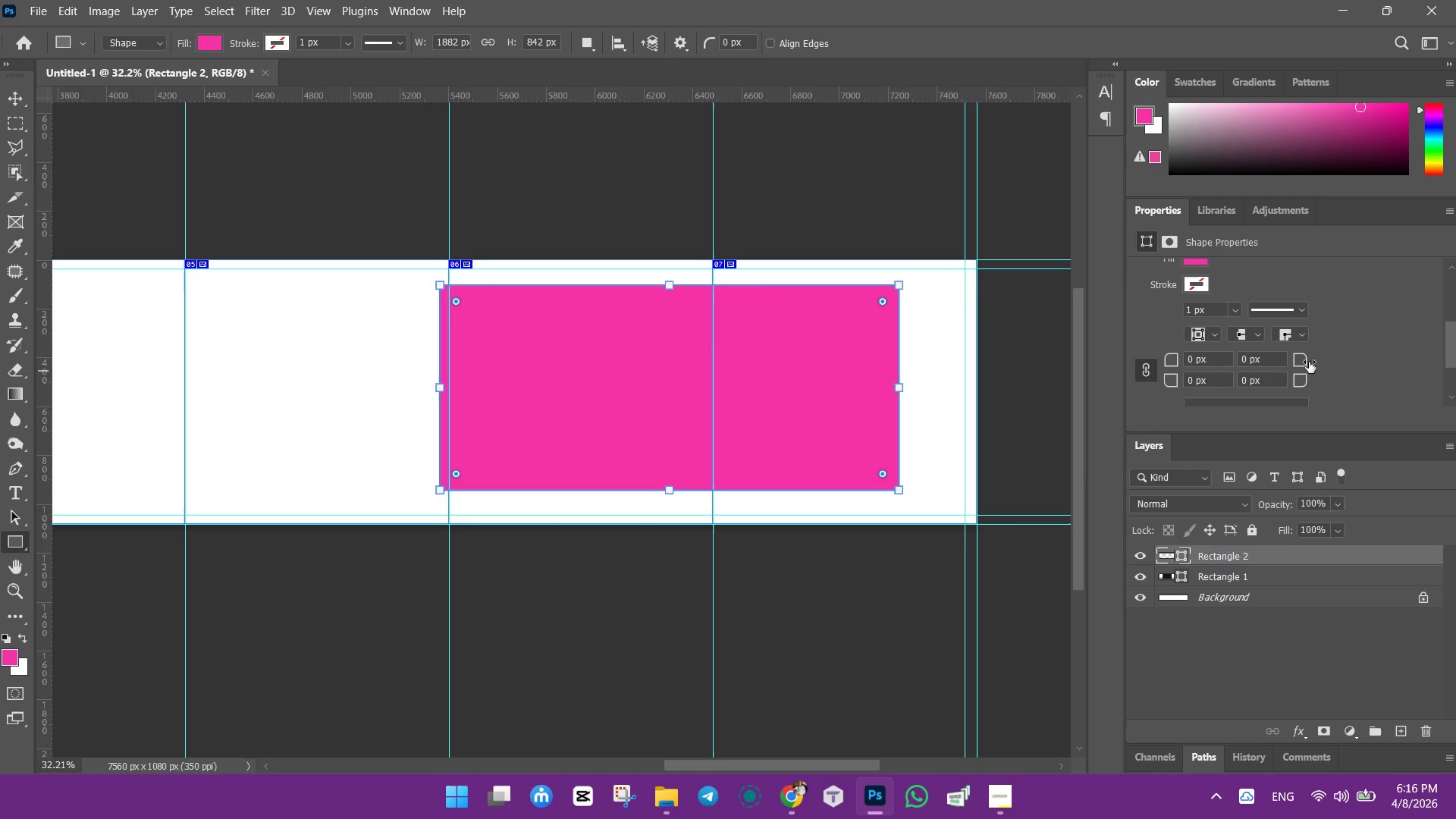 
left_click_drag(start_coordinate=[1306, 362], to_coordinate=[1454, 391])
 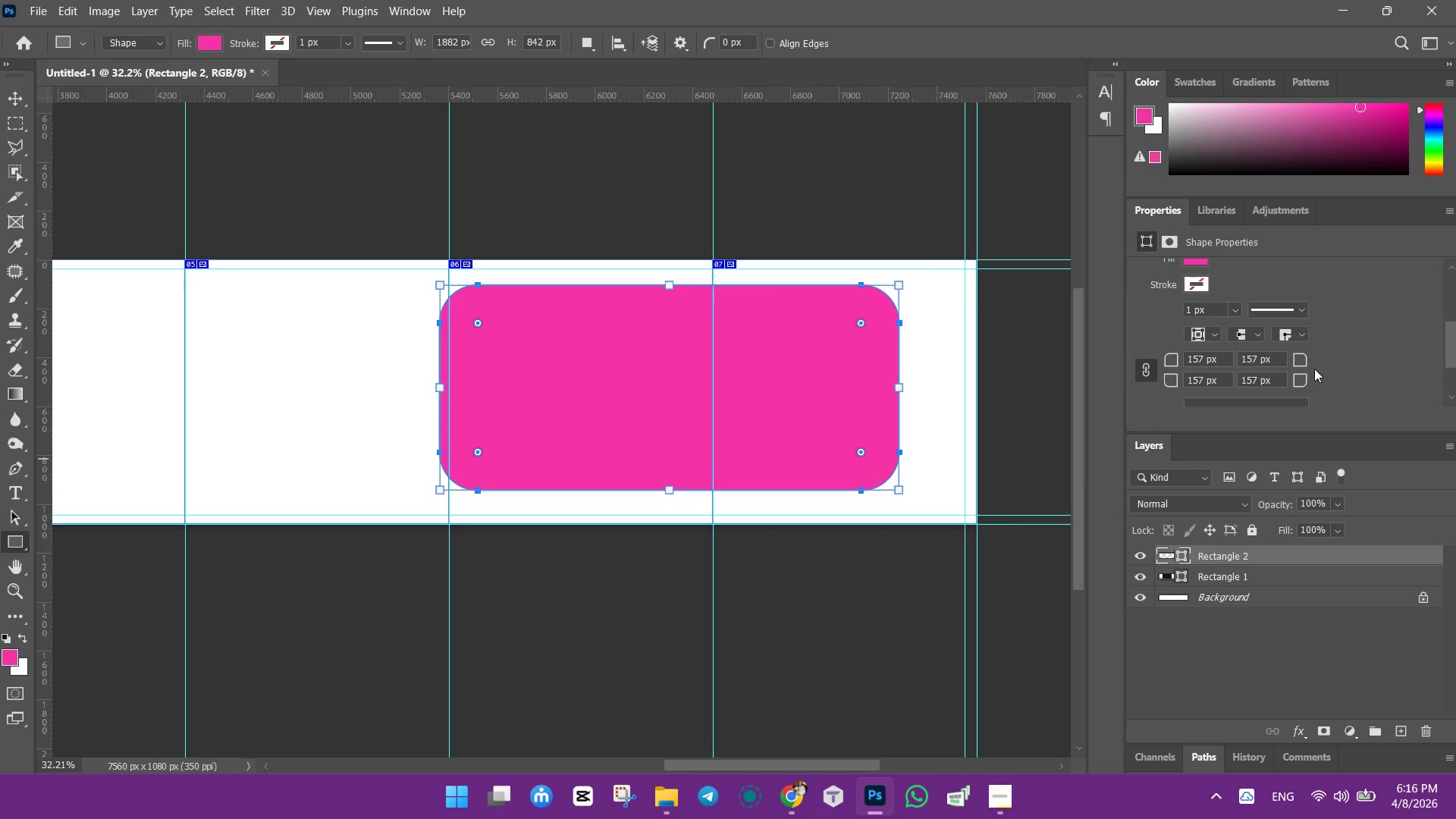 
left_click_drag(start_coordinate=[1296, 361], to_coordinate=[1455, 368])
 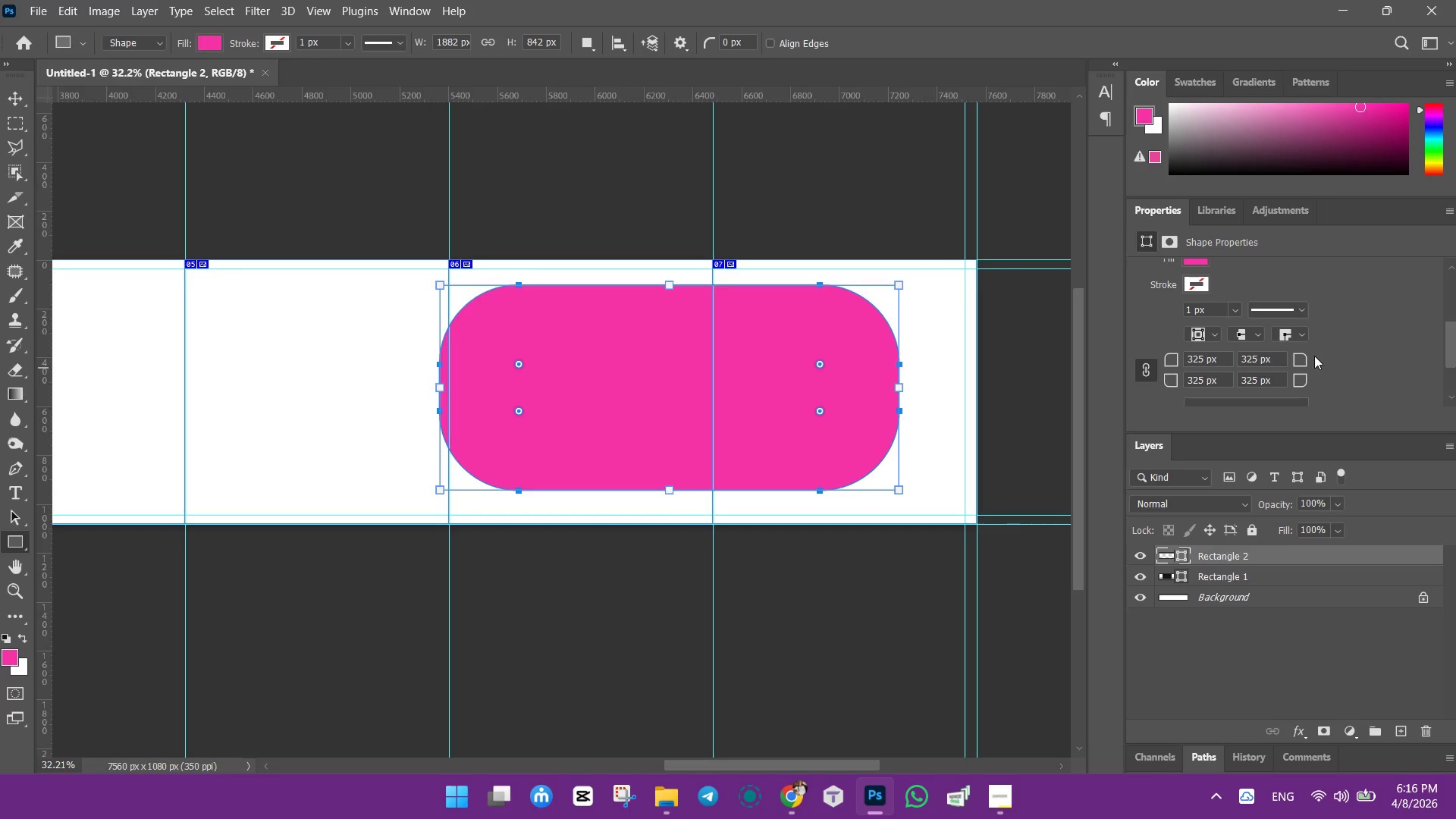 
left_click_drag(start_coordinate=[1301, 356], to_coordinate=[1394, 378])
 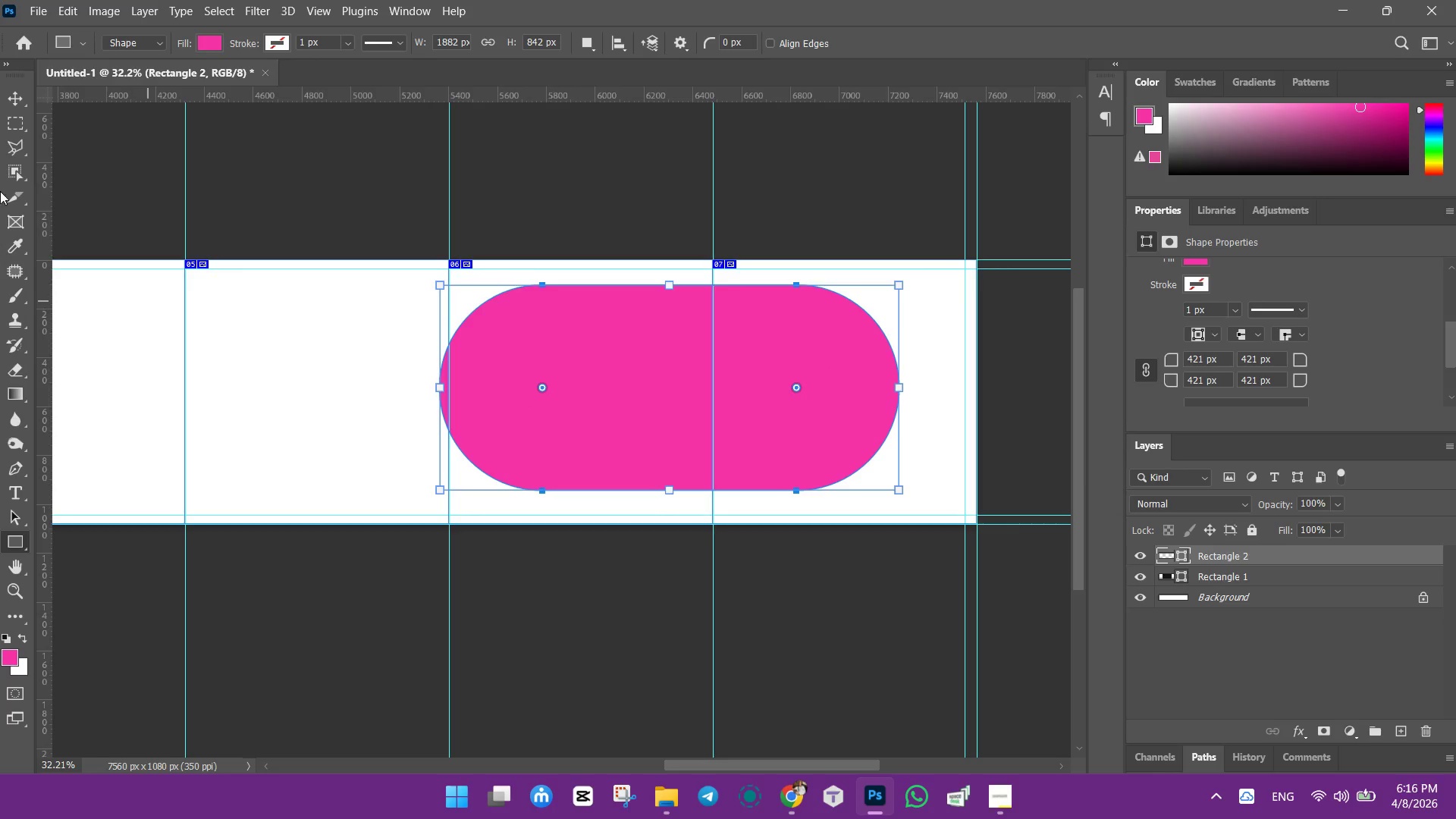 
left_click([17, 99])
 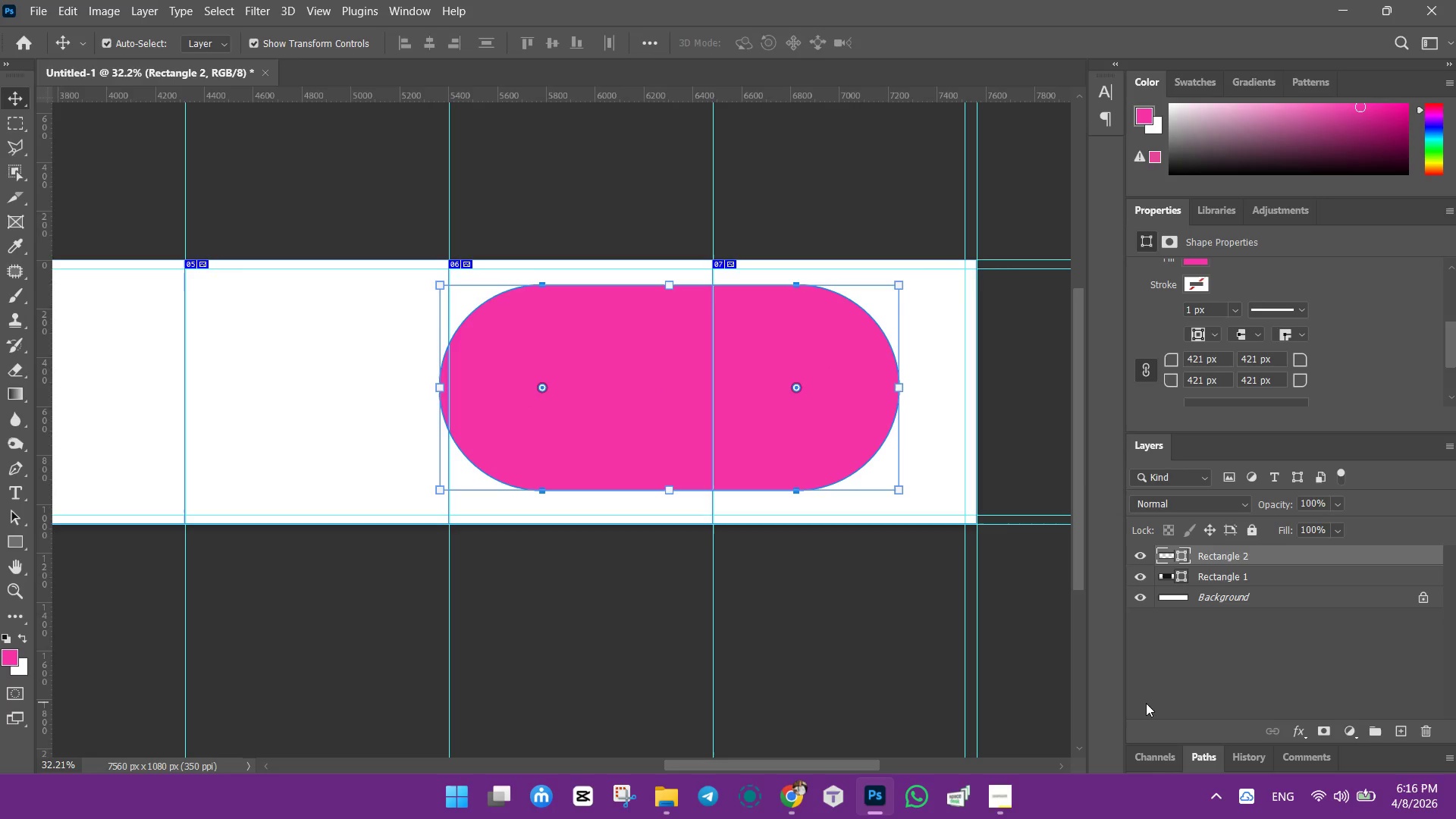 
hold_key(key=AltLeft, duration=1.47)
scroll: coordinate [812, 410], scroll_direction: down, amount: 7.0
 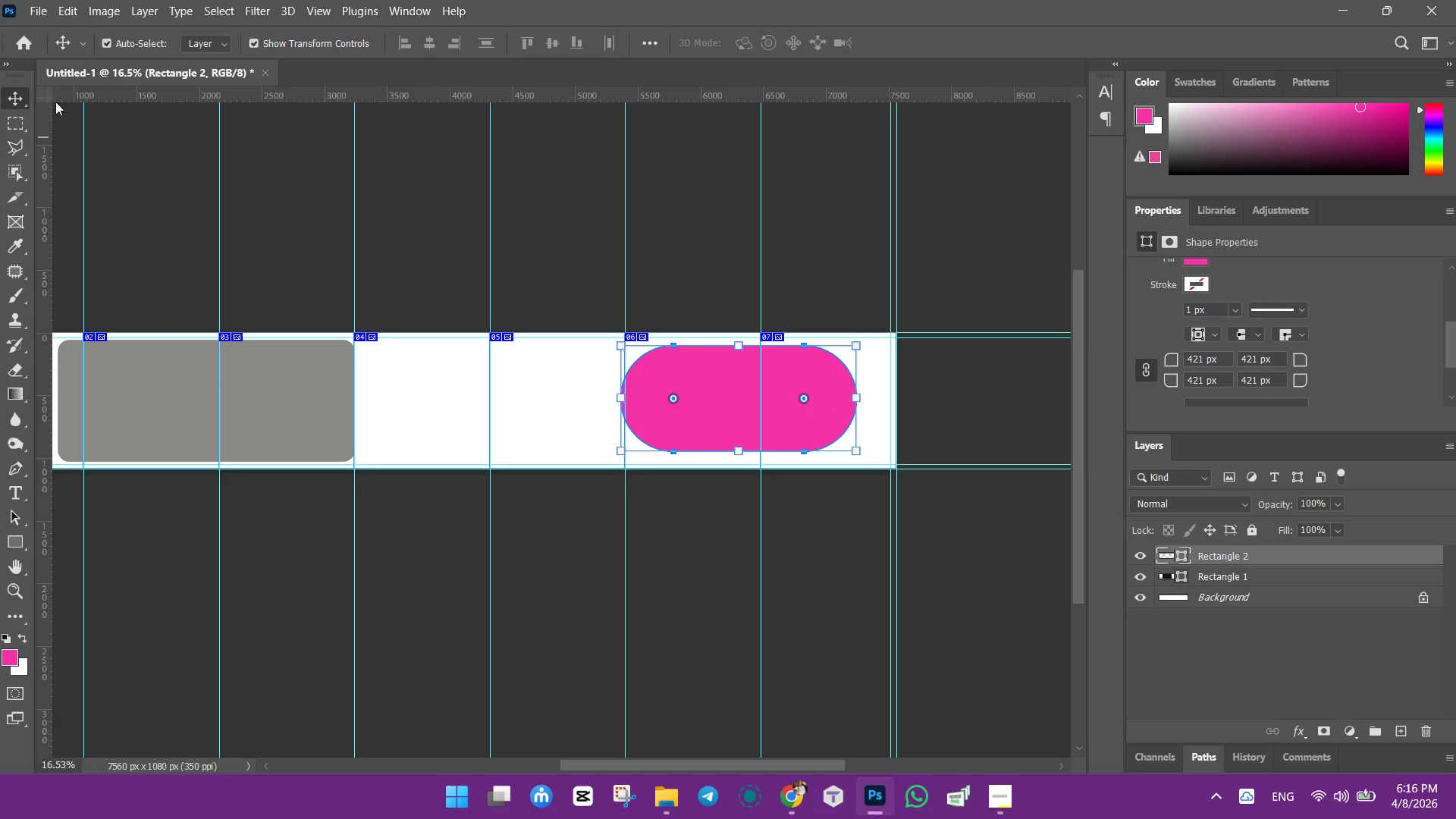 
double_click([778, 360])
 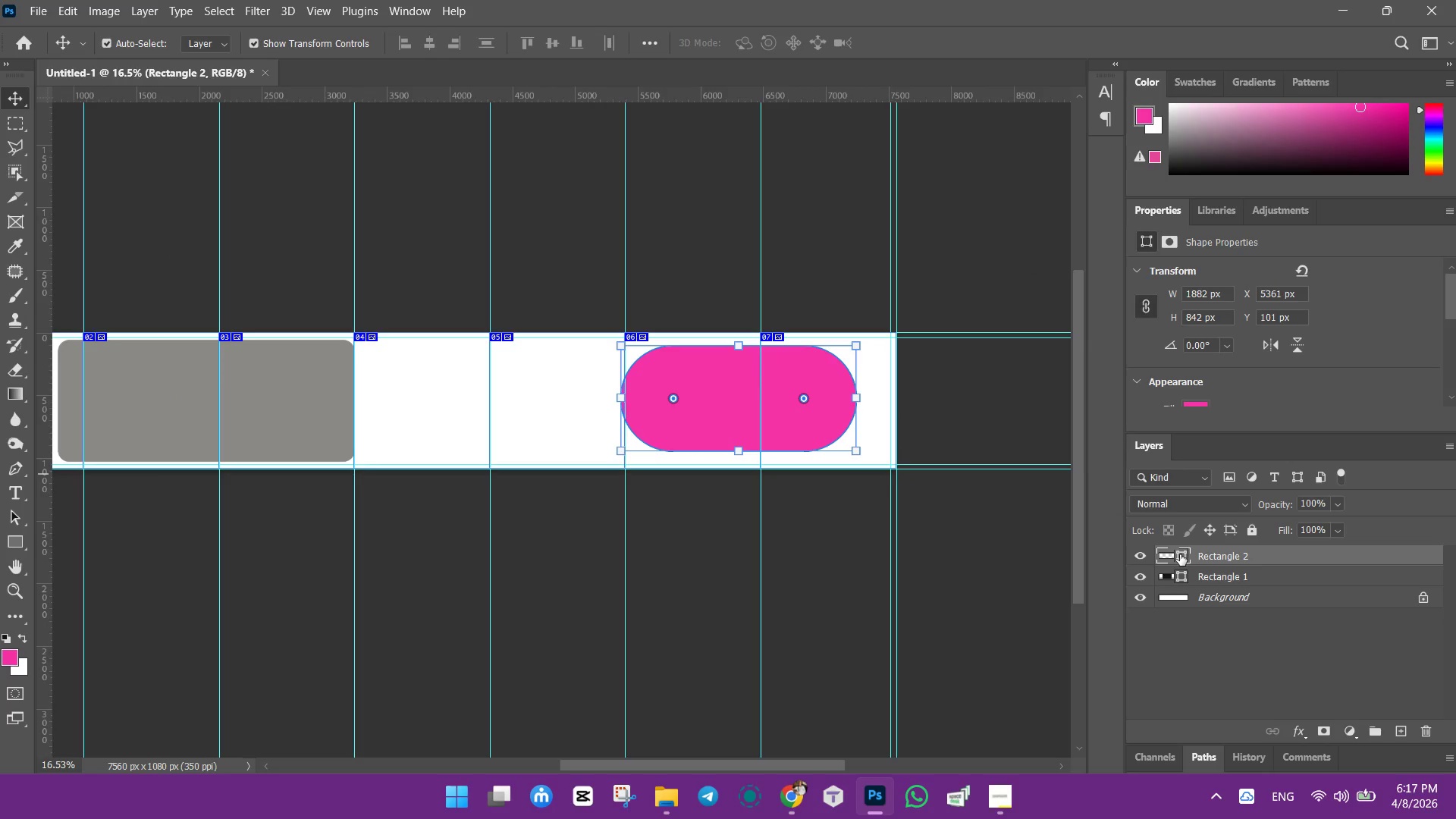 
left_click([1181, 558])
 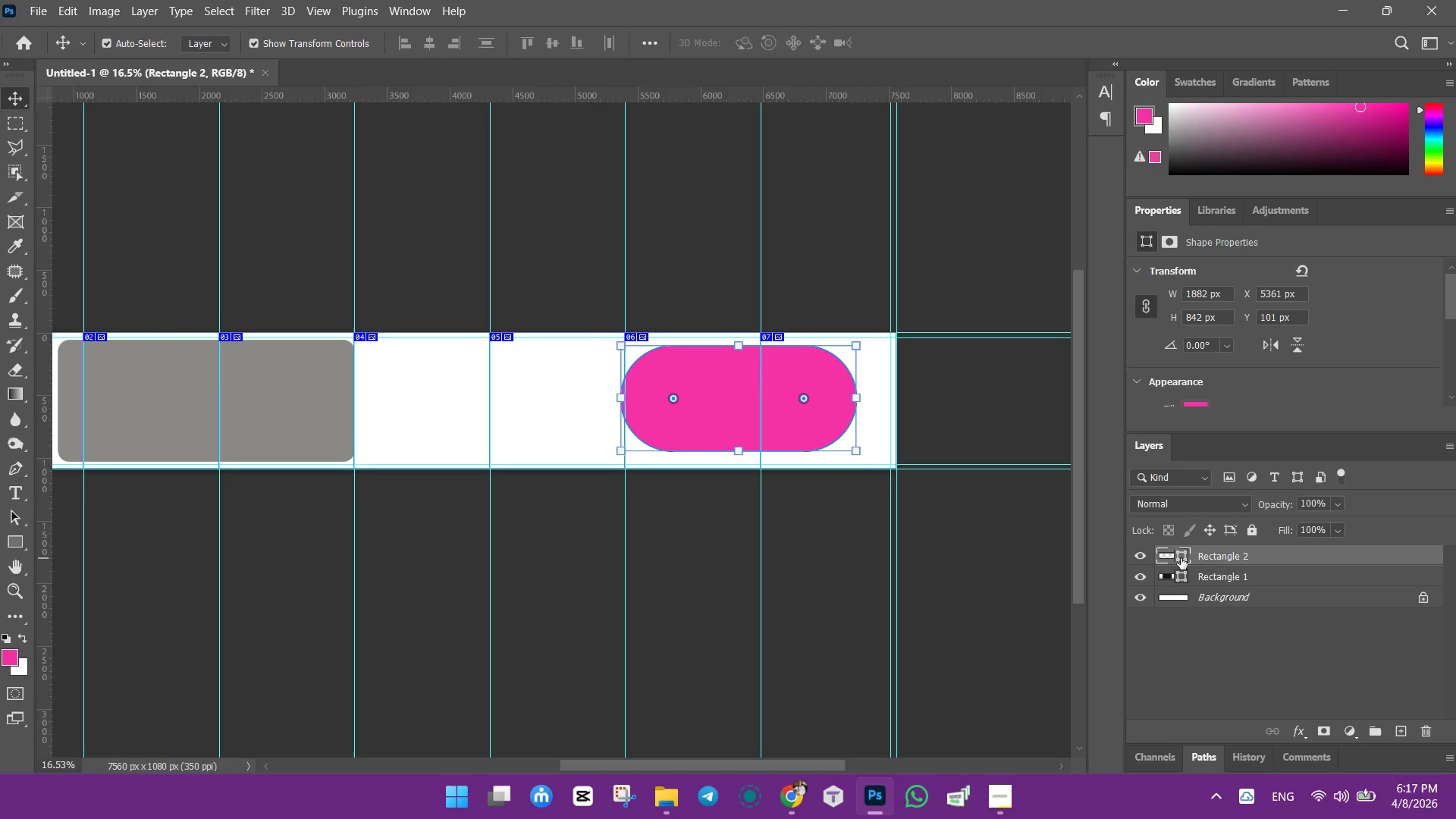 
left_click_drag(start_coordinate=[1181, 558], to_coordinate=[298, 385])
 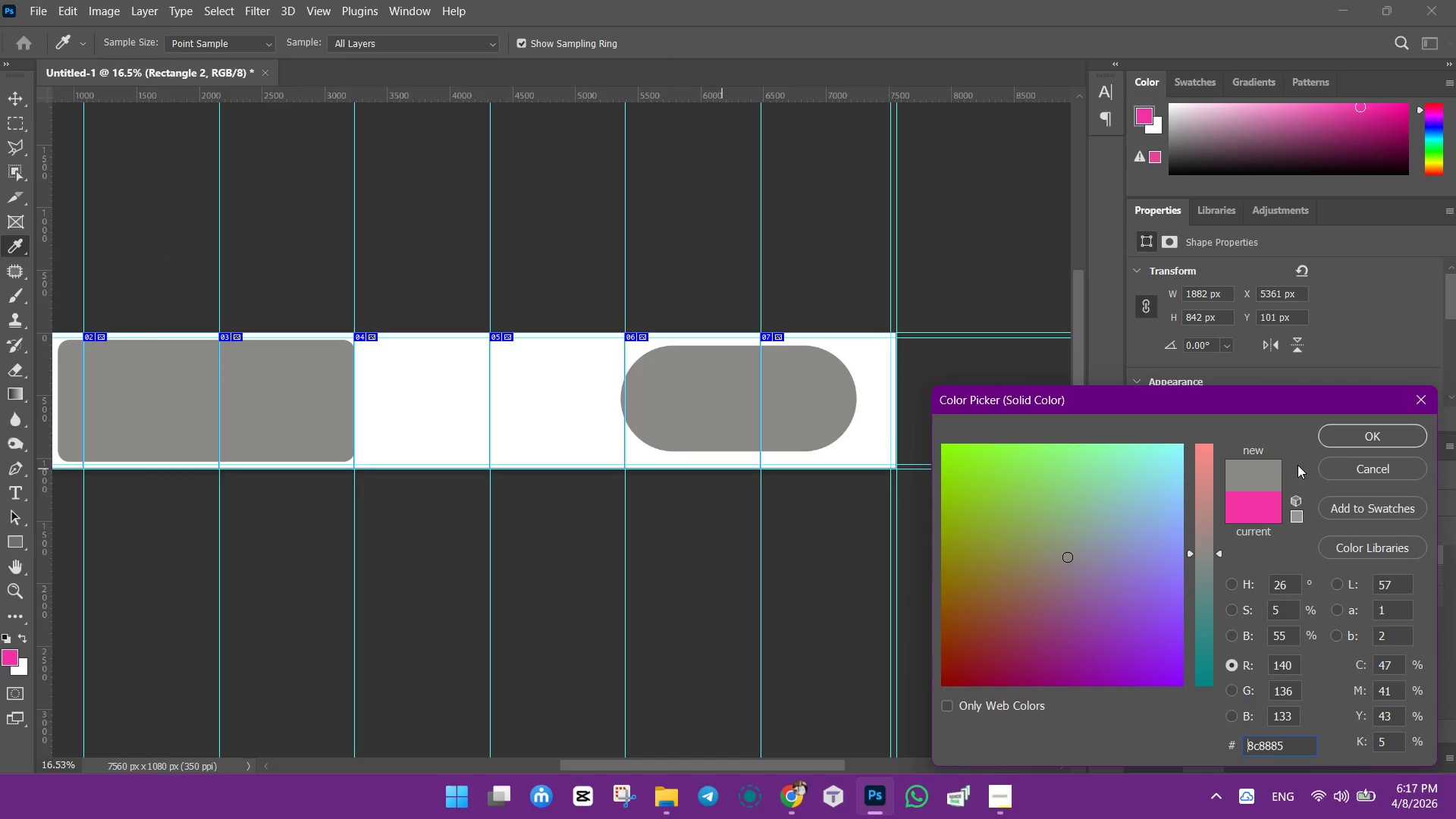 
left_click([298, 385])
 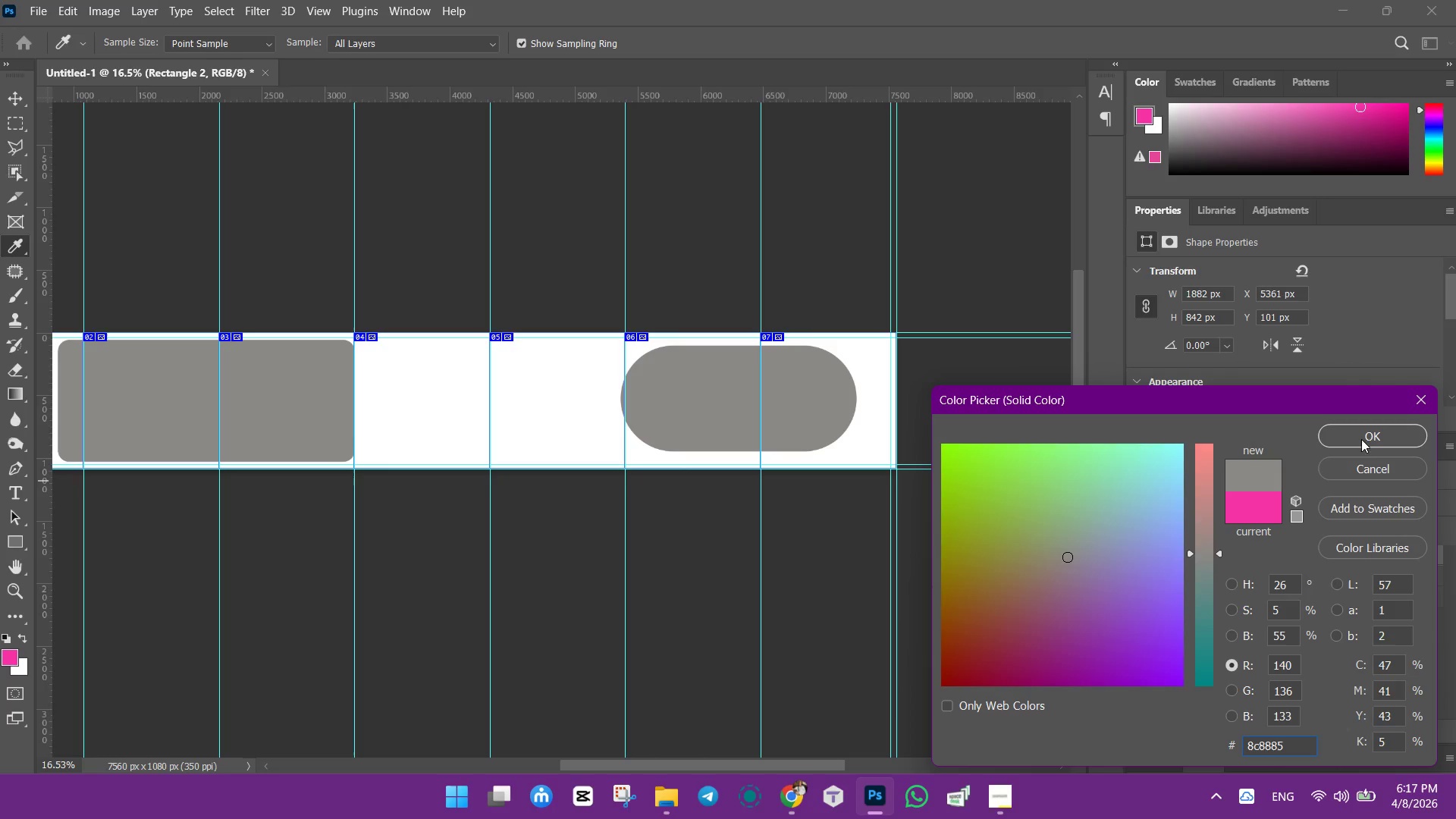 
left_click([1364, 437])
 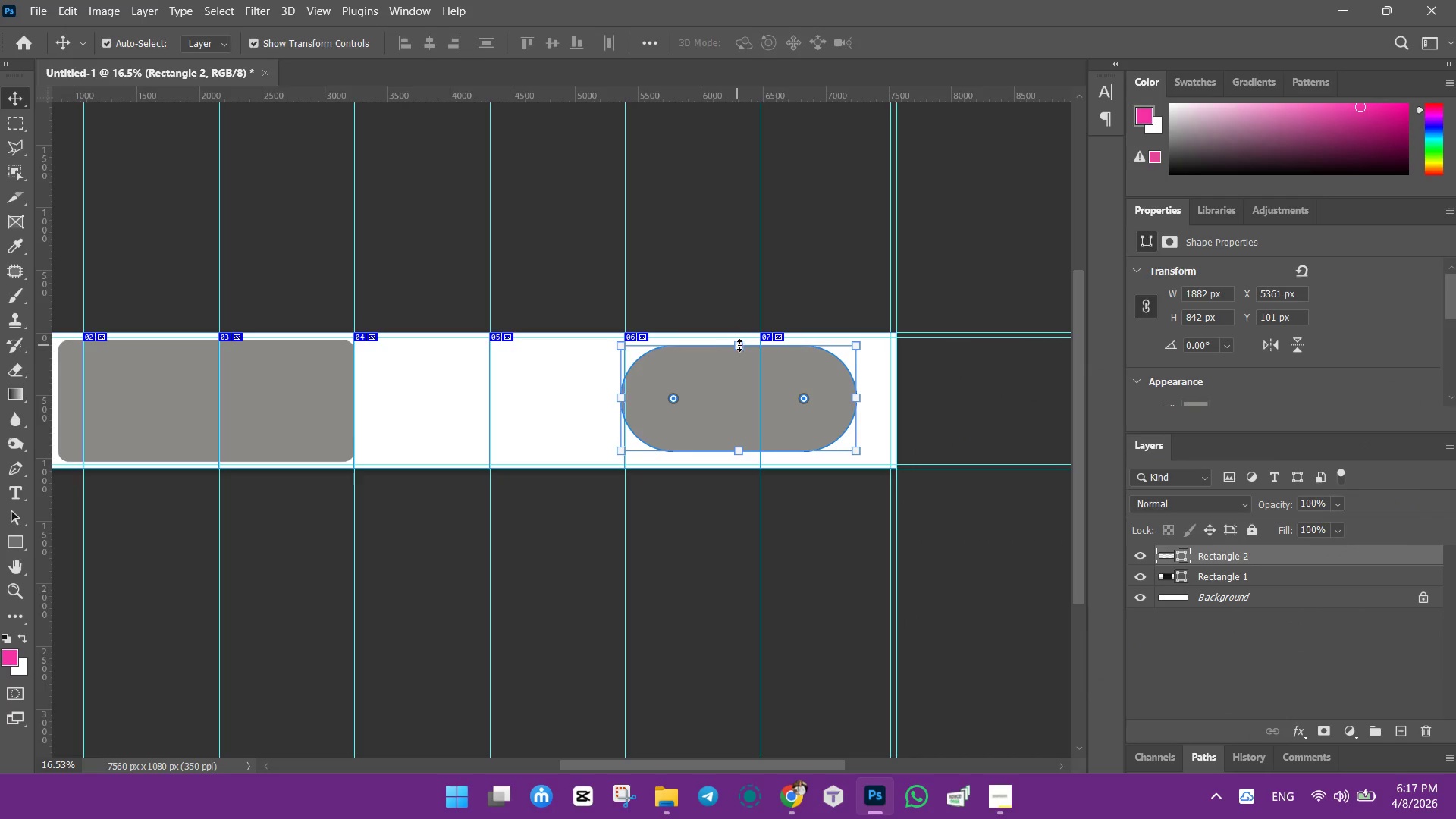 
hold_key(key=ShiftLeft, duration=1.5)
left_click_drag(start_coordinate=[739, 345], to_coordinate=[739, 340])
 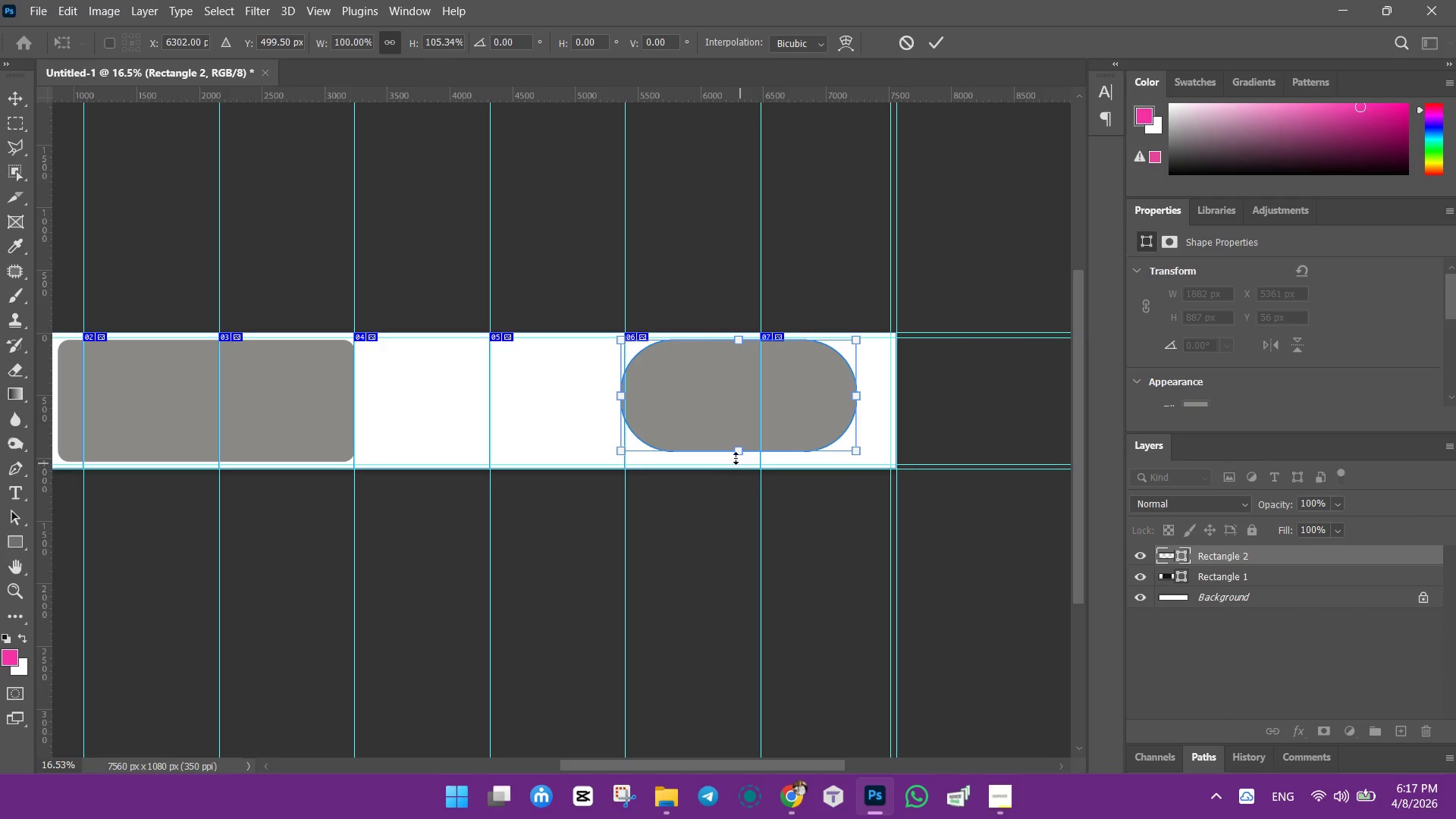 
hold_key(key=ShiftLeft, duration=0.47)
 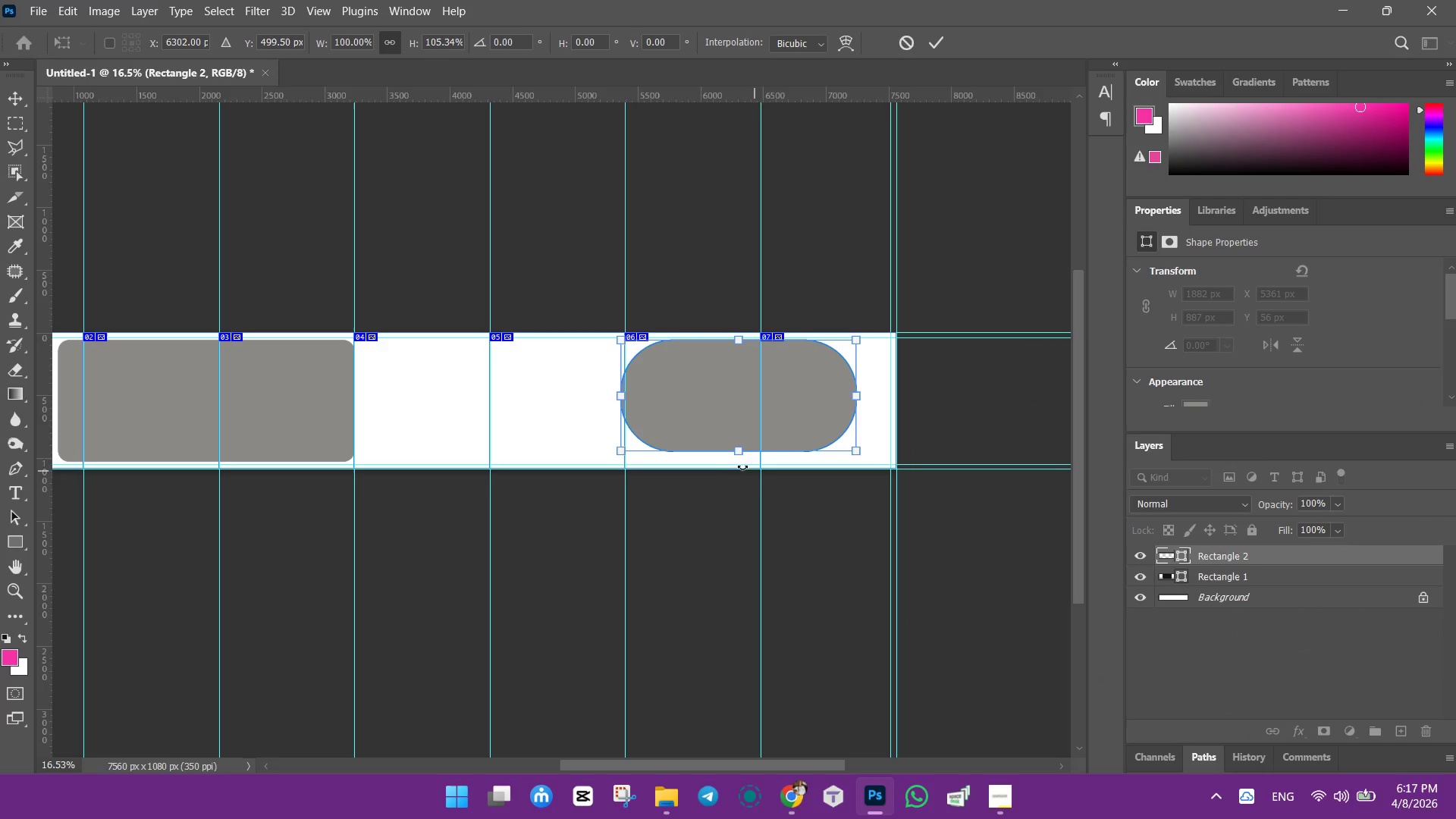 
hold_key(key=ShiftLeft, duration=1.51)
left_click_drag(start_coordinate=[734, 454], to_coordinate=[735, 462])
 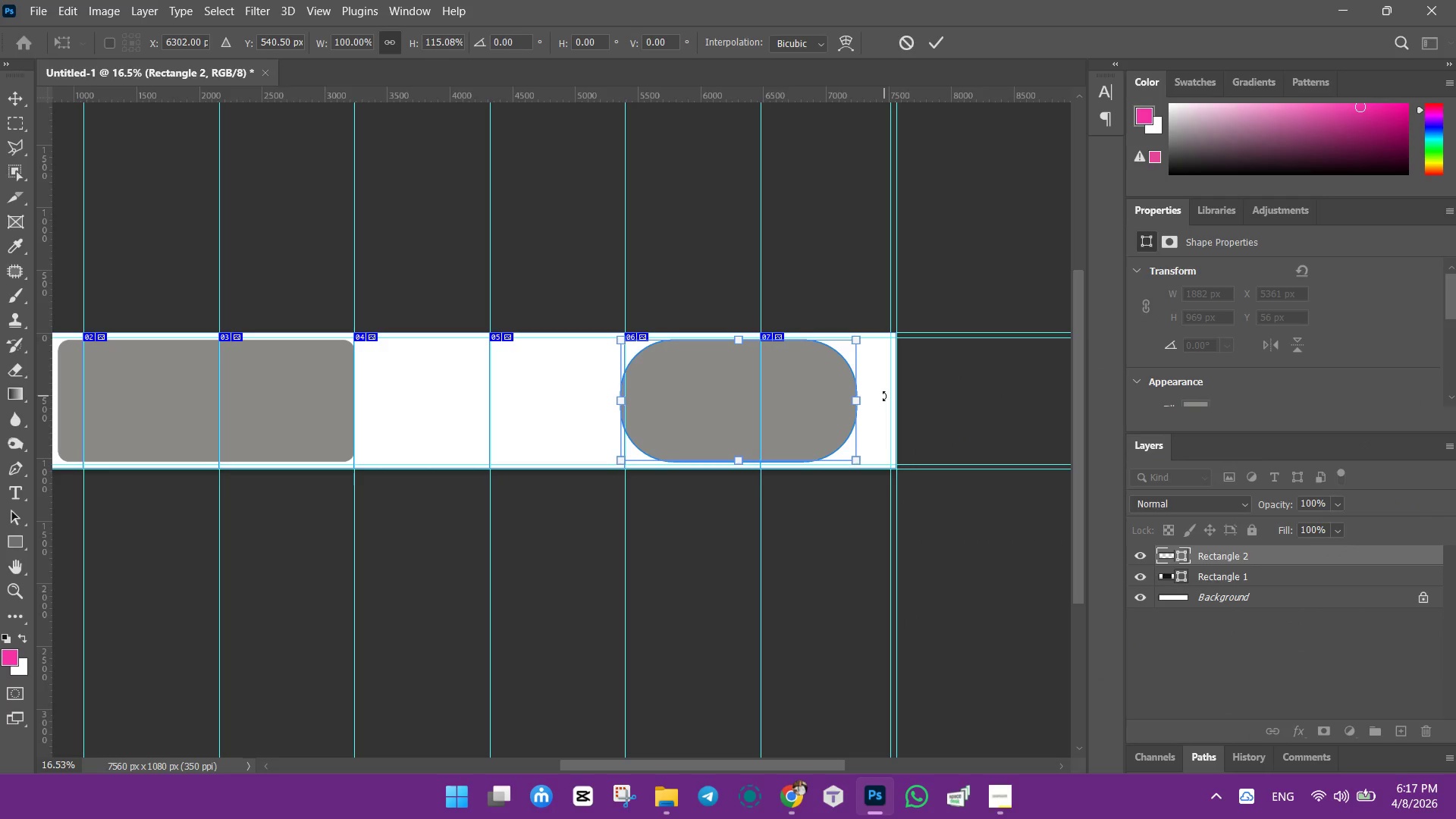 
key(Shift+ShiftLeft)
 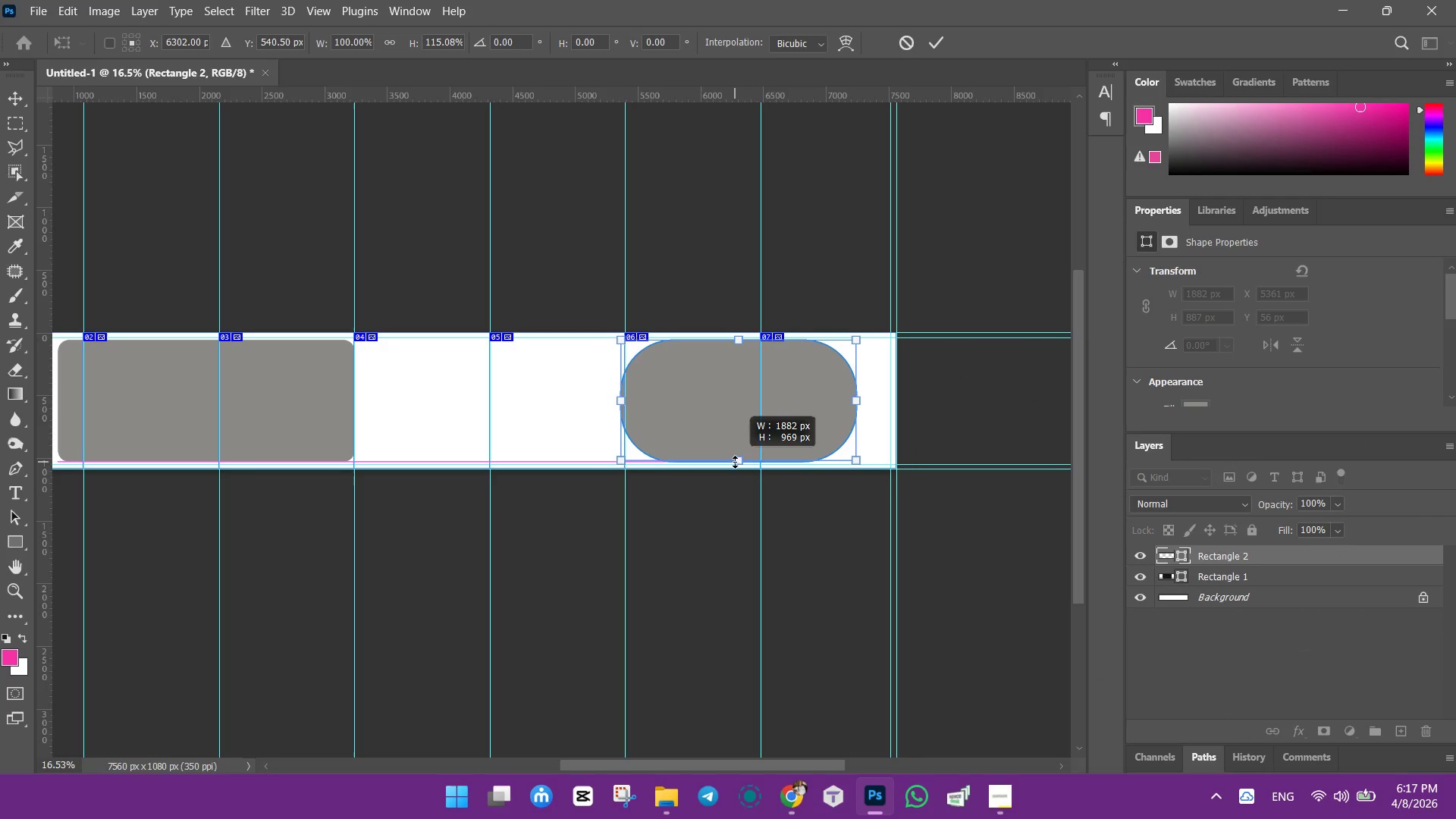 
key(Shift+ShiftLeft)
 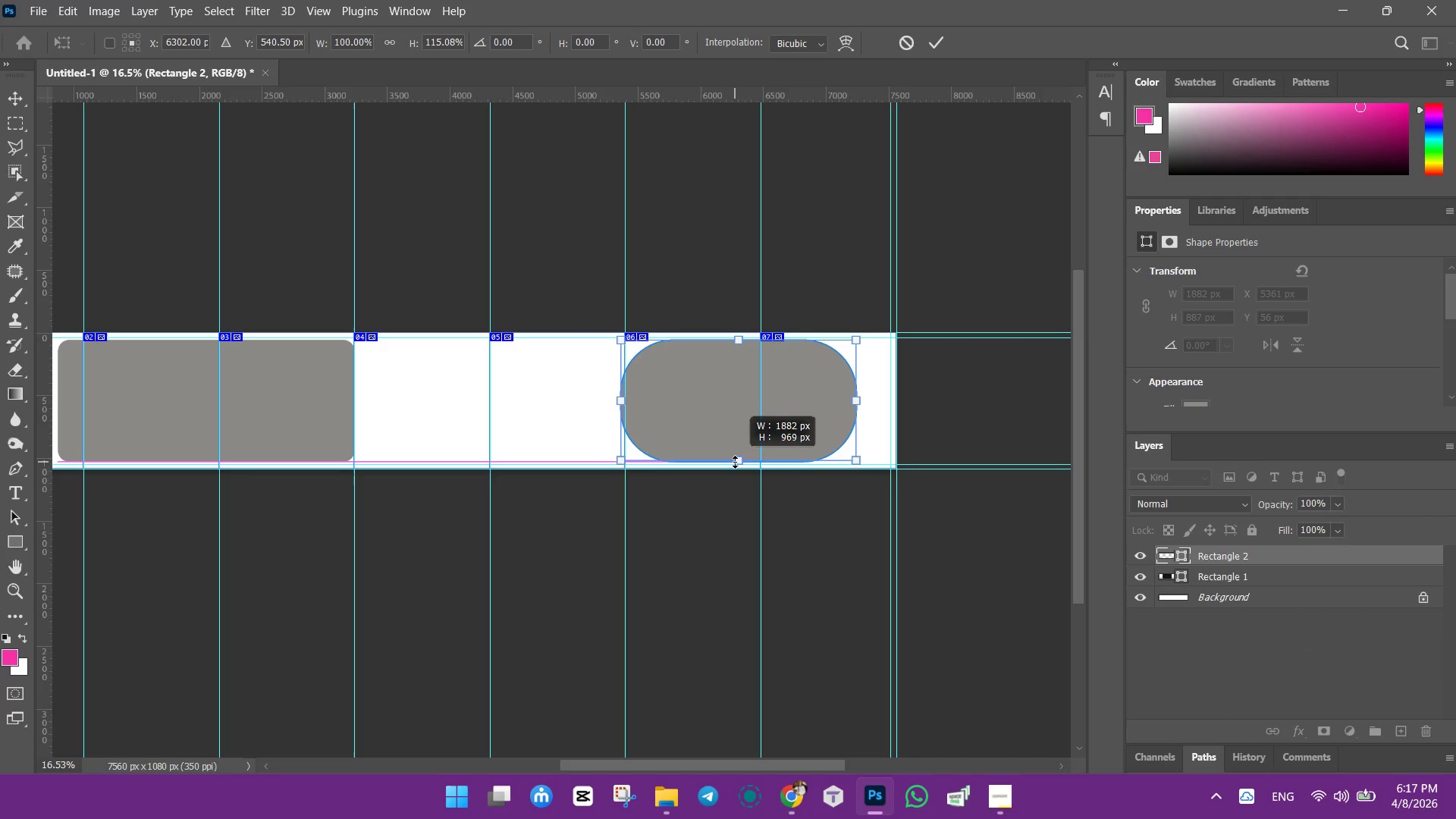 
key(Shift+ShiftLeft)
 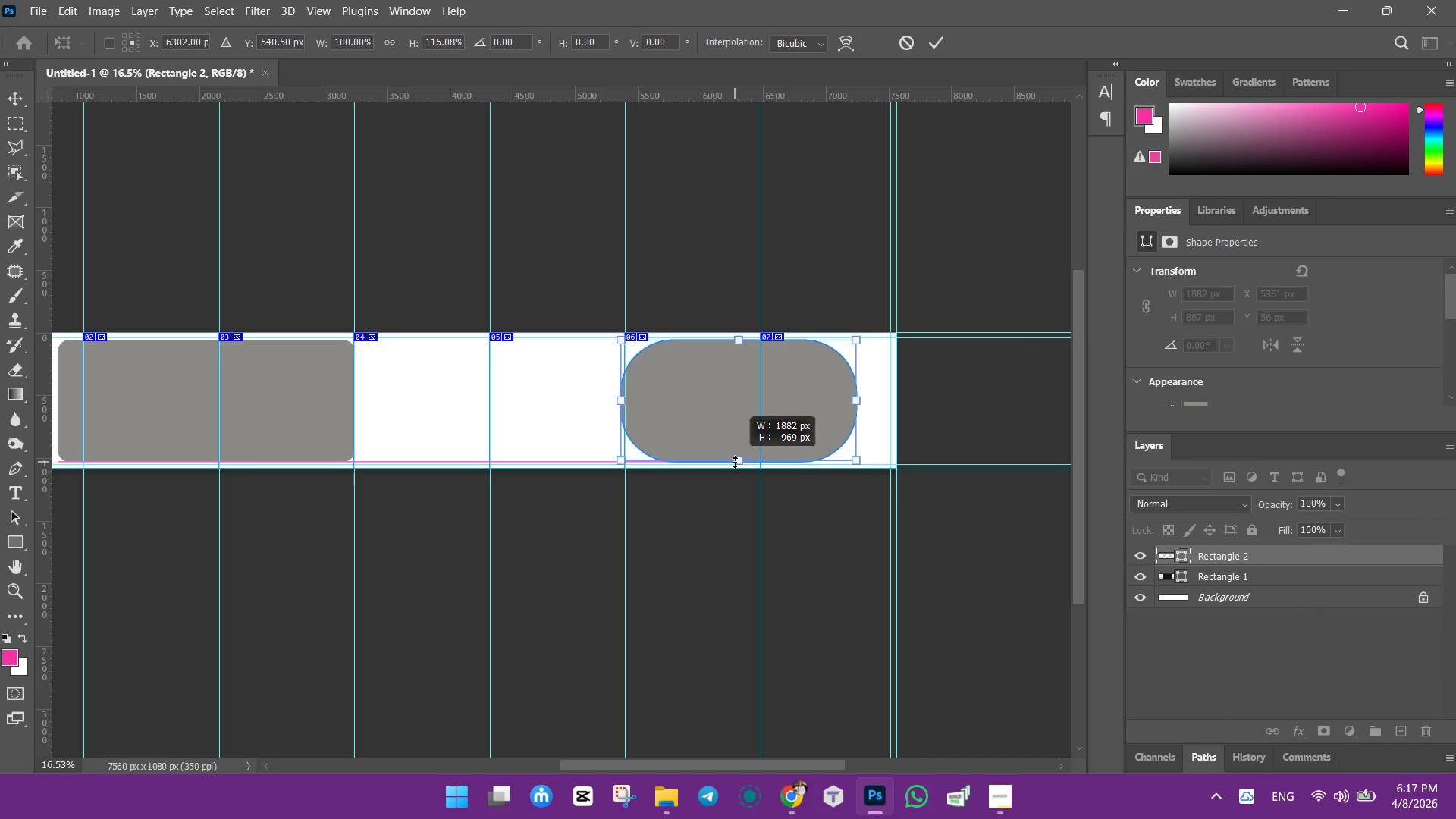 
key(Shift+ShiftLeft)
 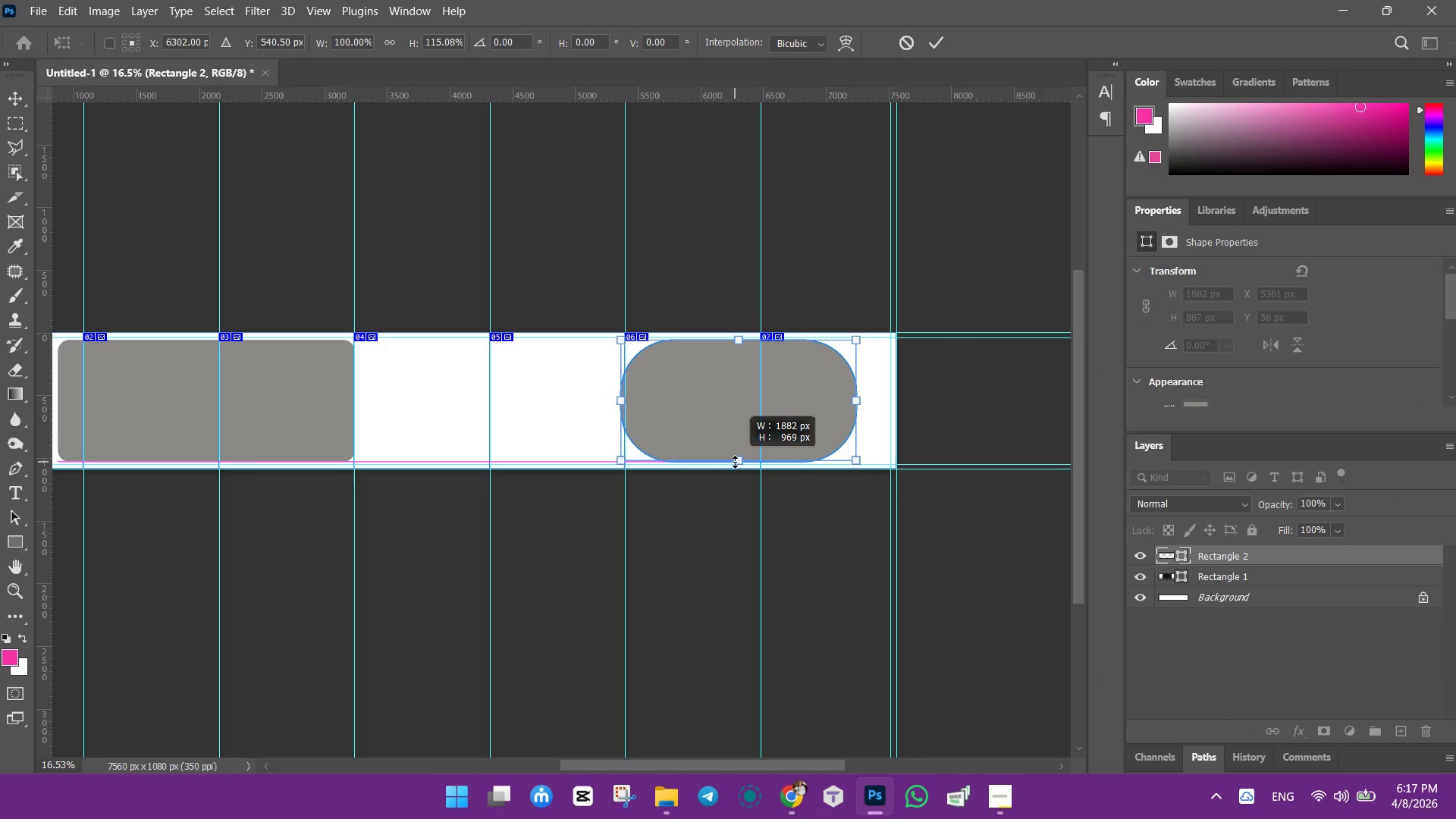 
key(Shift+ShiftLeft)
 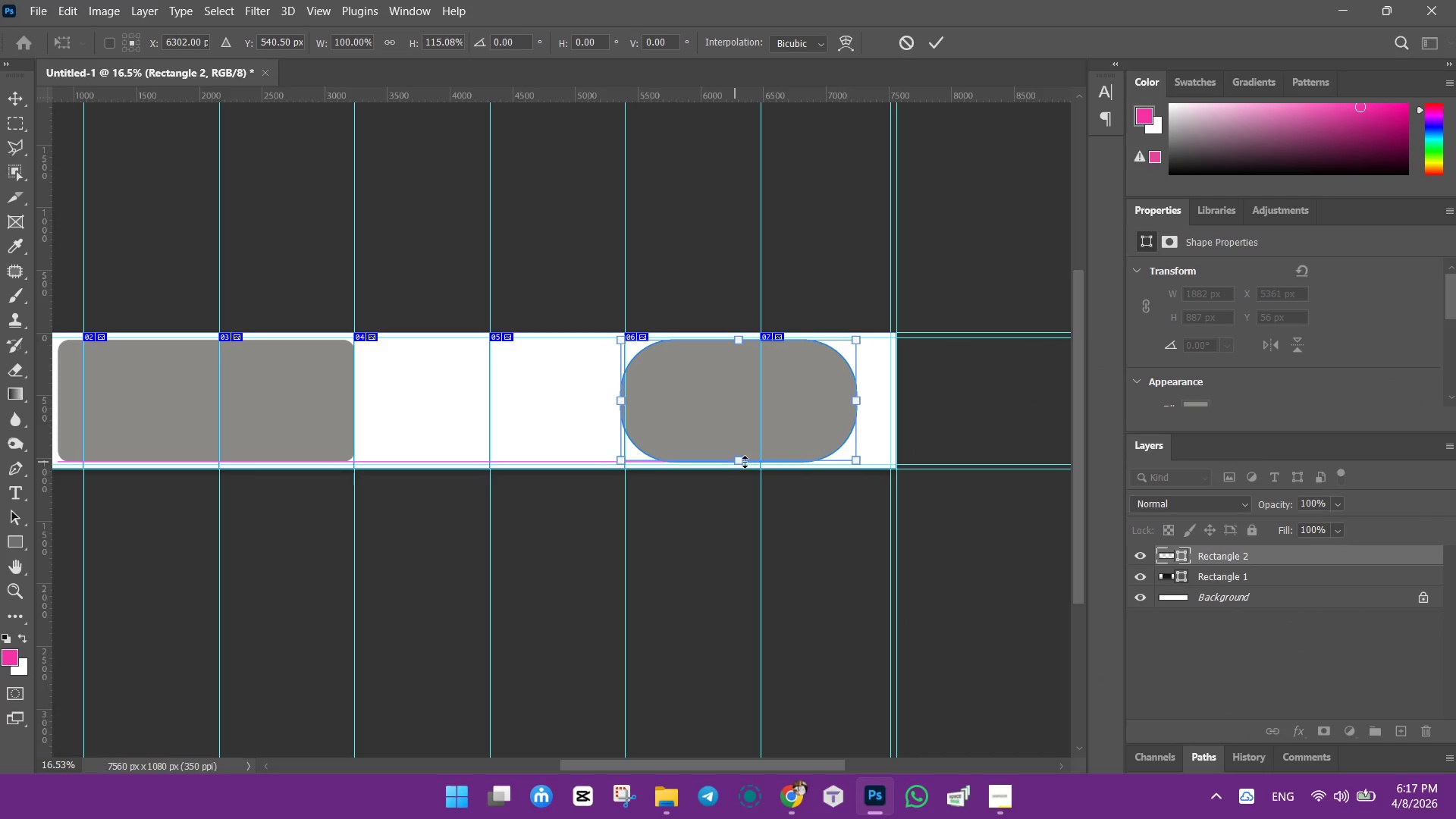 
key(Shift+ShiftLeft)
 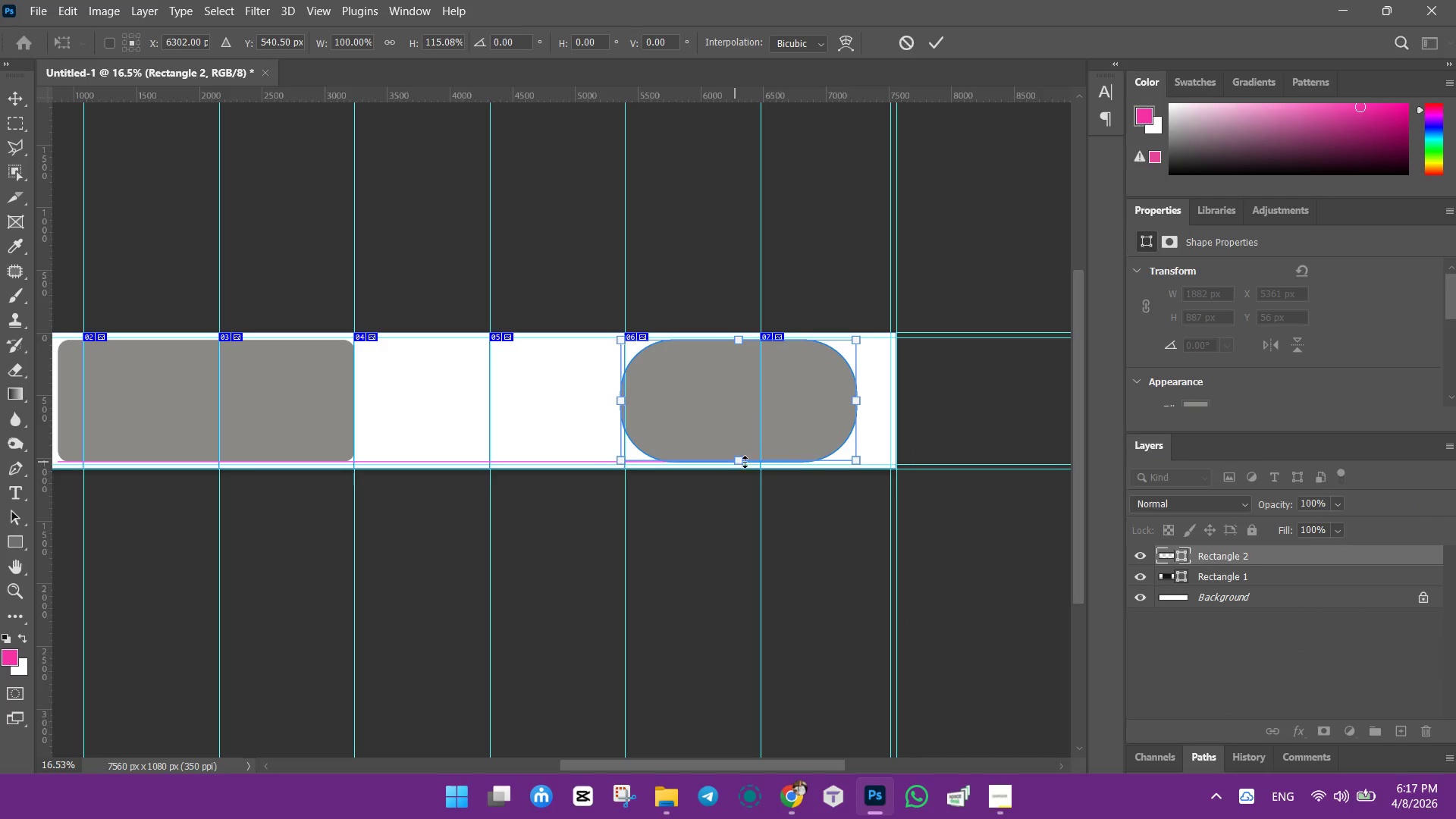 
key(Shift+ShiftLeft)
 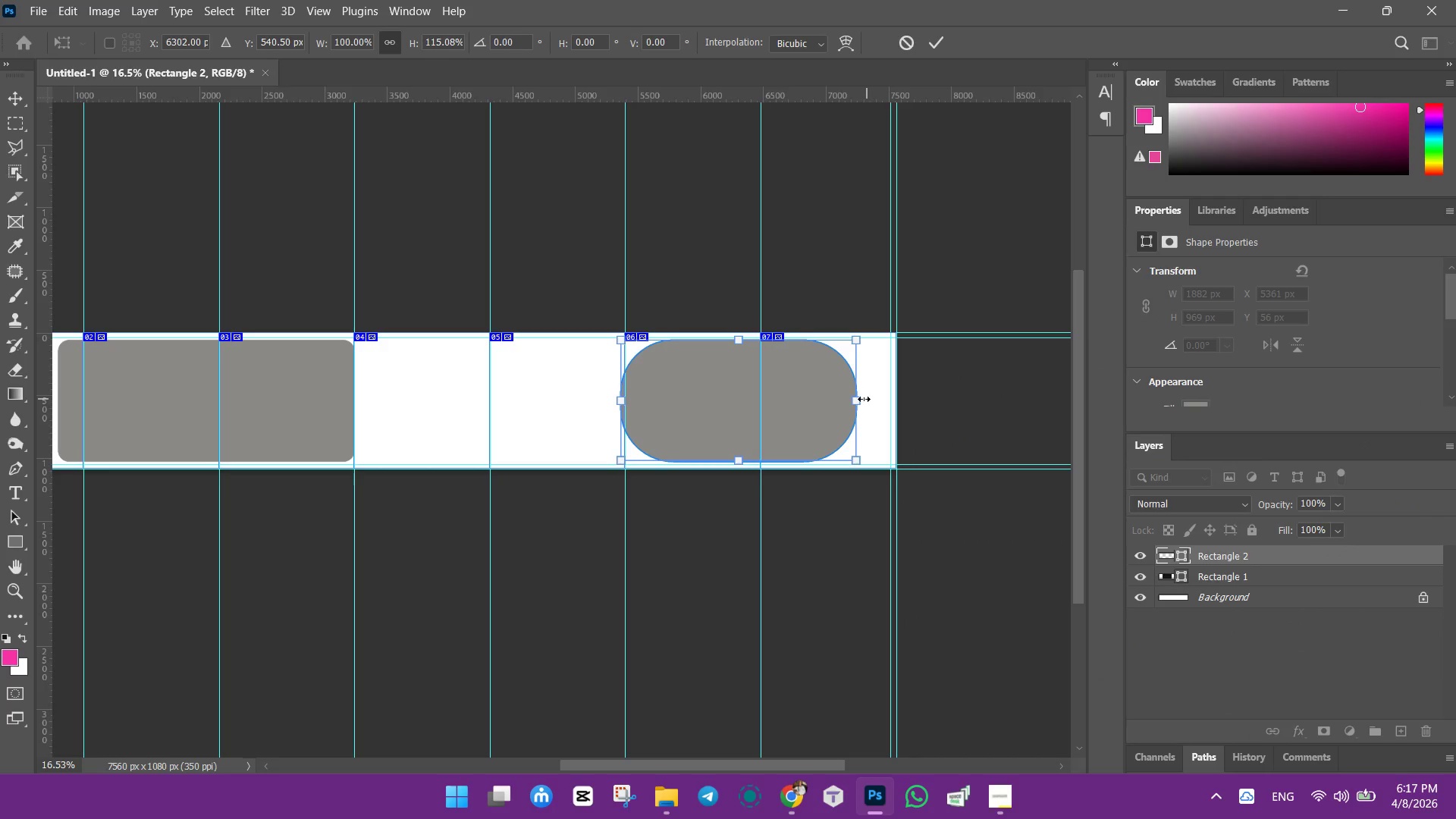 
left_click_drag(start_coordinate=[863, 400], to_coordinate=[877, 400])
 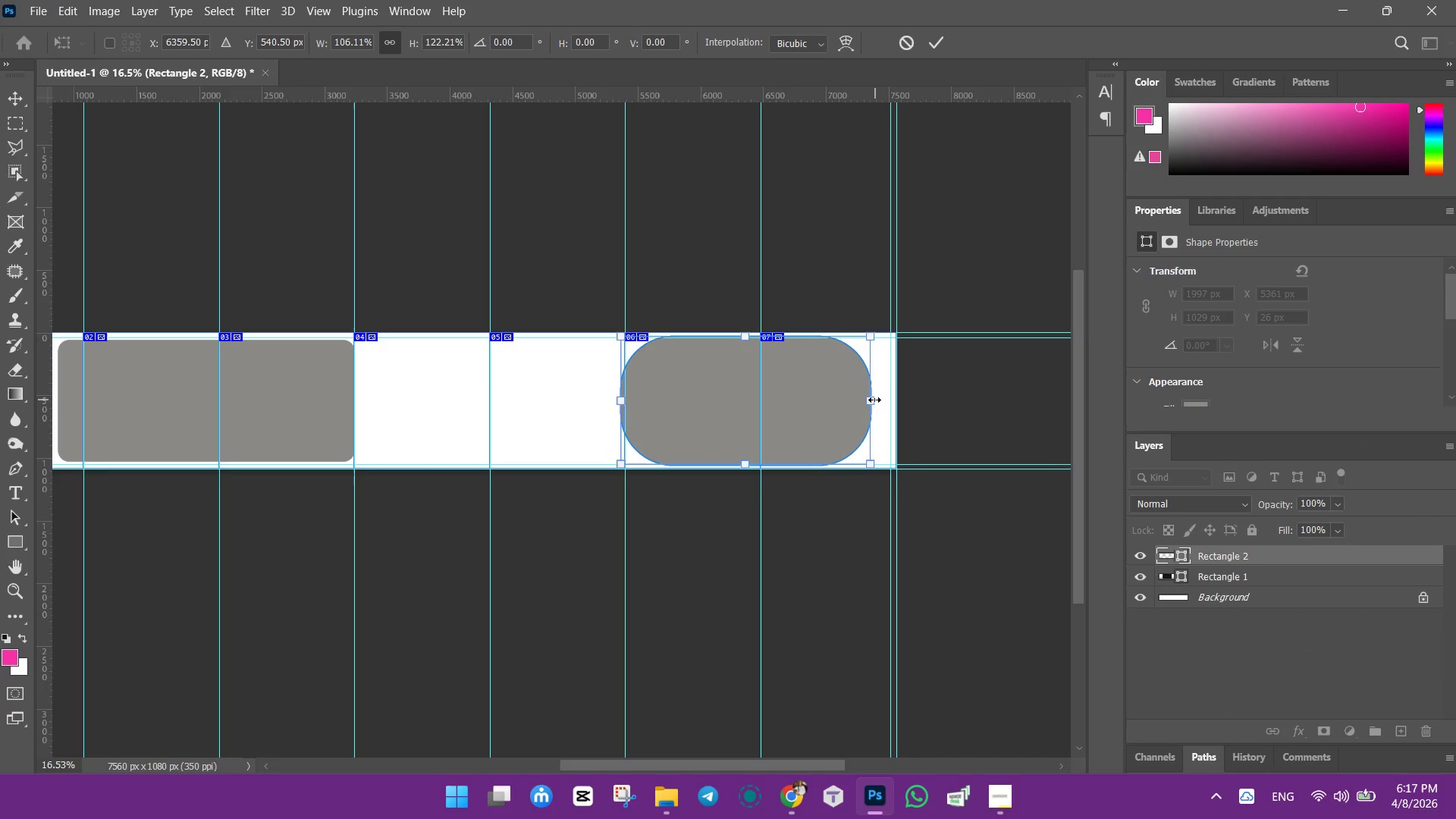 
key(Control+ControlLeft)
 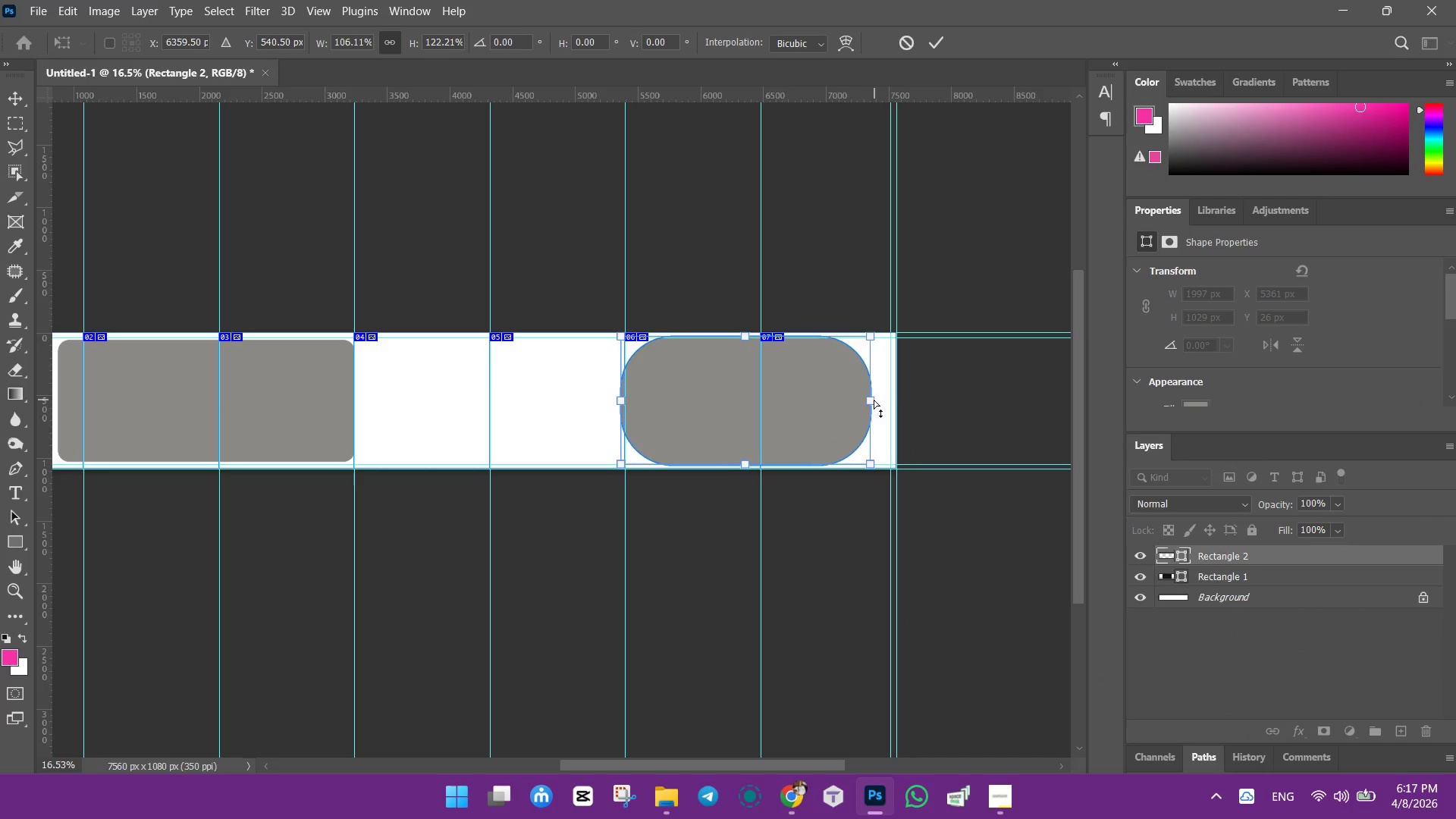 
key(Control+Z)
 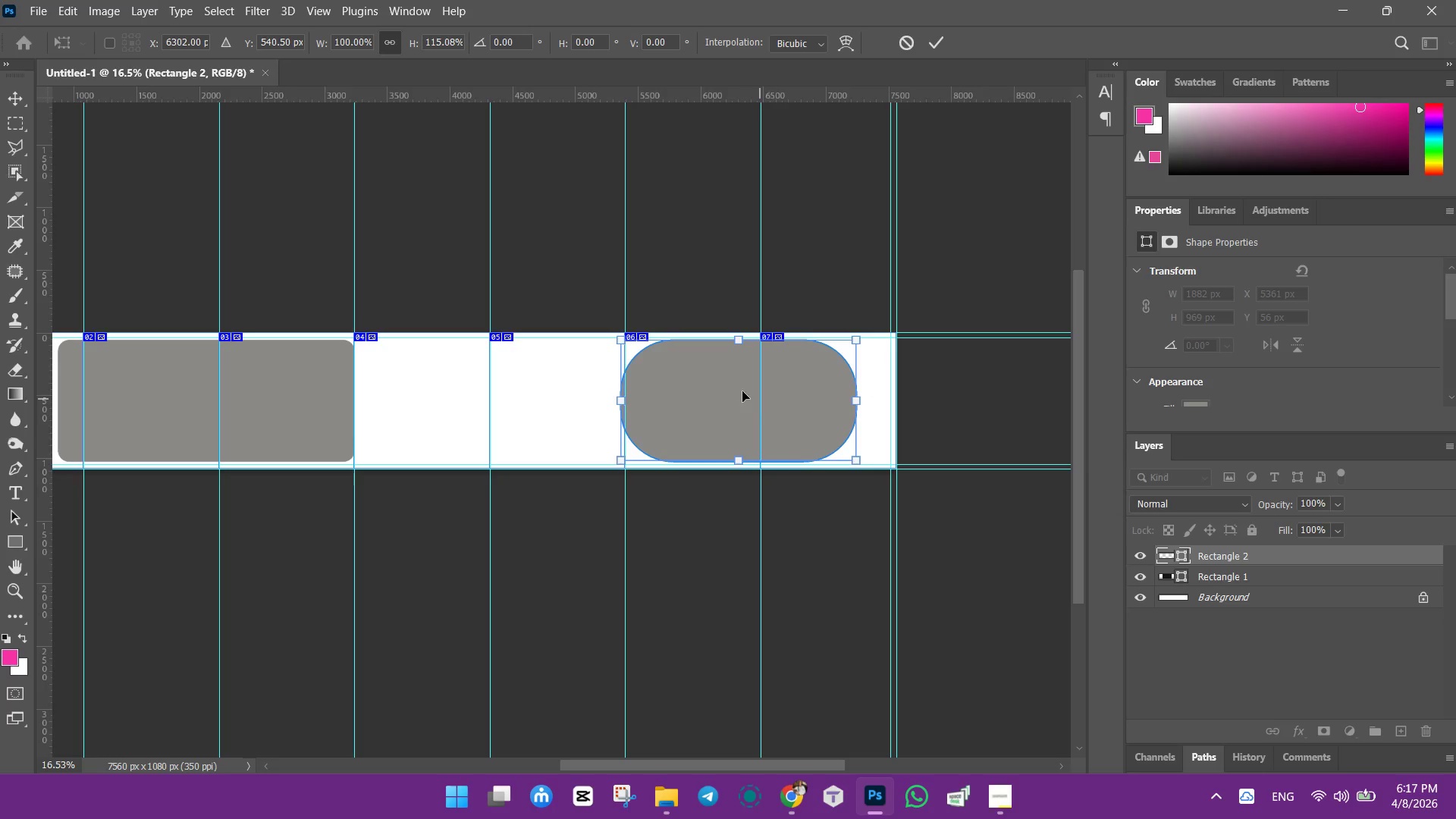 
left_click_drag(start_coordinate=[722, 385], to_coordinate=[733, 384])
 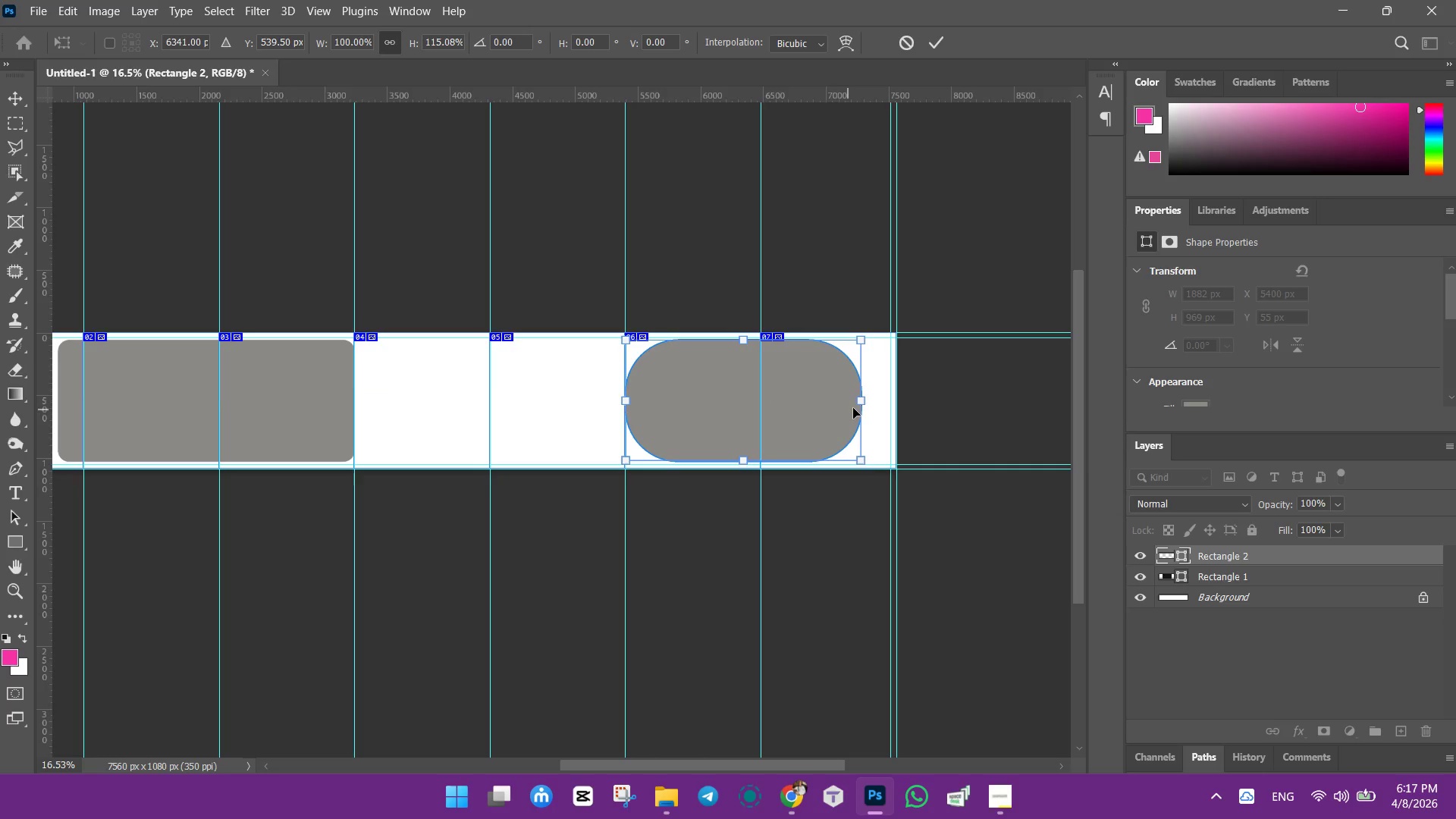 
hold_key(key=ShiftLeft, duration=1.52)
left_click_drag(start_coordinate=[860, 403], to_coordinate=[892, 404])
 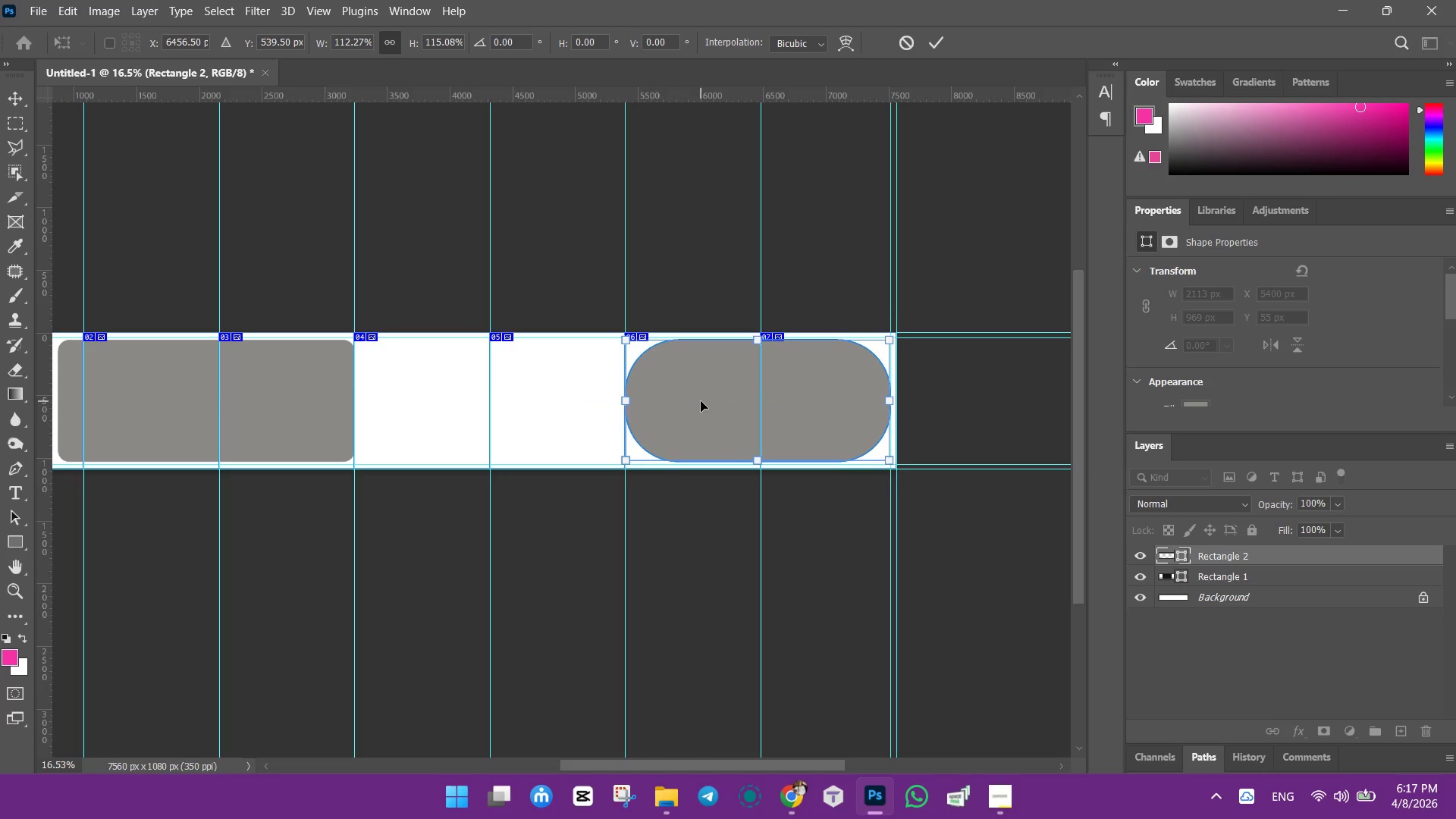 
hold_key(key=ShiftLeft, duration=1.5)
 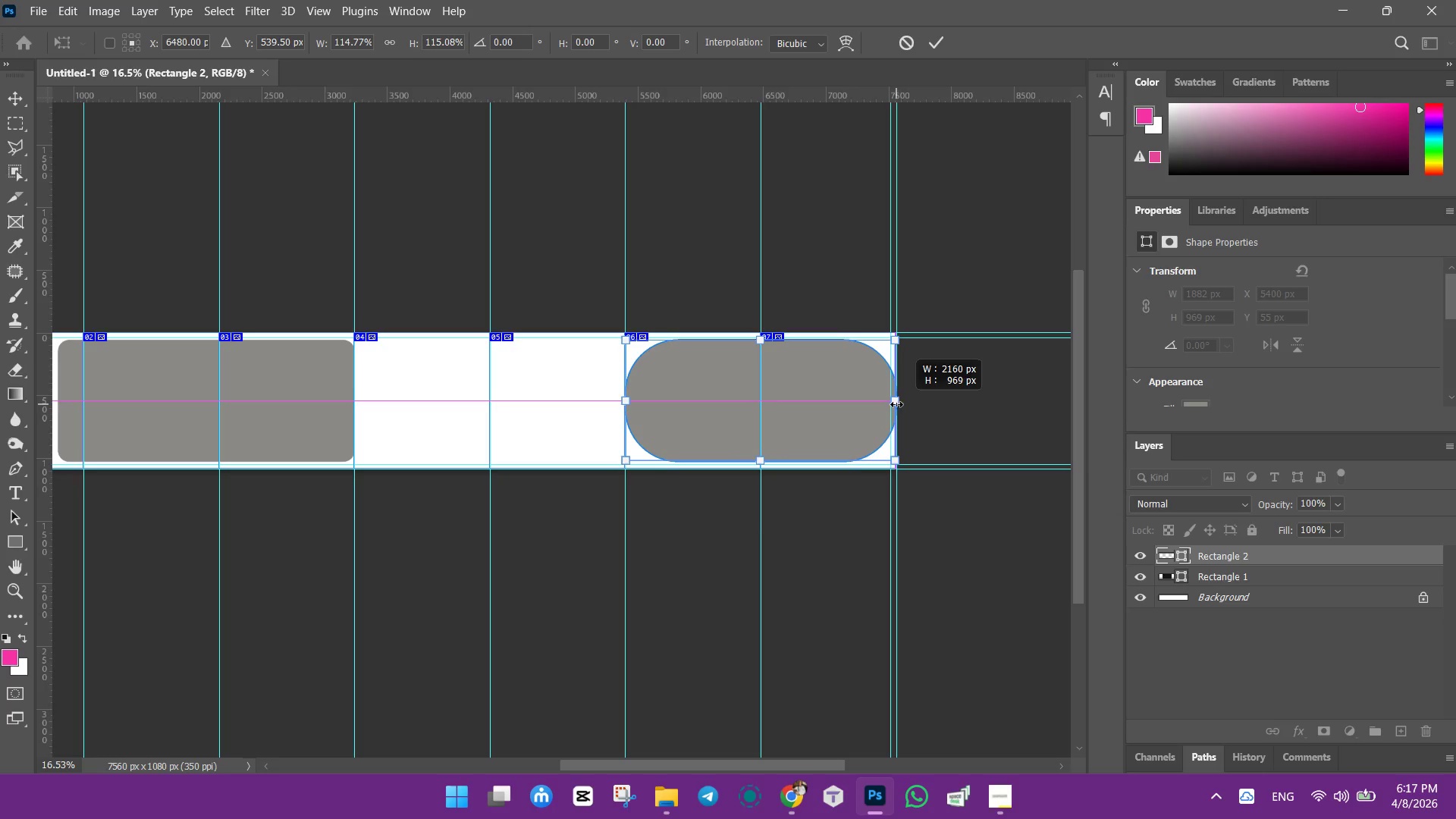 
hold_key(key=ShiftLeft, duration=1.52)
 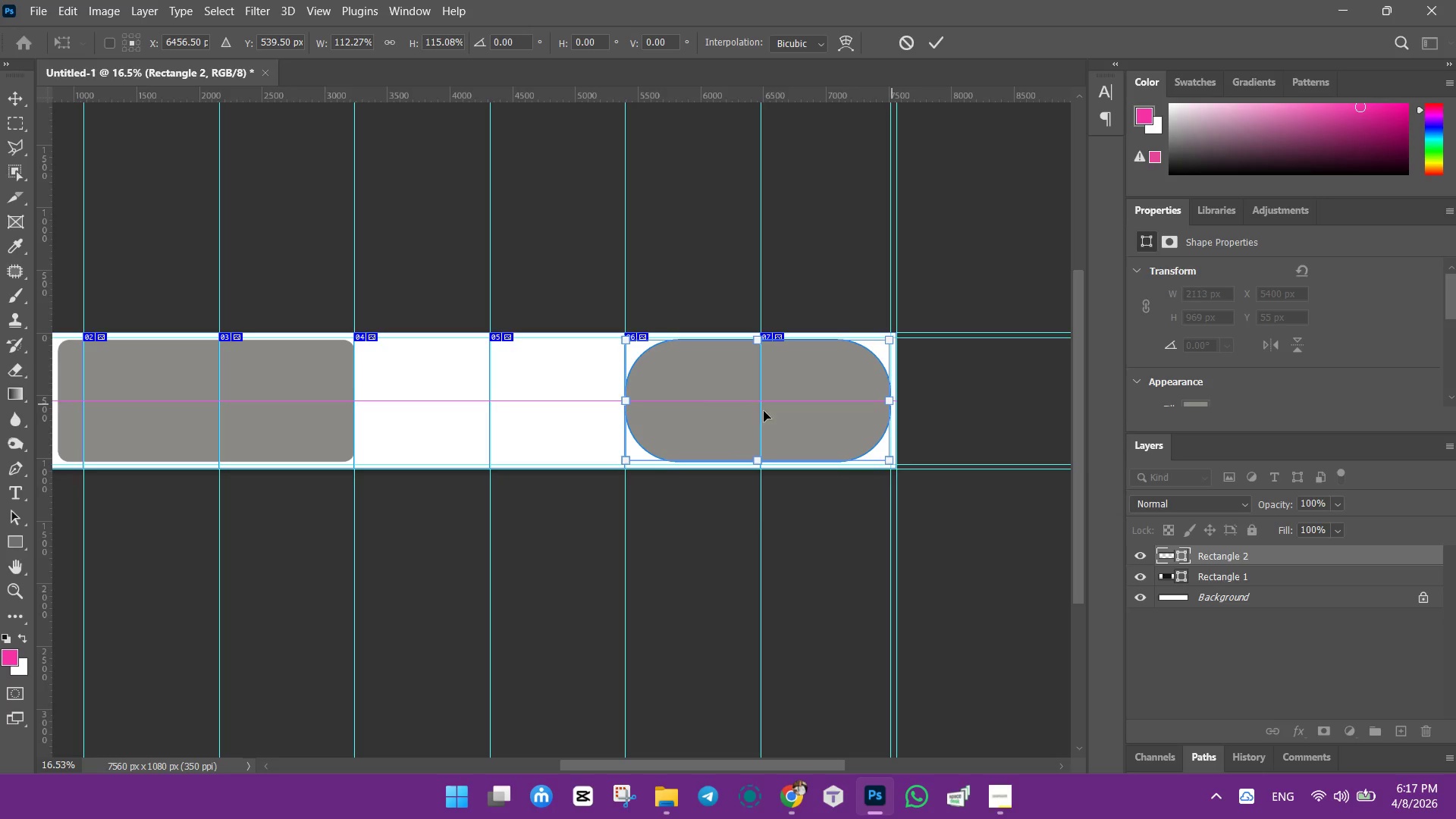 
hold_key(key=ShiftLeft, duration=0.52)
 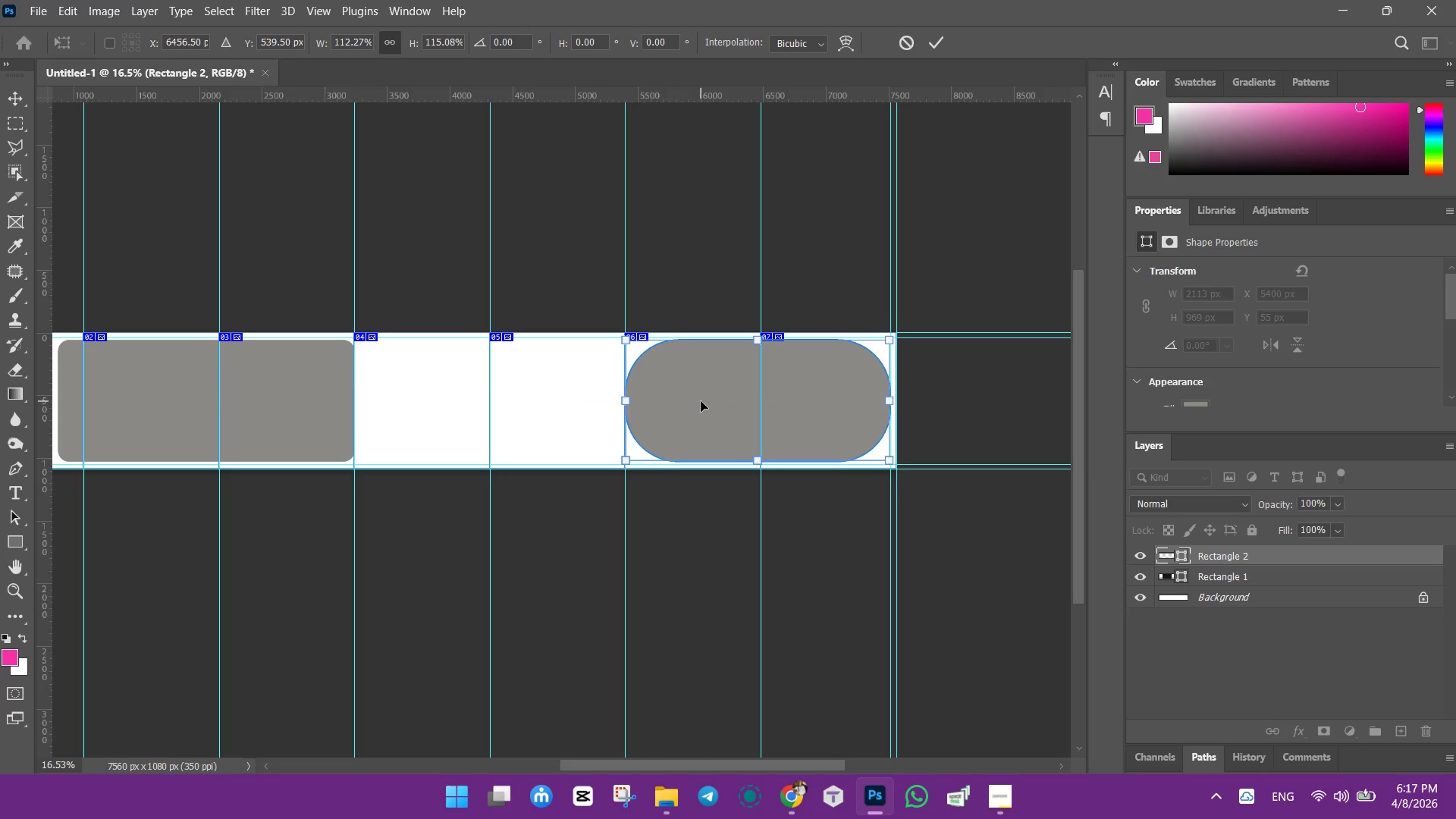 
left_click_drag(start_coordinate=[700, 401], to_coordinate=[671, 402])
 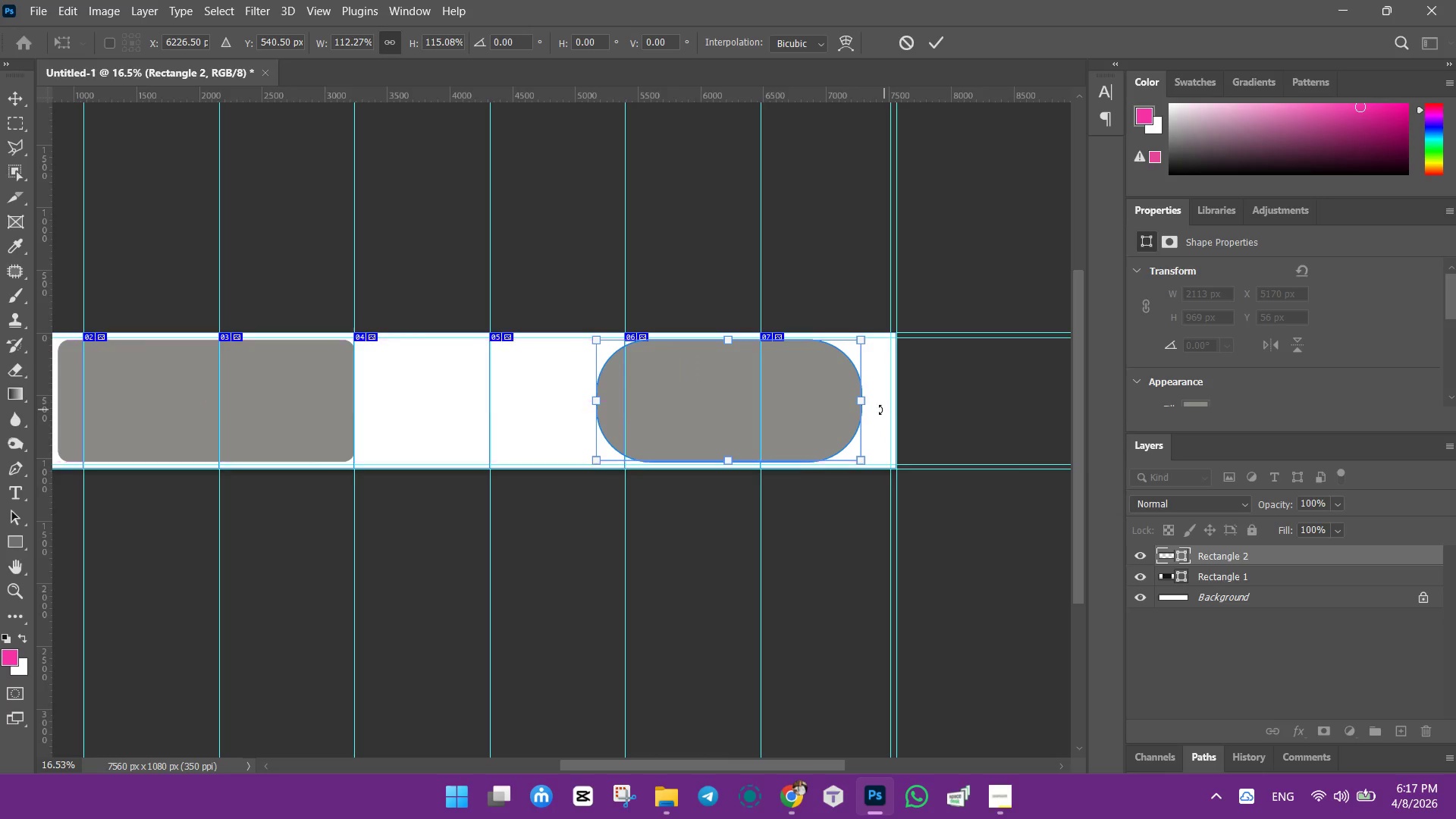 
hold_key(key=ShiftLeft, duration=1.27)
left_click_drag(start_coordinate=[864, 405], to_coordinate=[879, 403])
 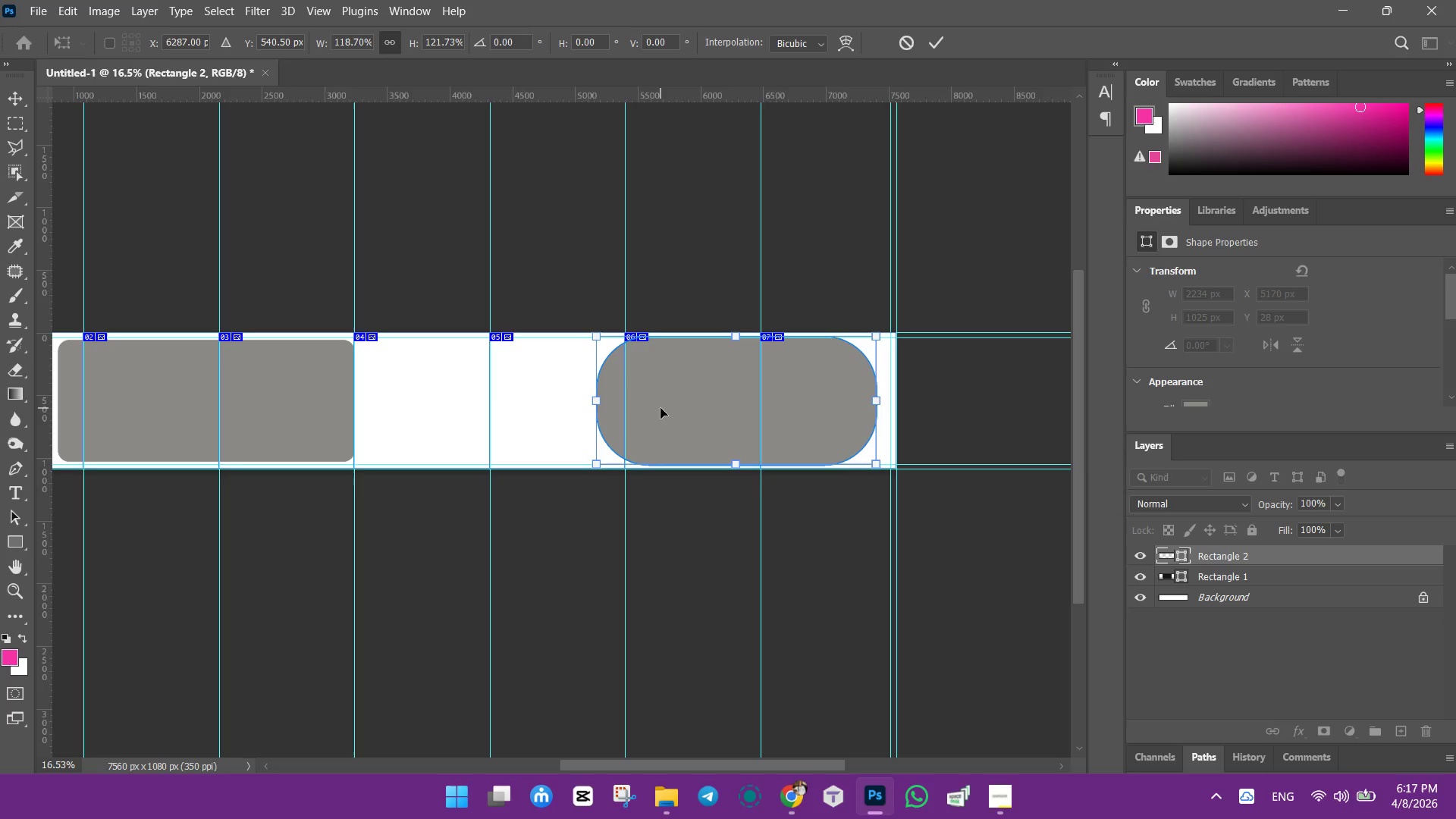 
left_click_drag(start_coordinate=[661, 408], to_coordinate=[635, 407])
 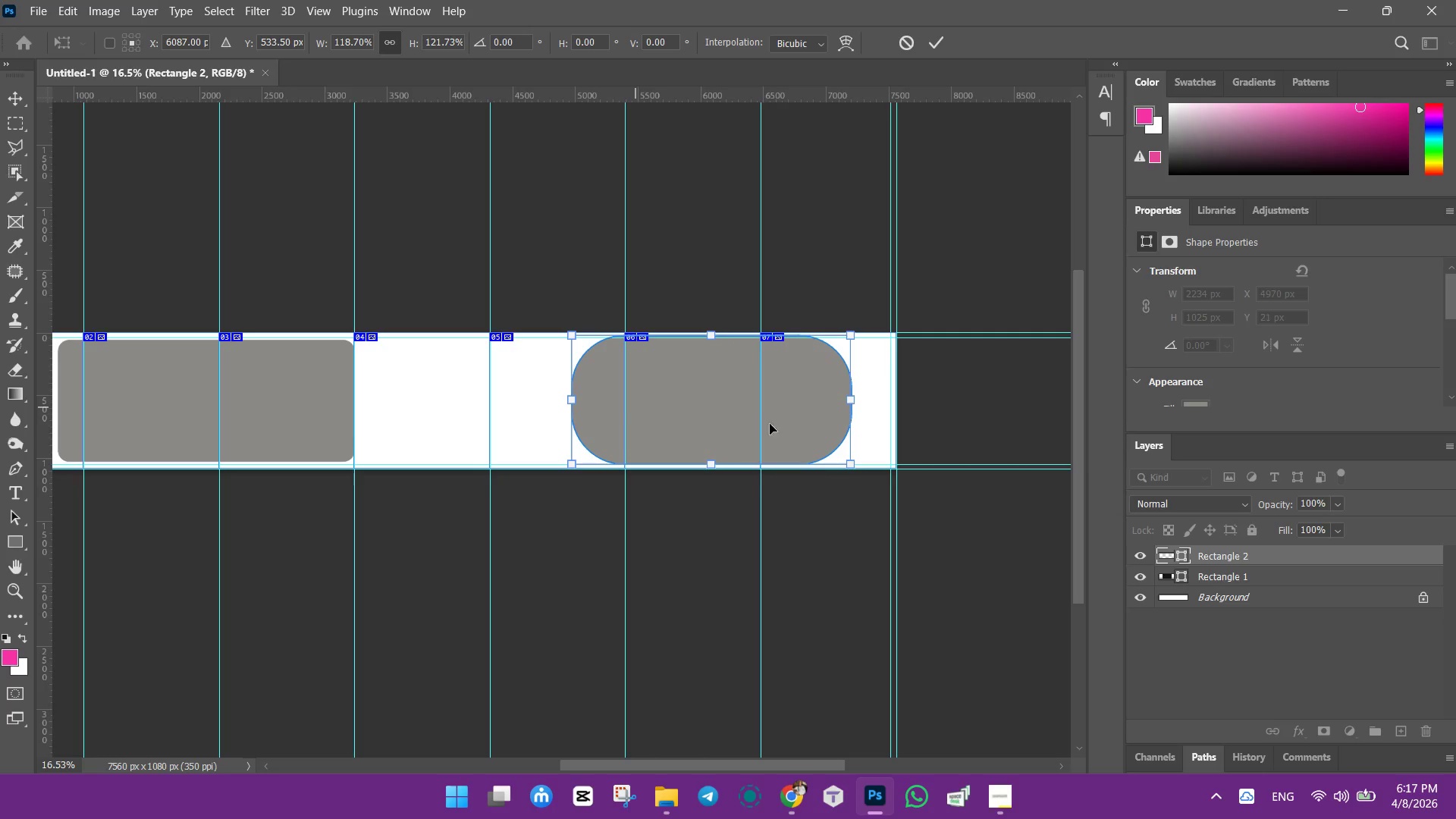 
hold_key(key=ShiftLeft, duration=1.41)
left_click_drag(start_coordinate=[857, 397], to_coordinate=[874, 397])
 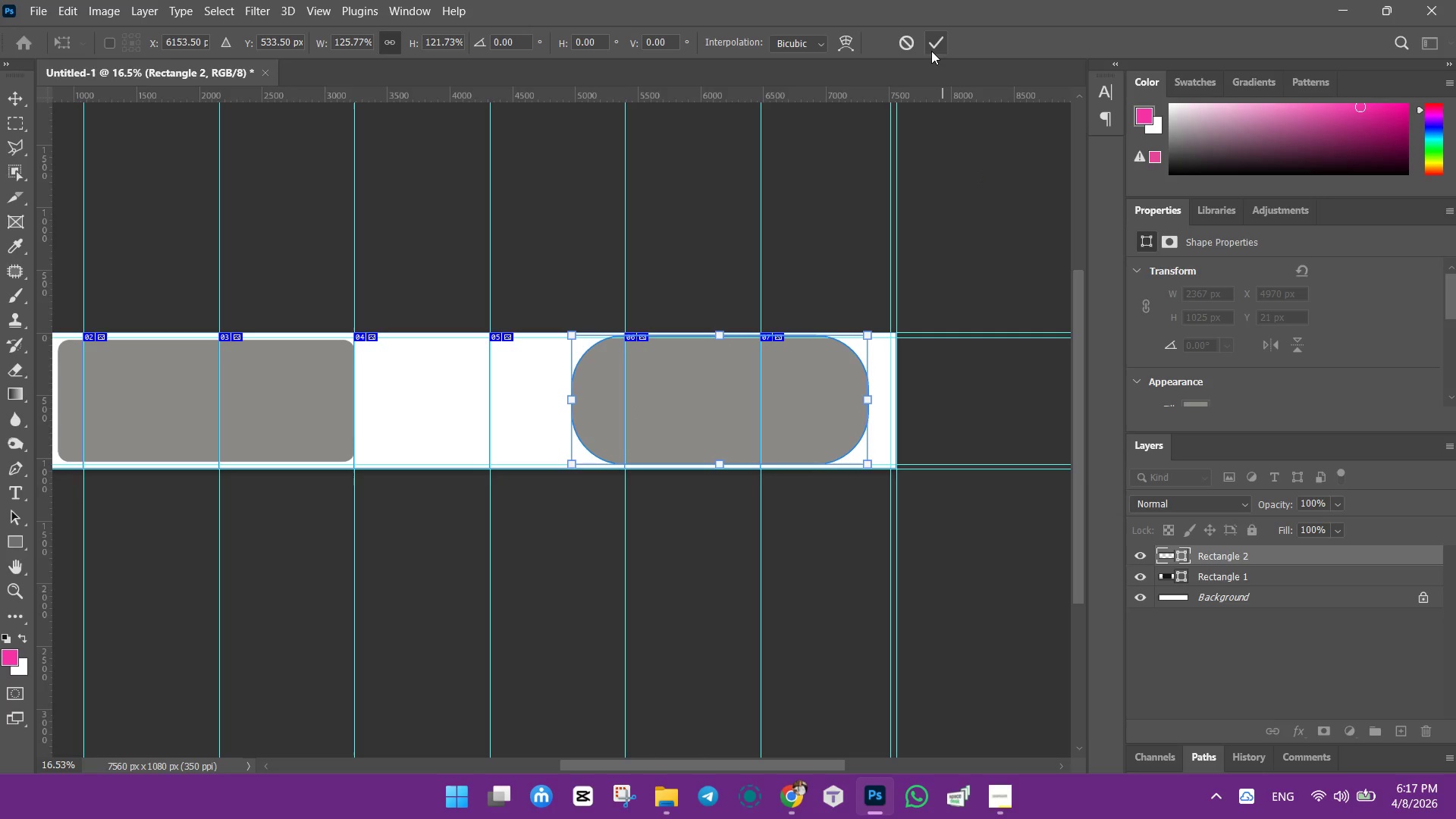 
left_click([931, 48])
 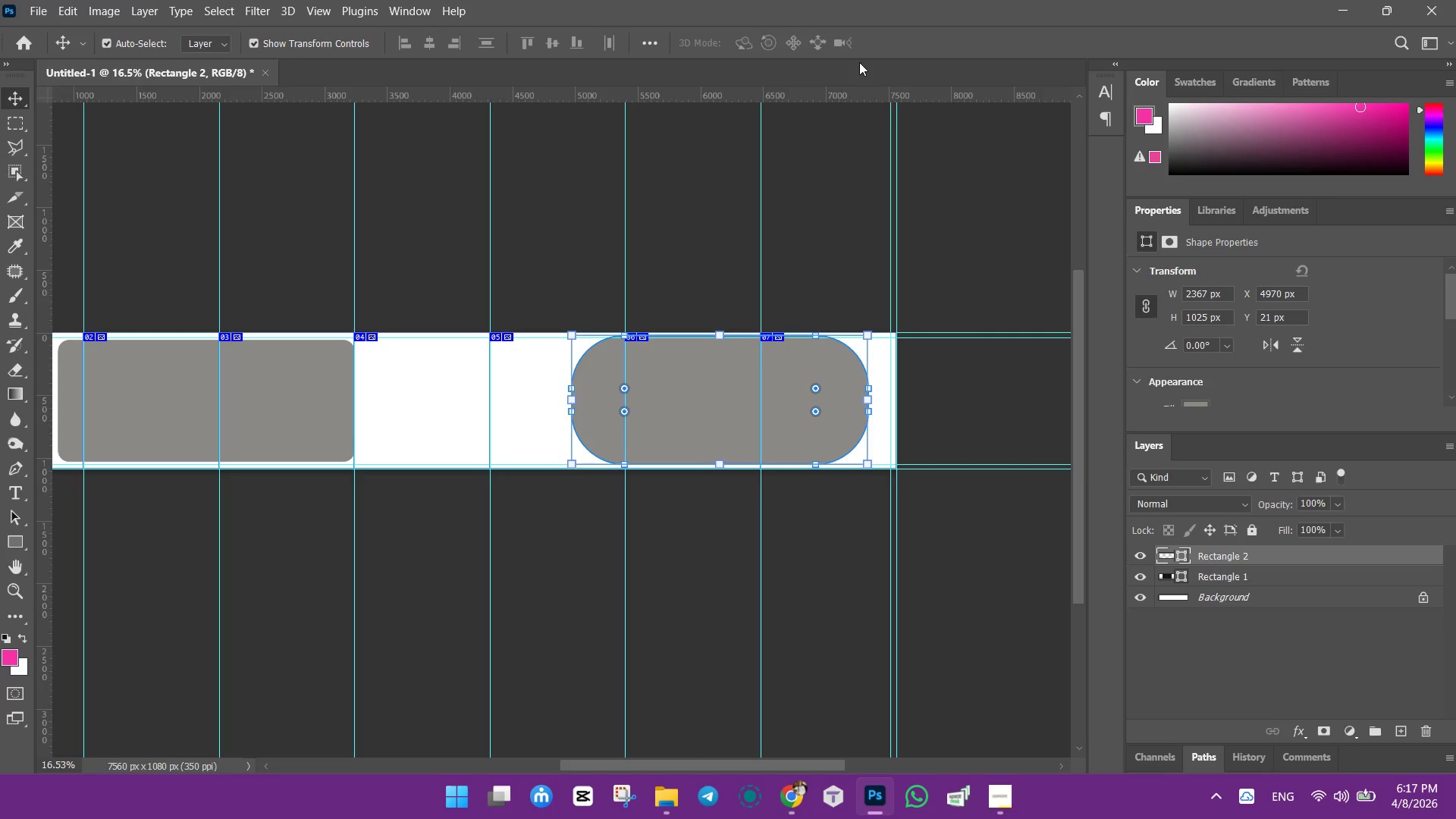 
wait(5.78)
 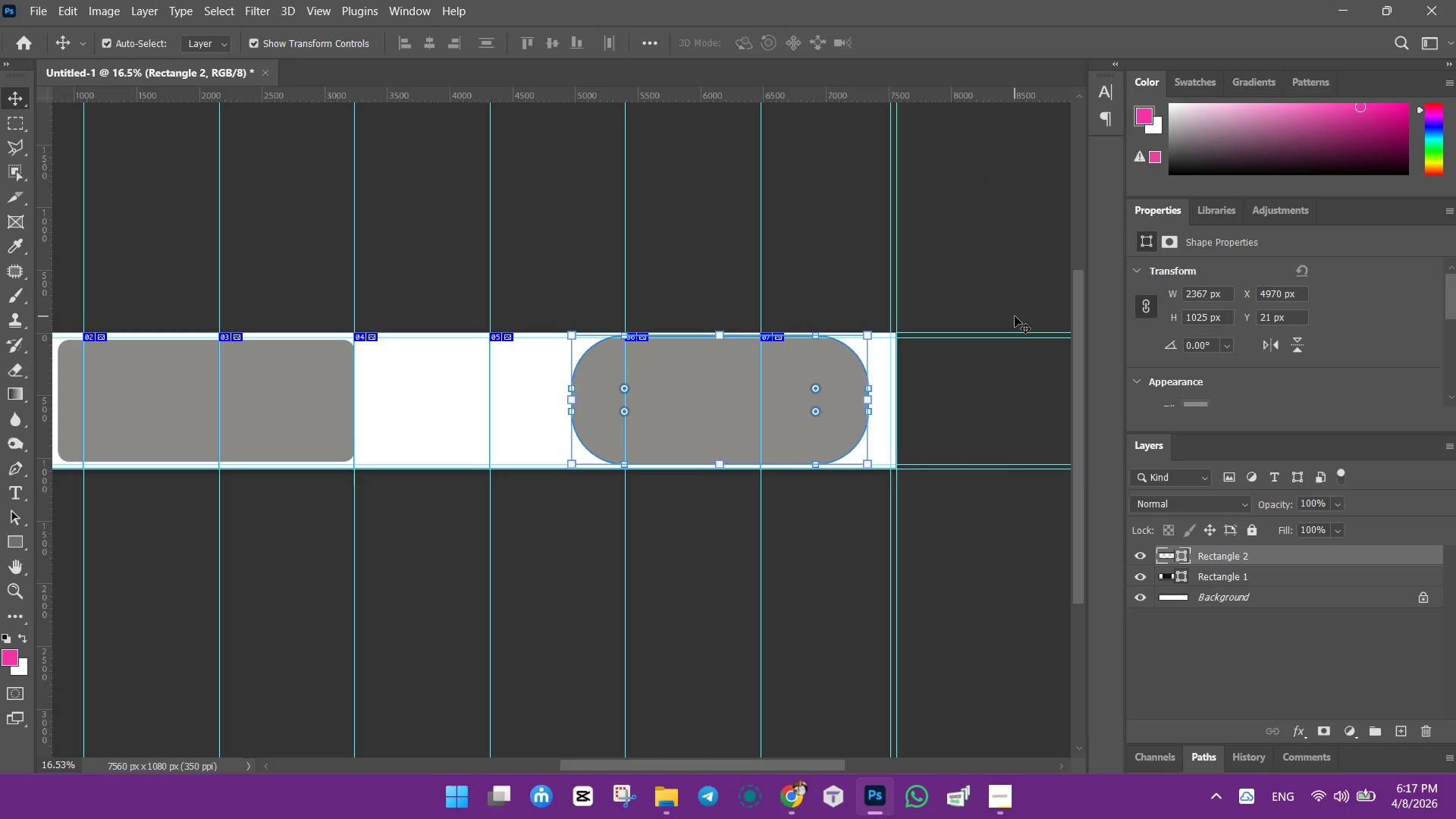 
left_click([963, 381])
 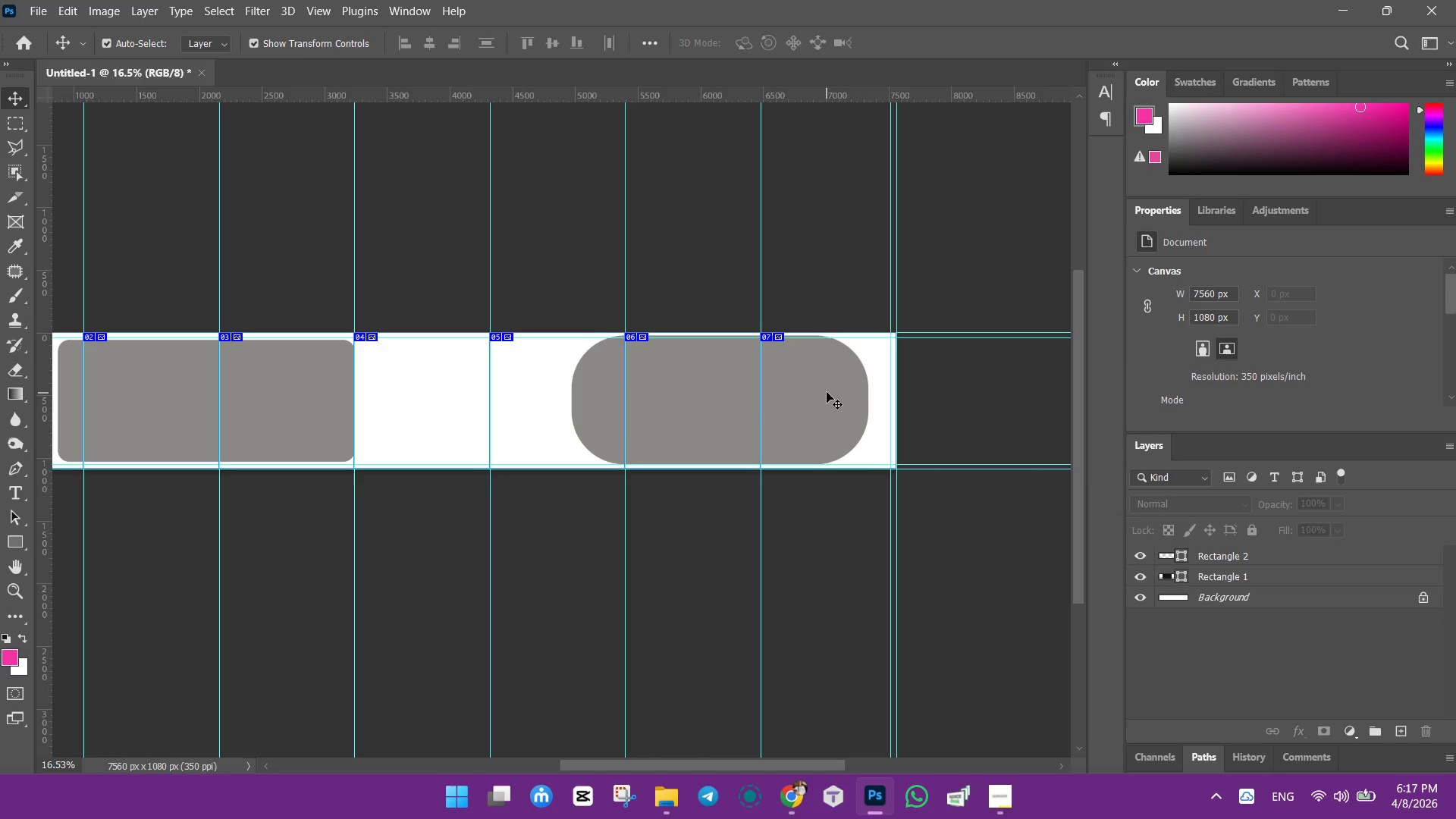 
left_click_drag(start_coordinate=[827, 392], to_coordinate=[826, 396])
 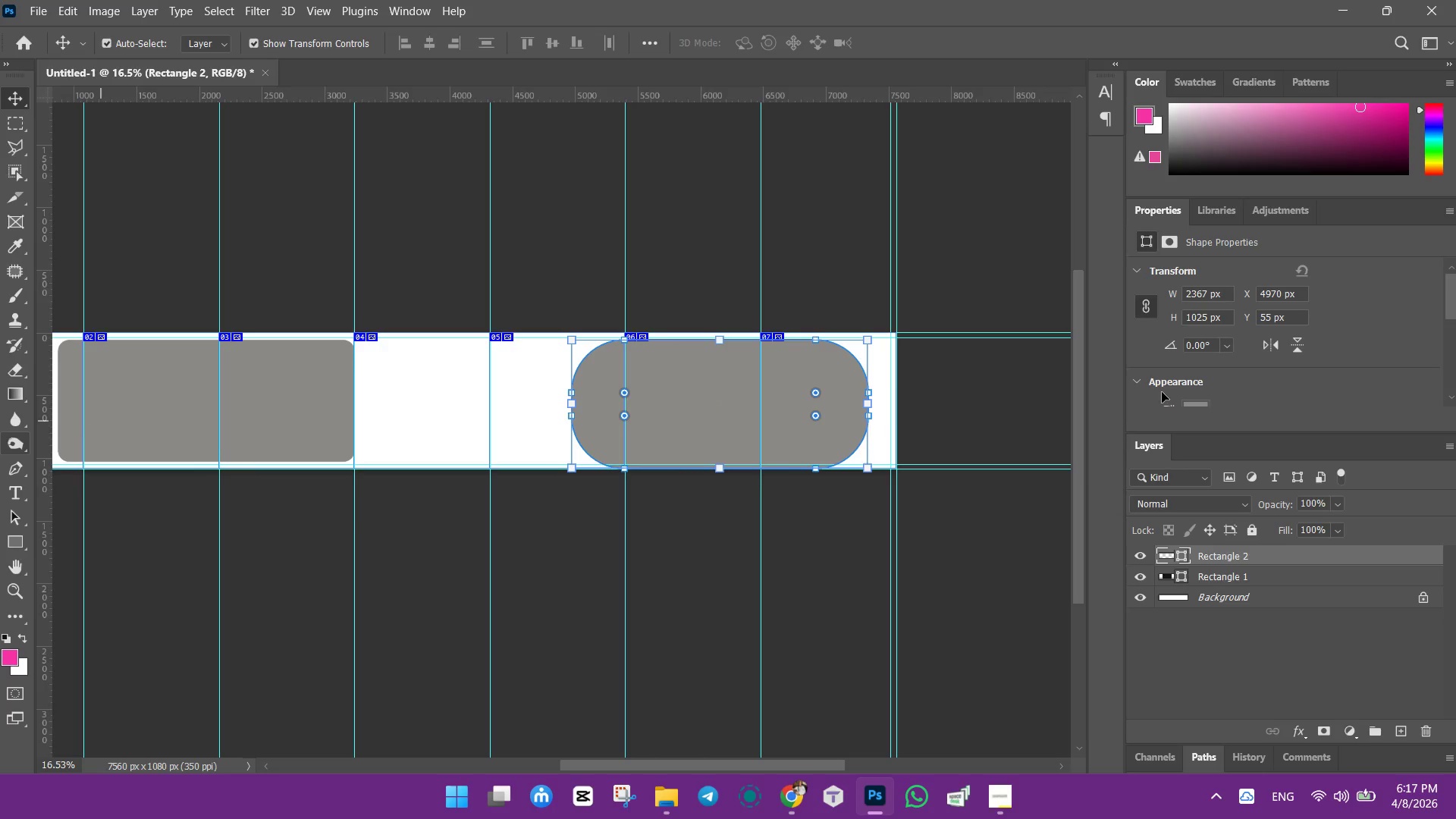 
right_click([1215, 555])
 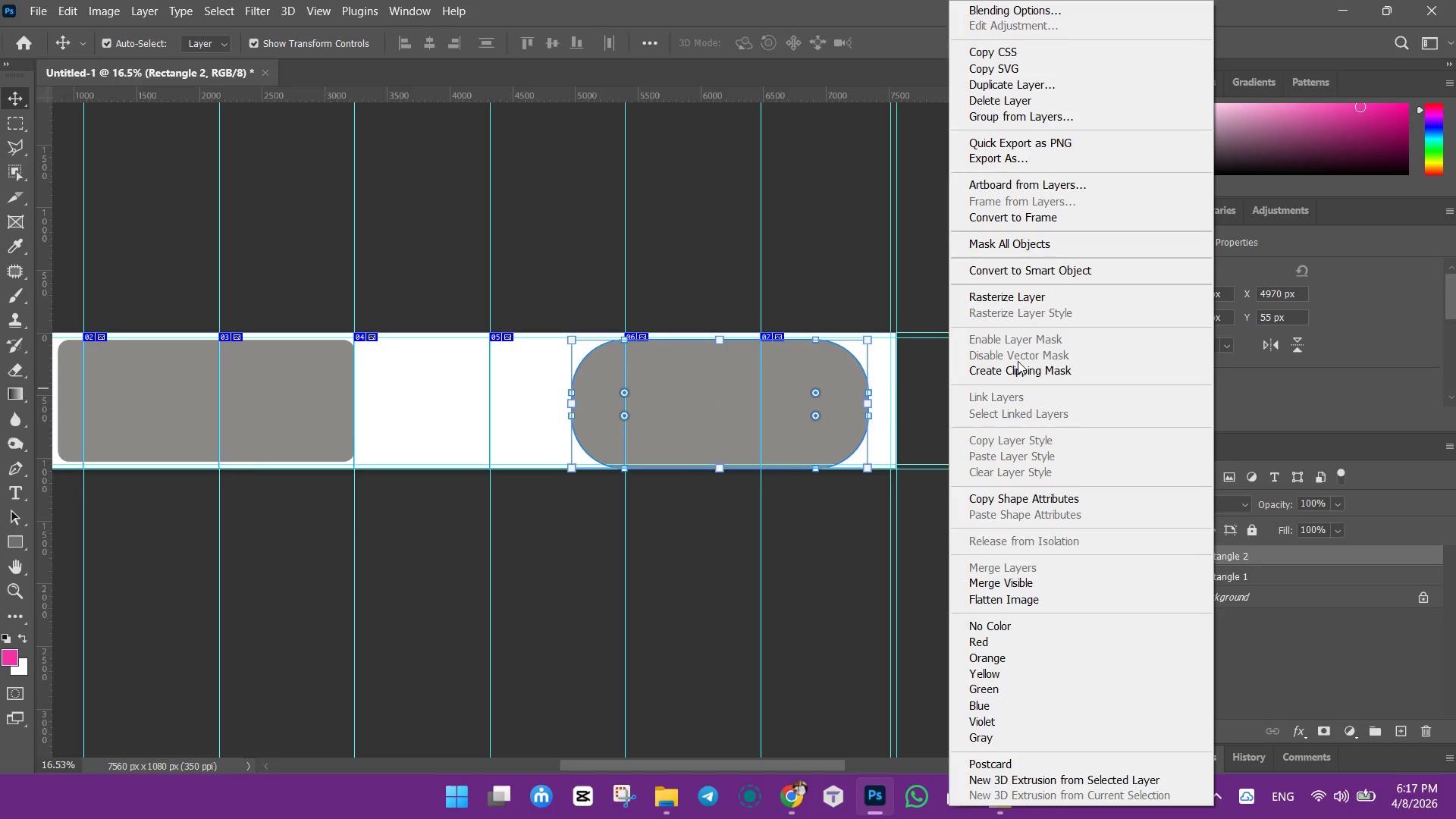 
left_click([1018, 367])
 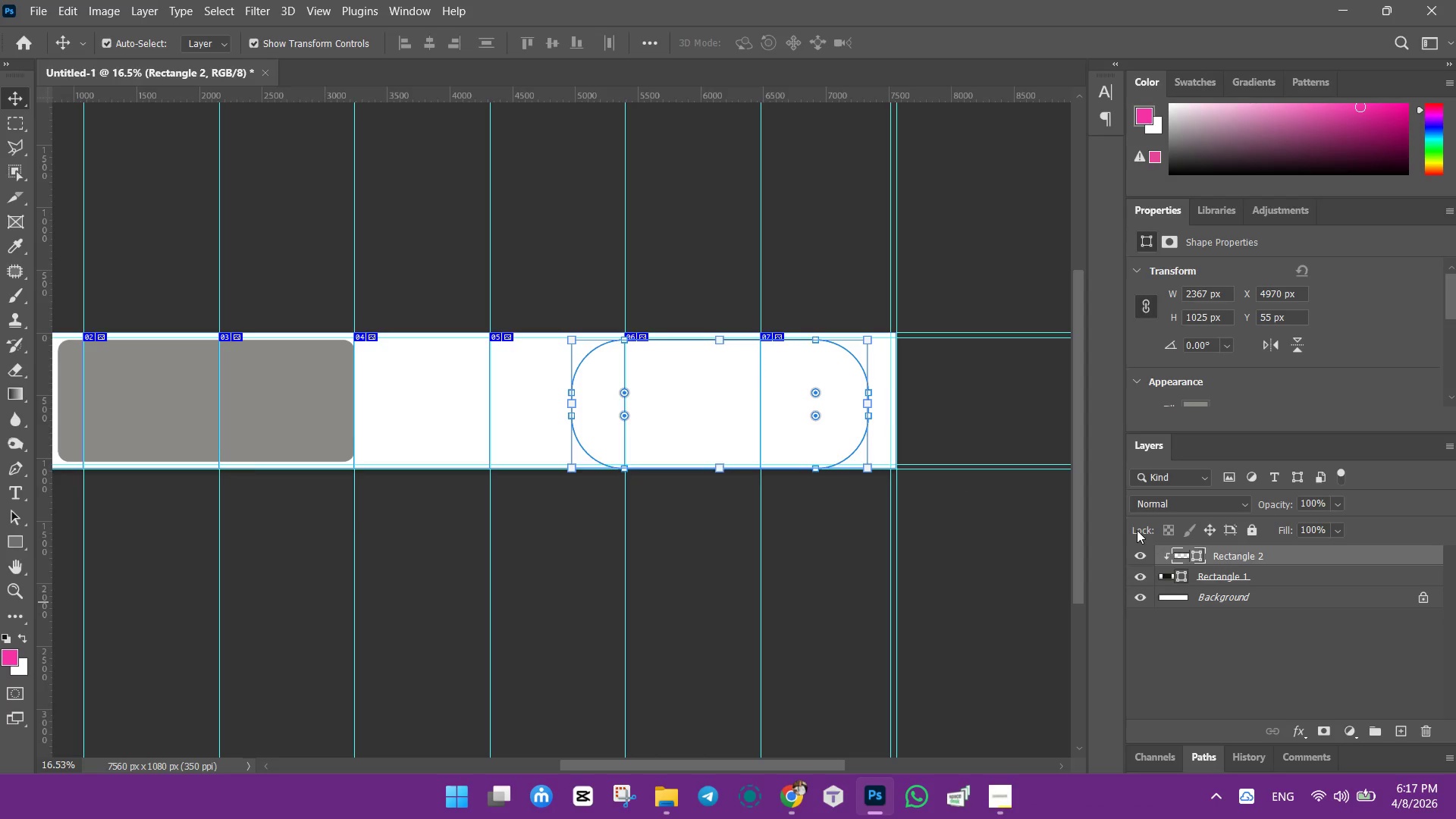 
key(Control+ControlLeft)
 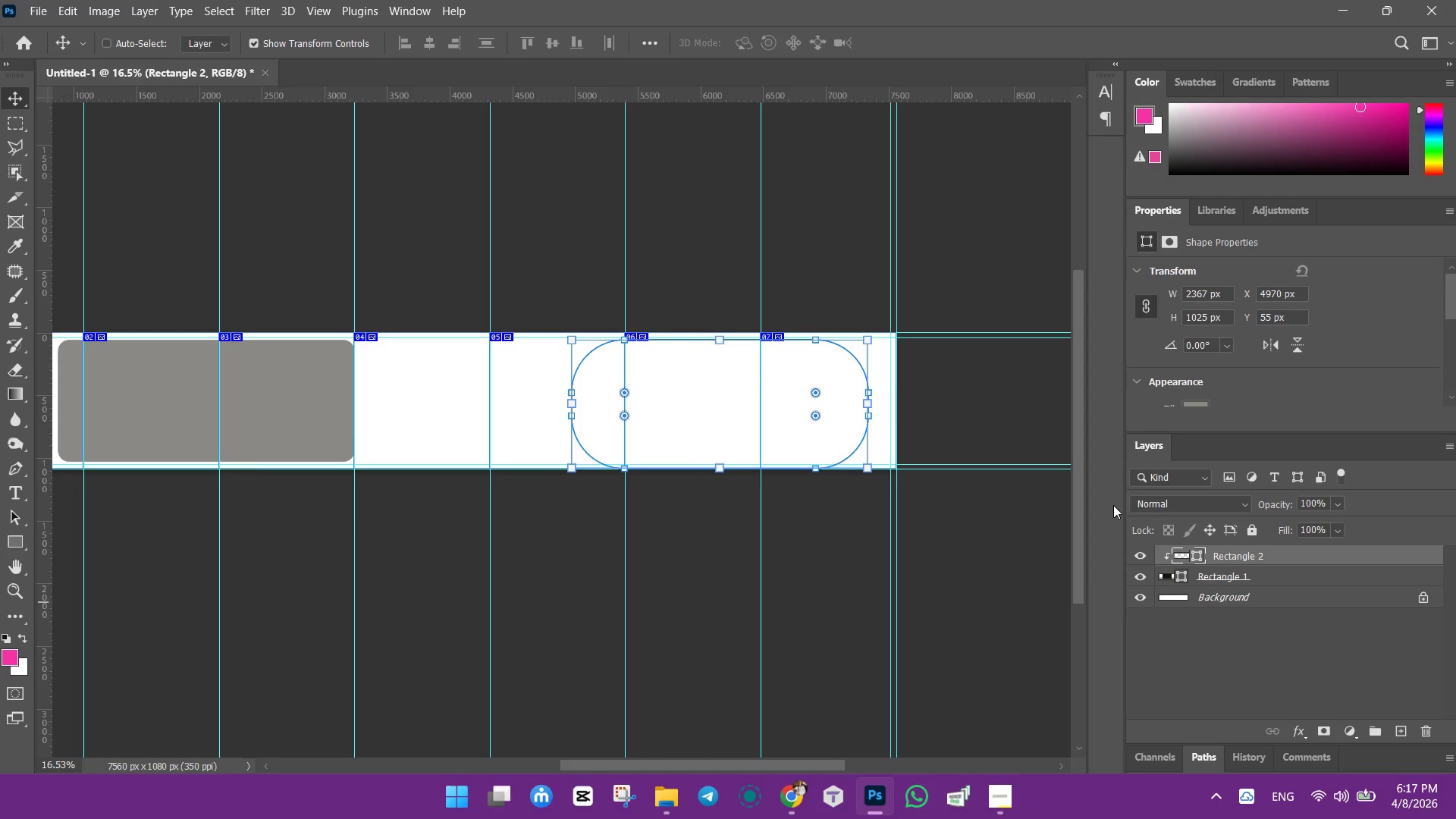 
key(Control+Z)
 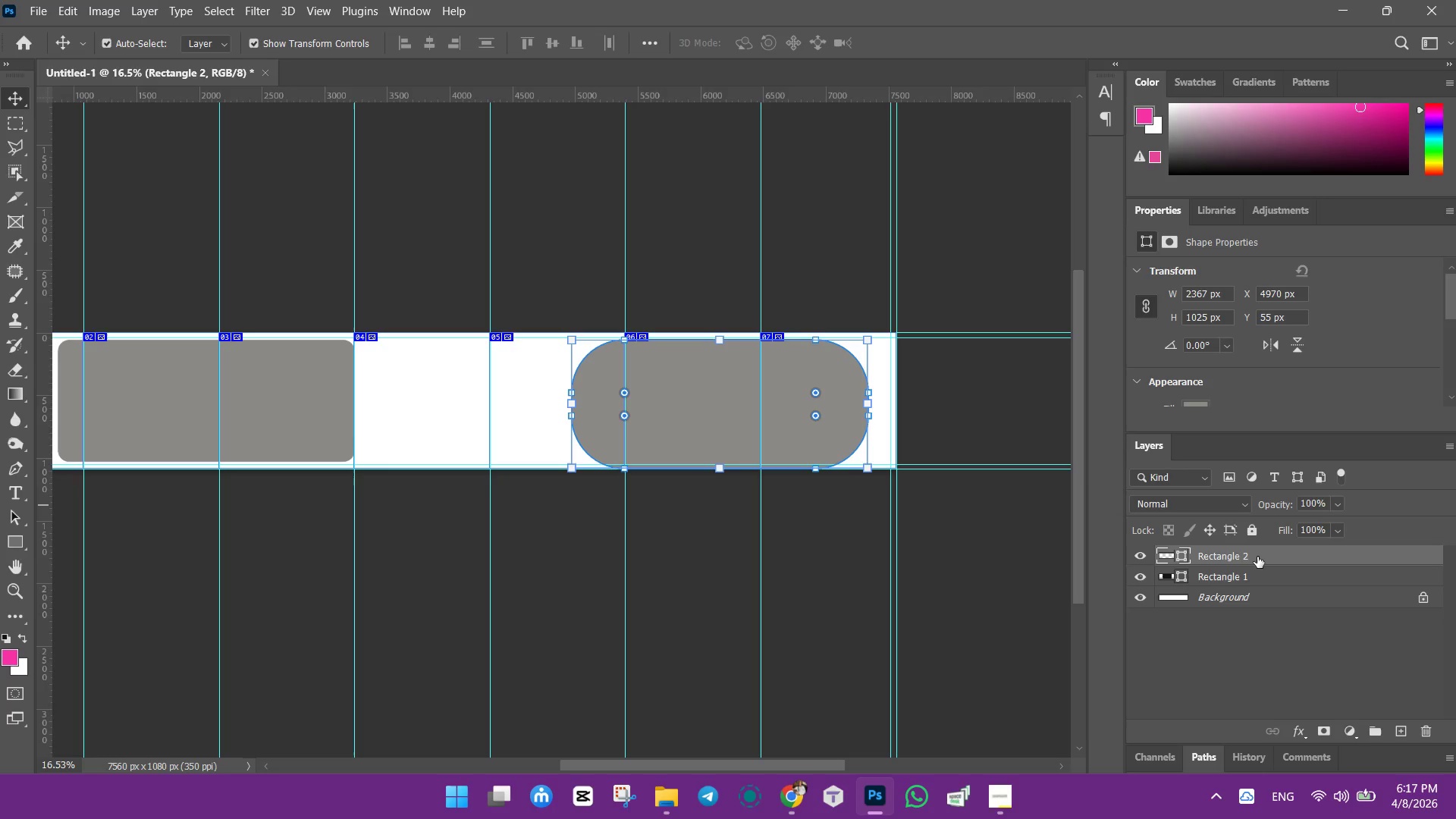 
right_click([1257, 559])
 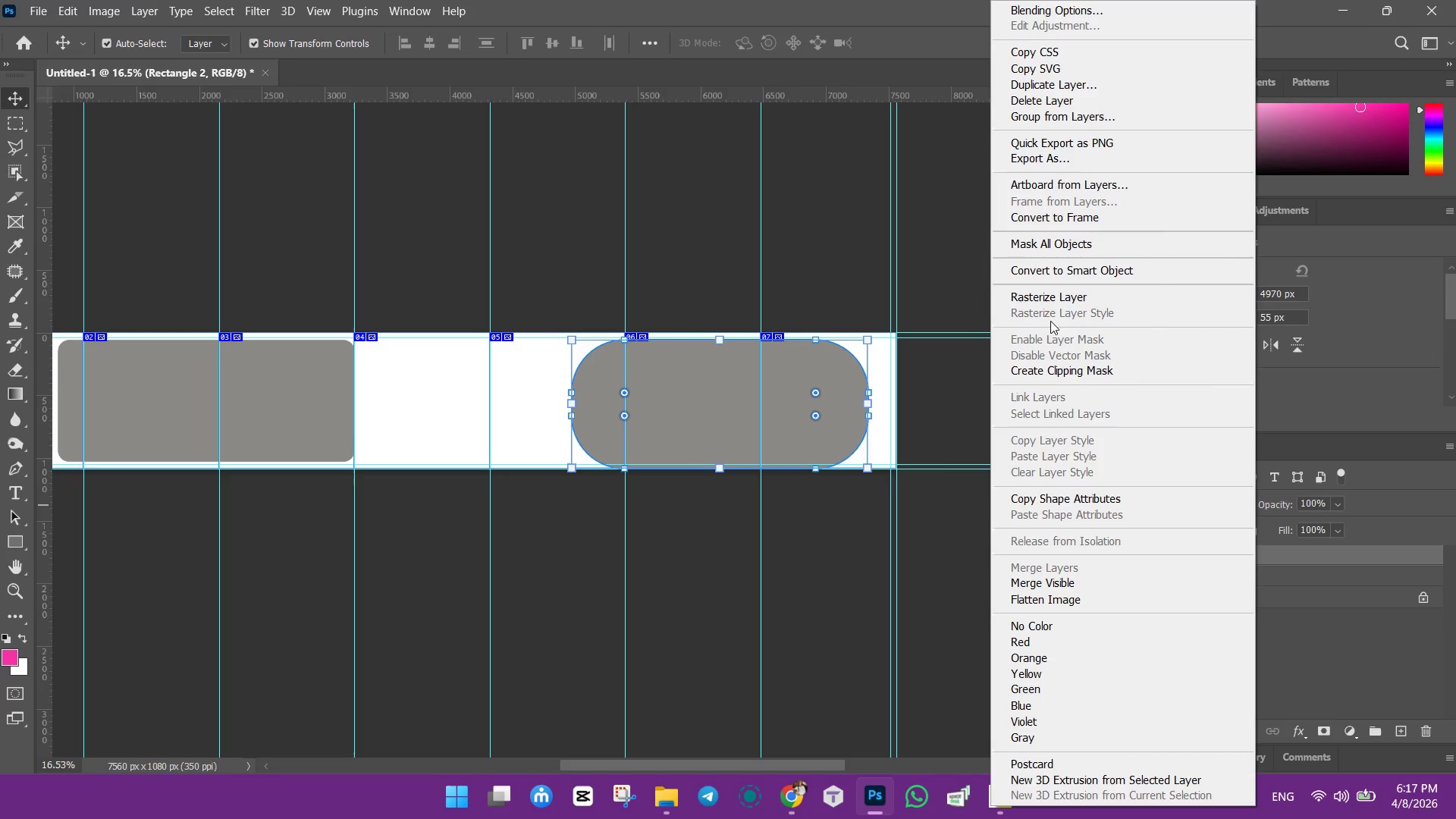 
left_click([1046, 303])
 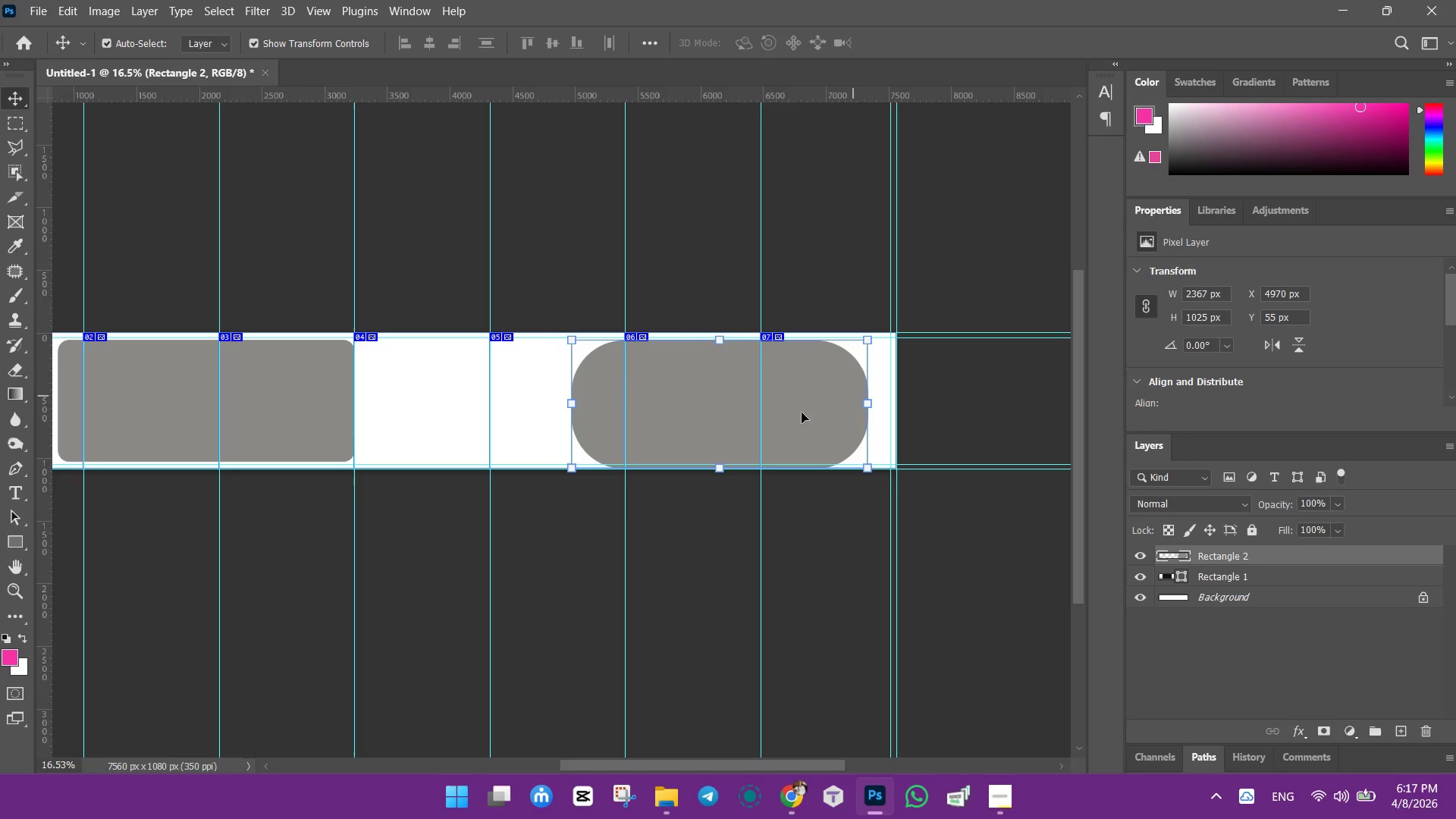 
left_click([839, 552])
 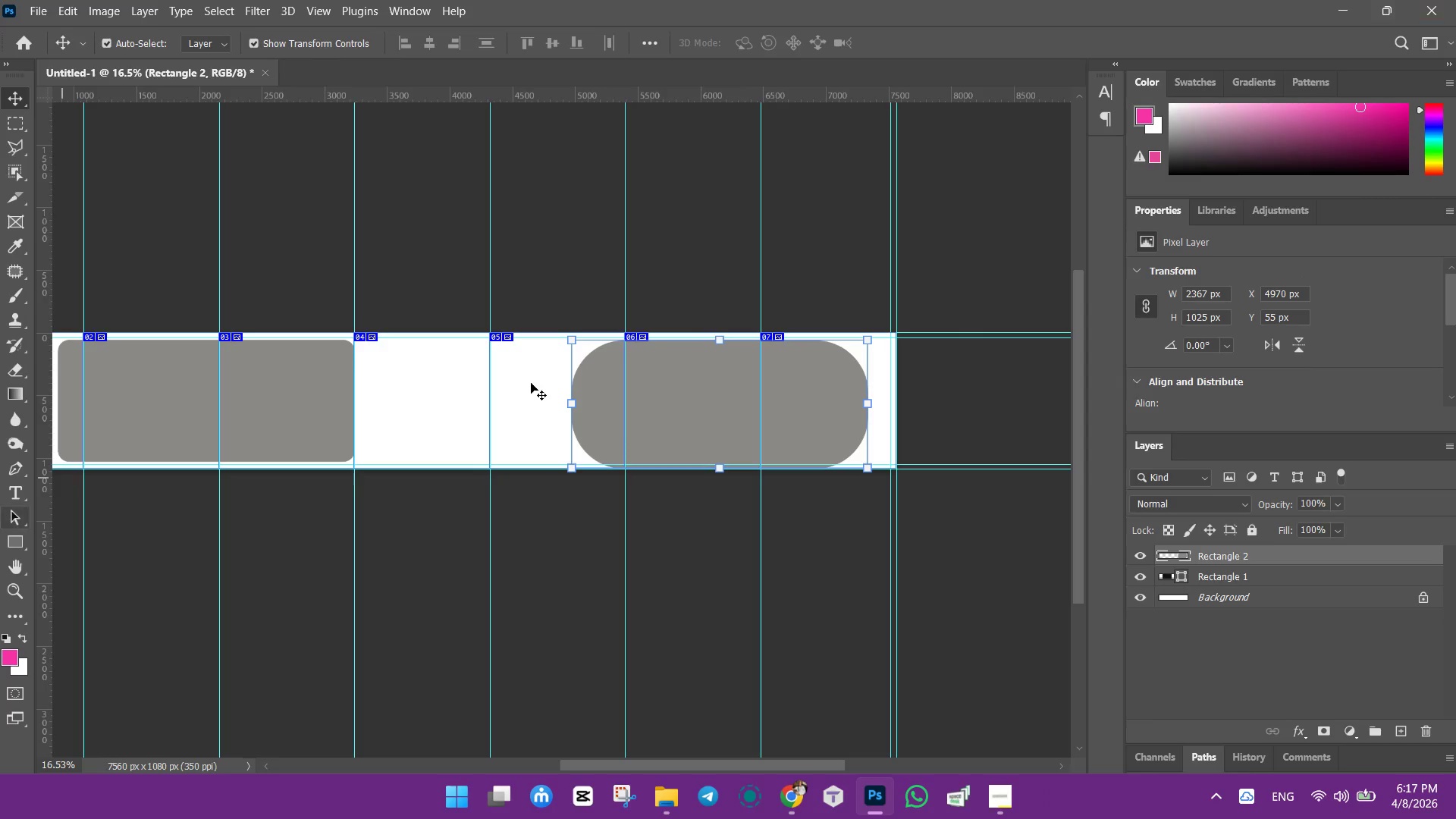 
wait(6.77)
 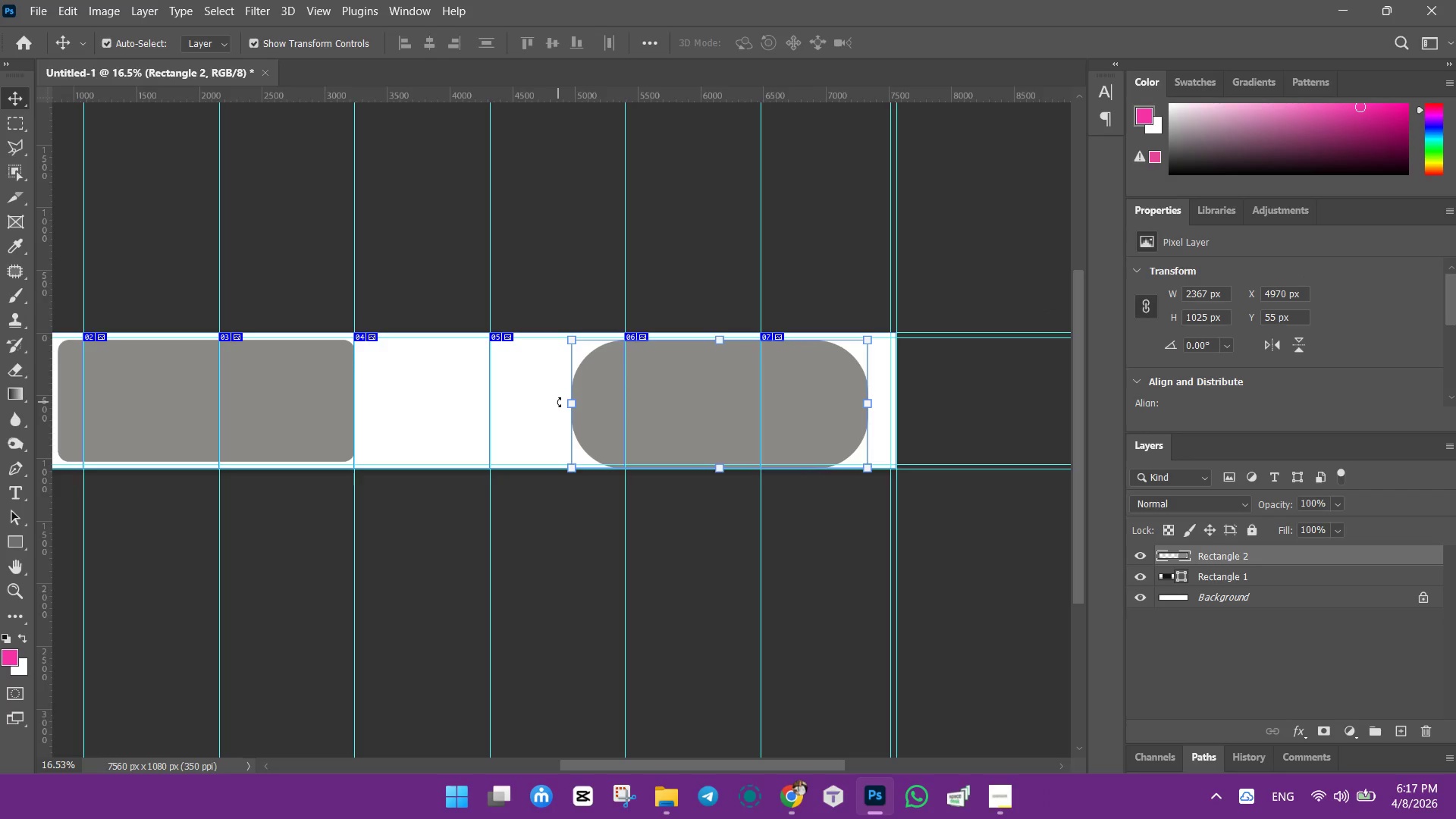 
right_click([20, 366])
 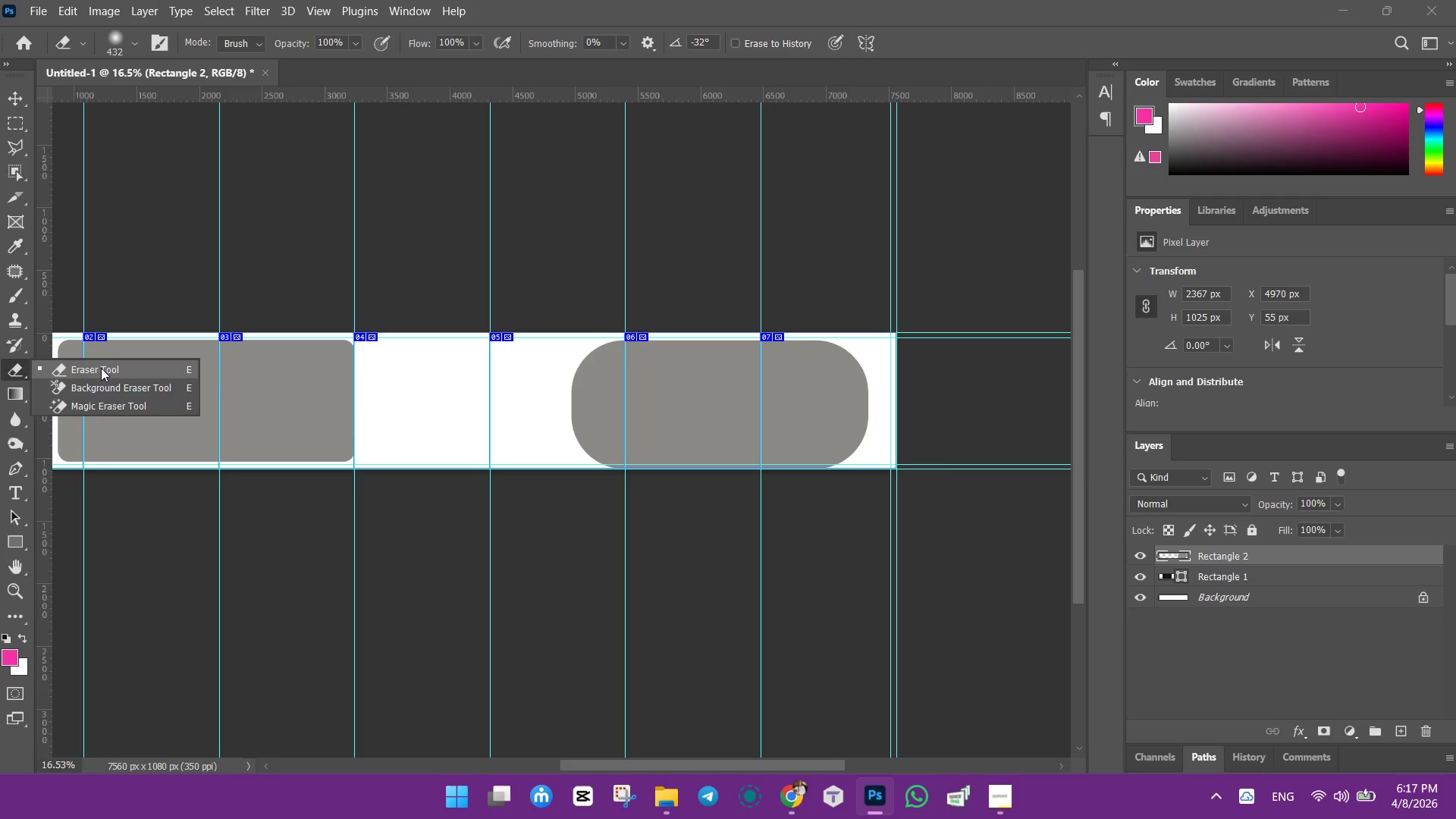 
left_click_drag(start_coordinate=[101, 368], to_coordinate=[111, 368])
 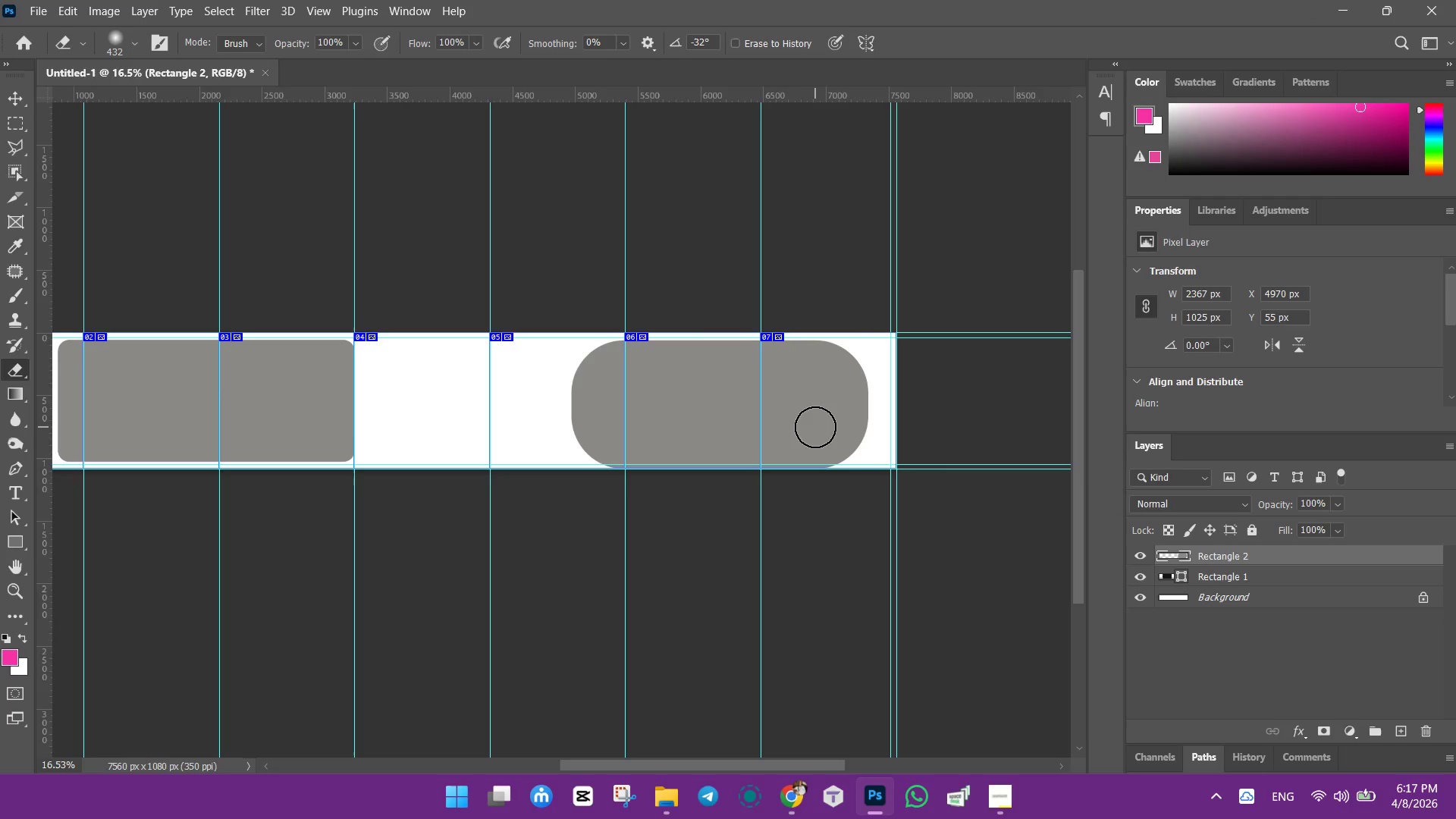 
right_click([813, 427])
 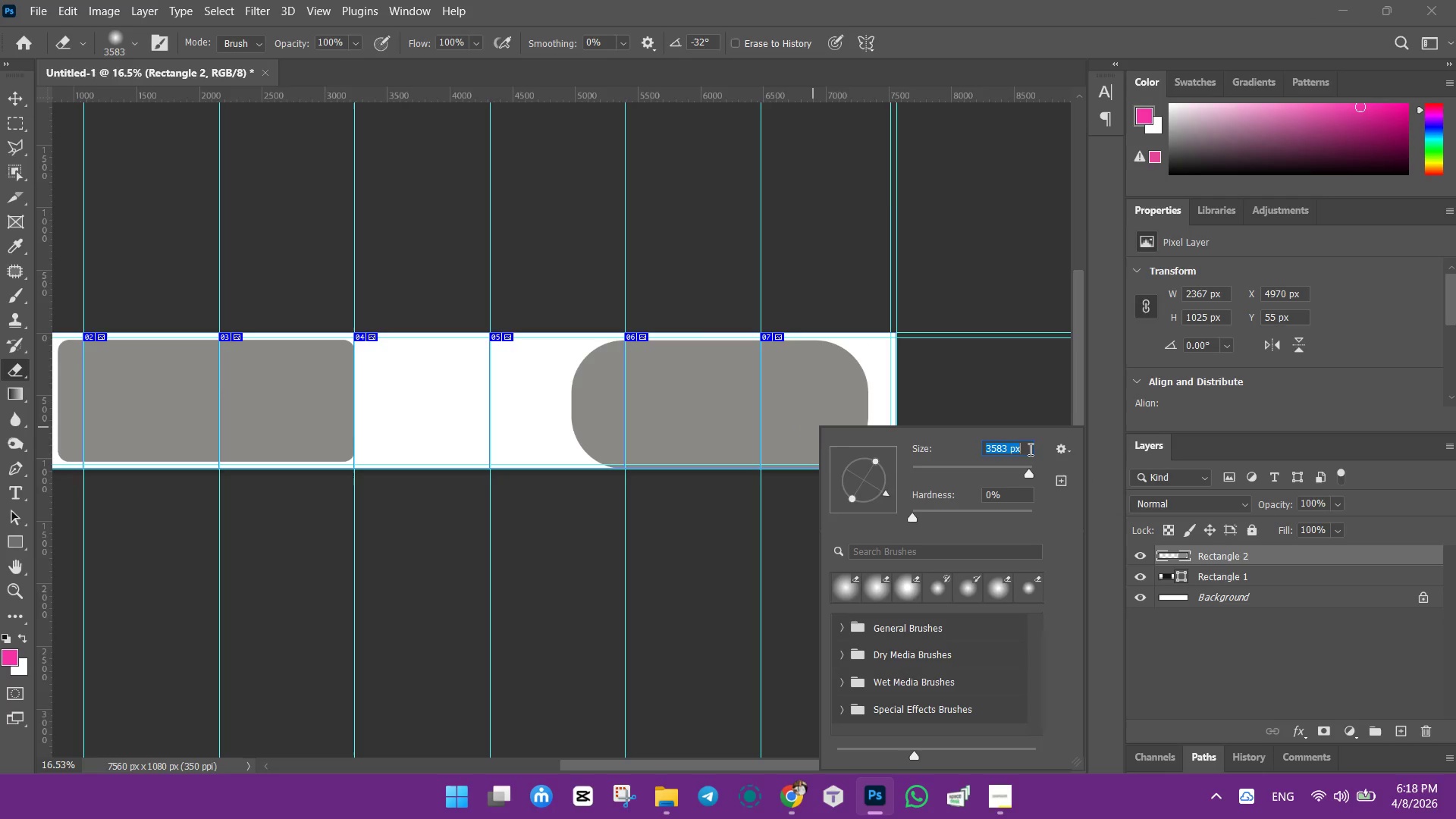 
left_click([974, 356])
 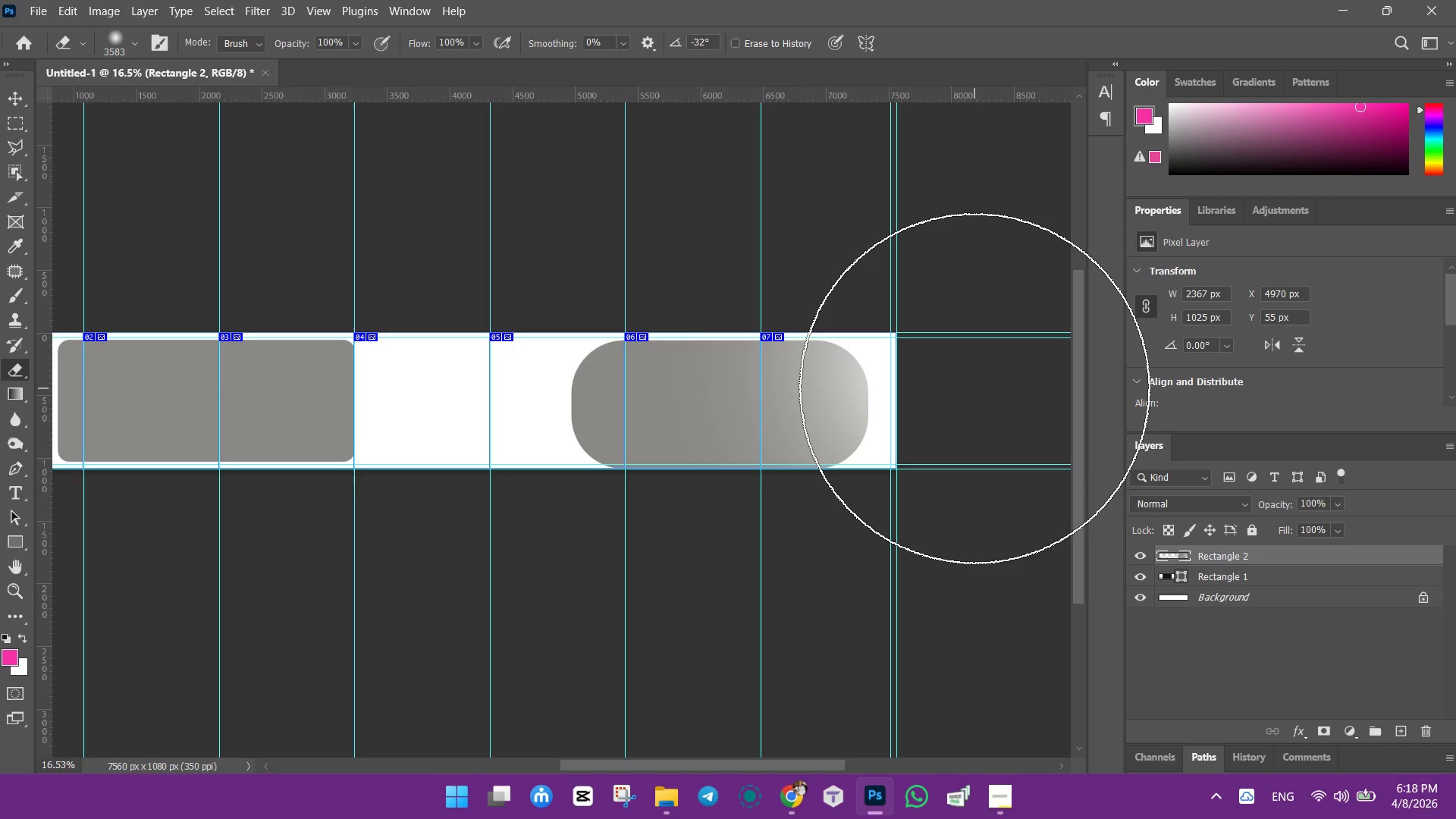 
left_click([974, 388])
 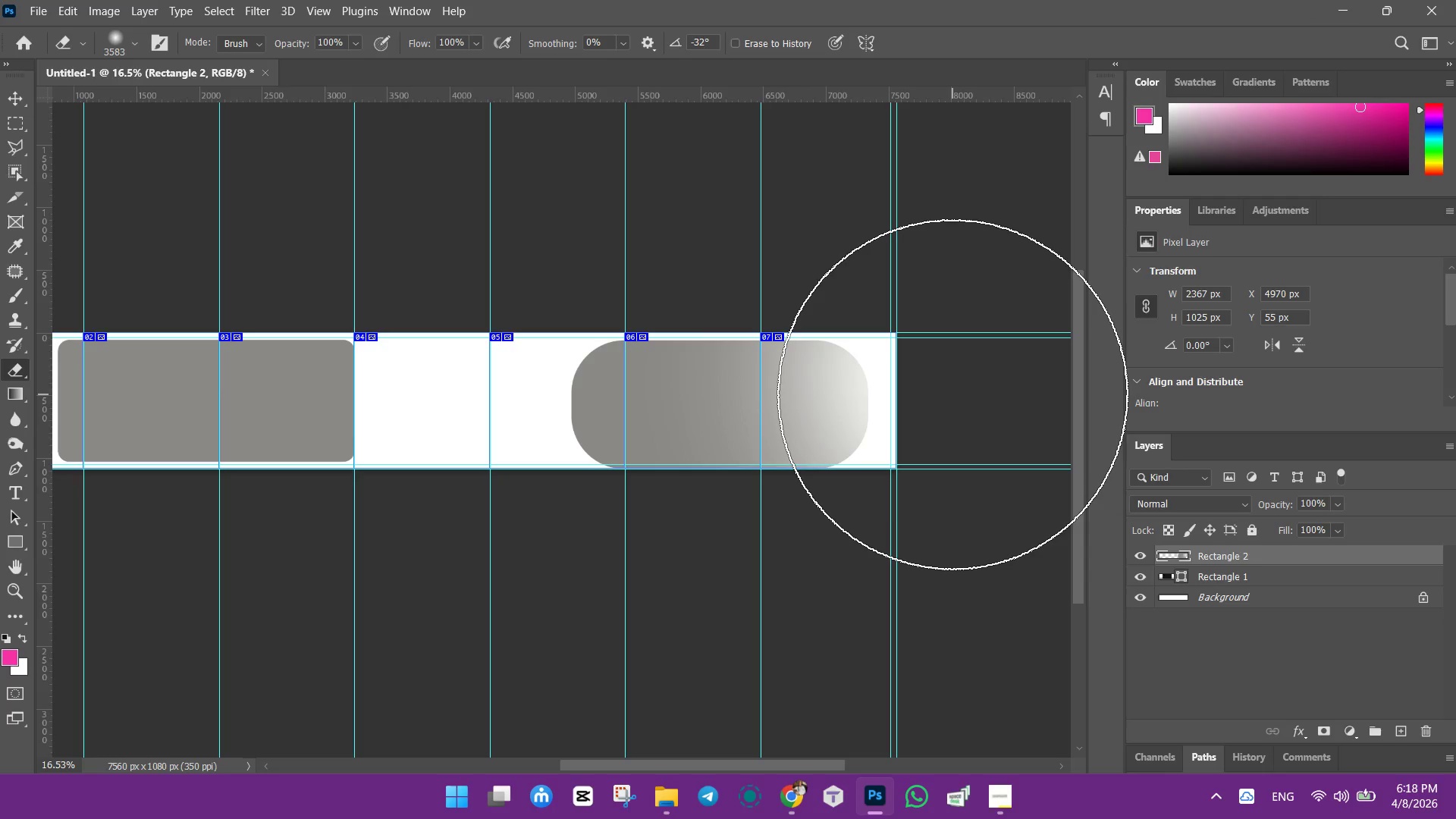 
double_click([952, 394])
 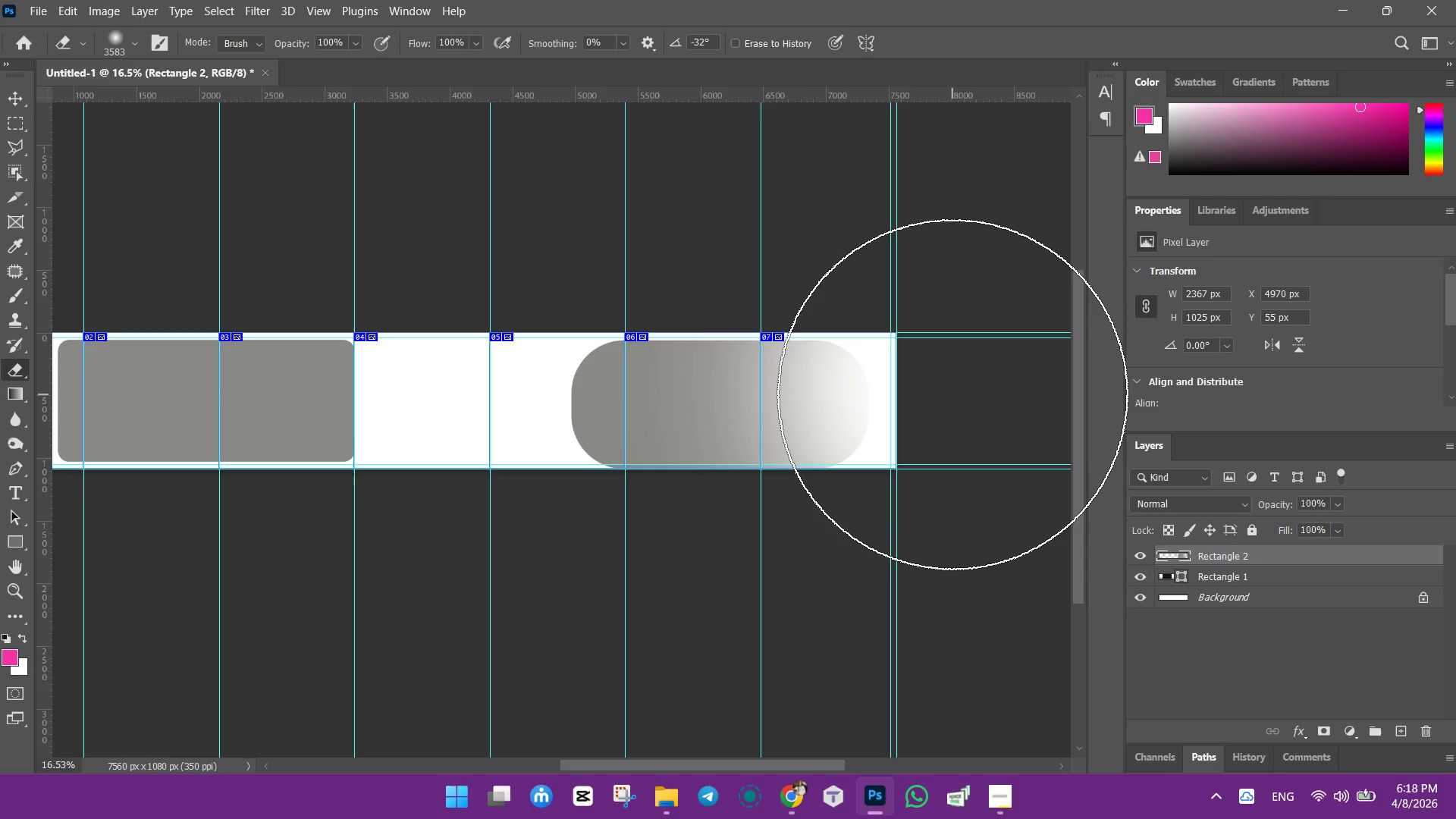 
triple_click([952, 394])
 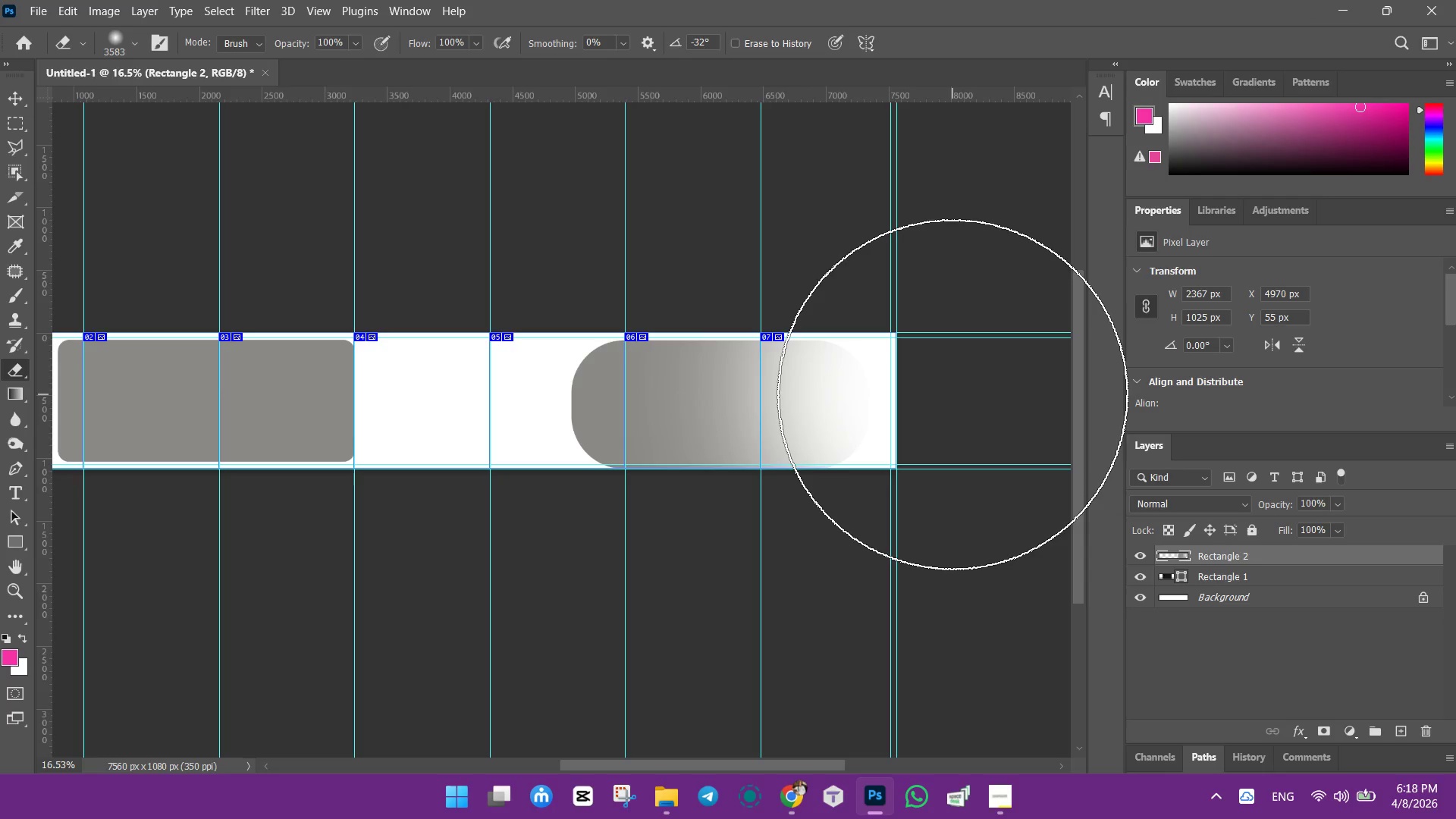 
double_click([952, 394])
 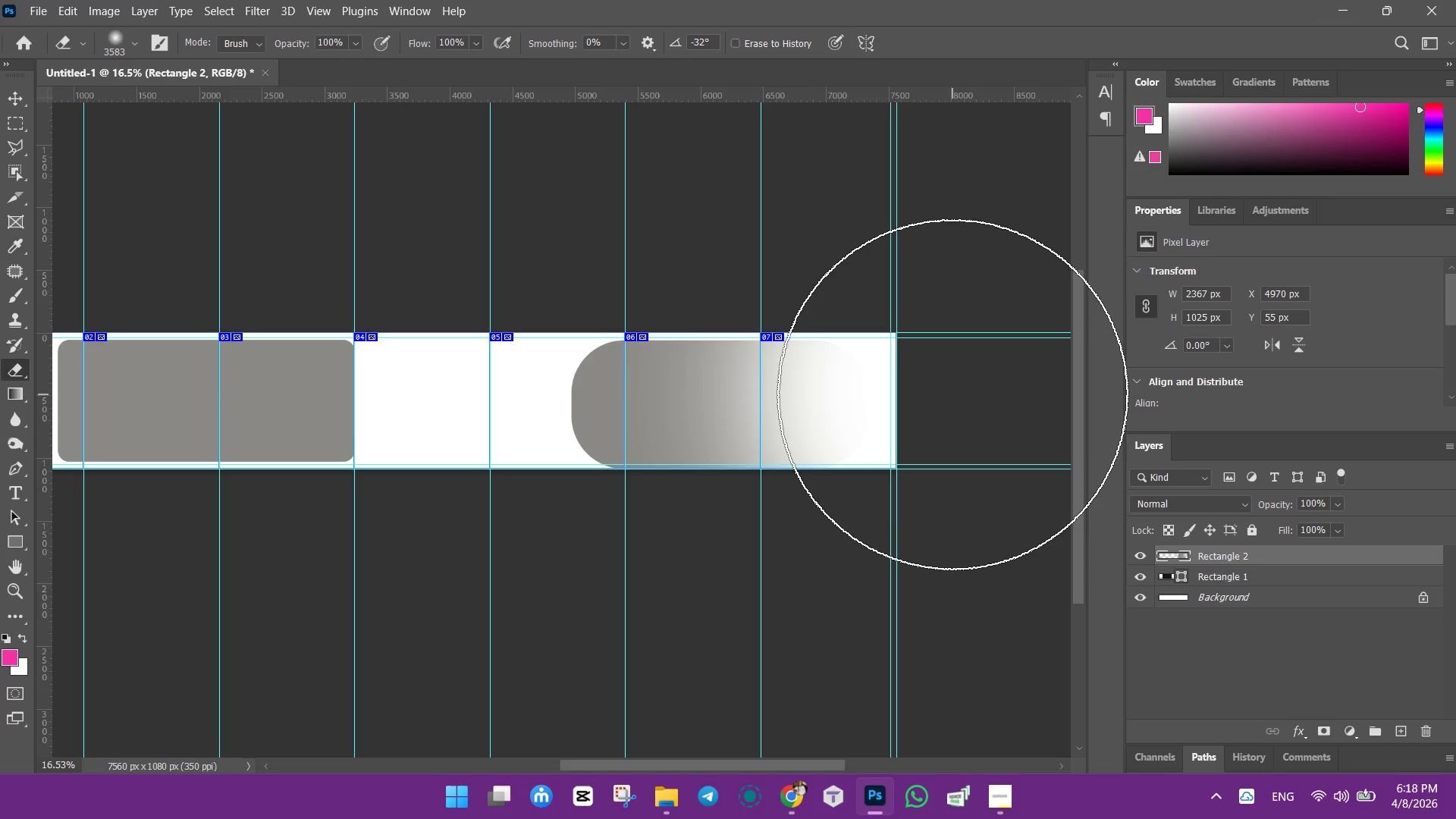 
triple_click([952, 394])
 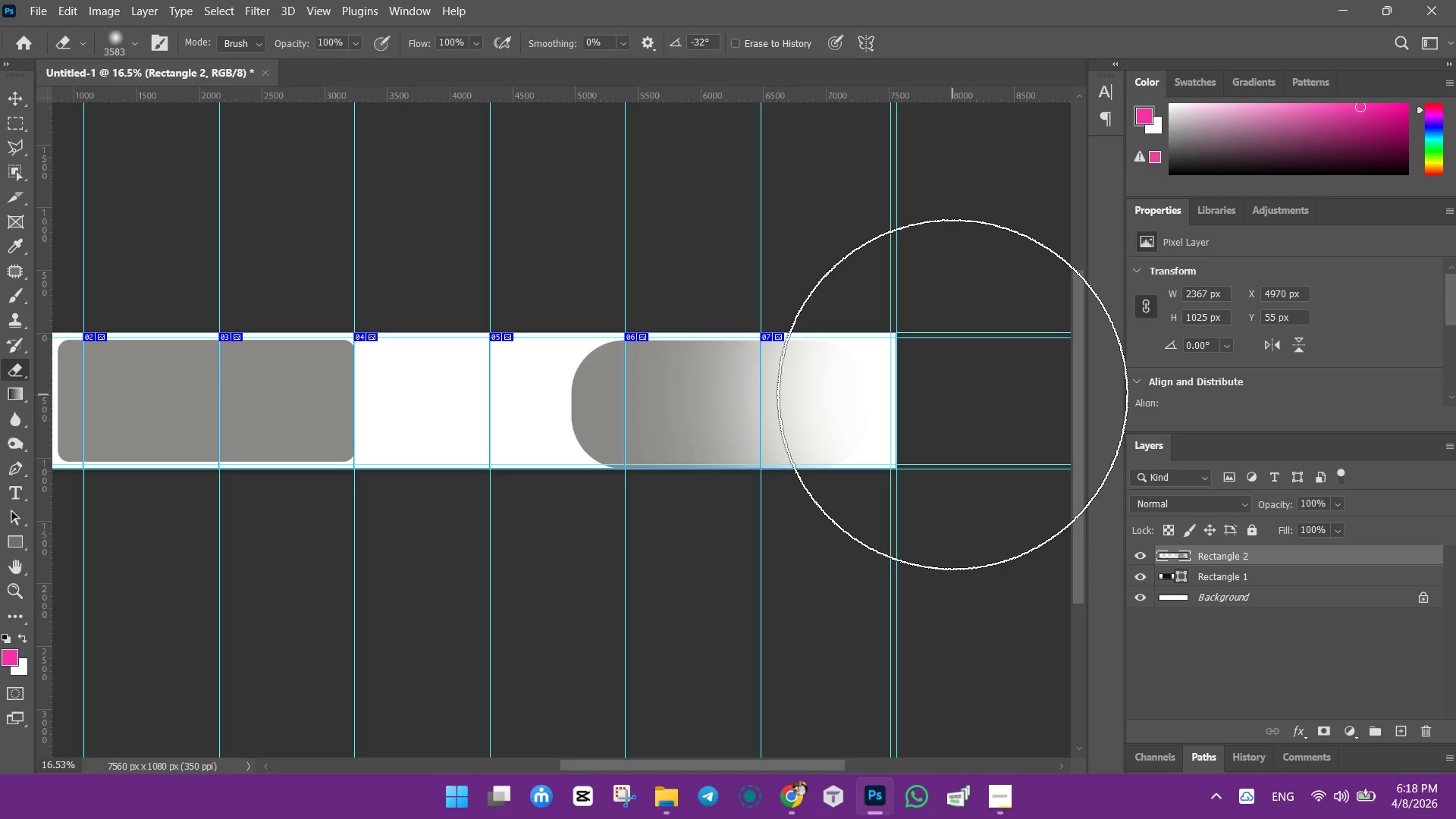 
triple_click([952, 394])
 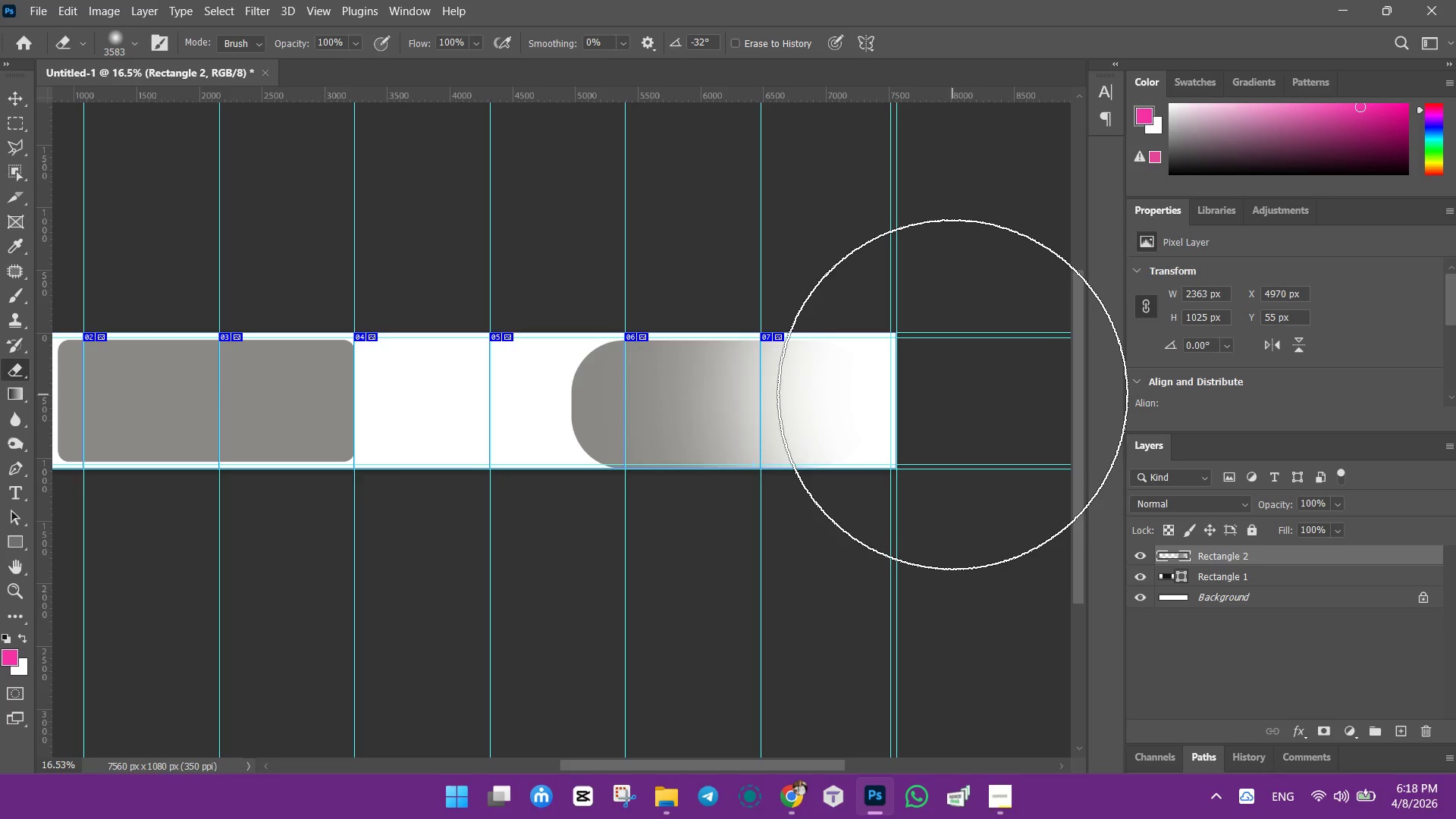 
triple_click([952, 394])
 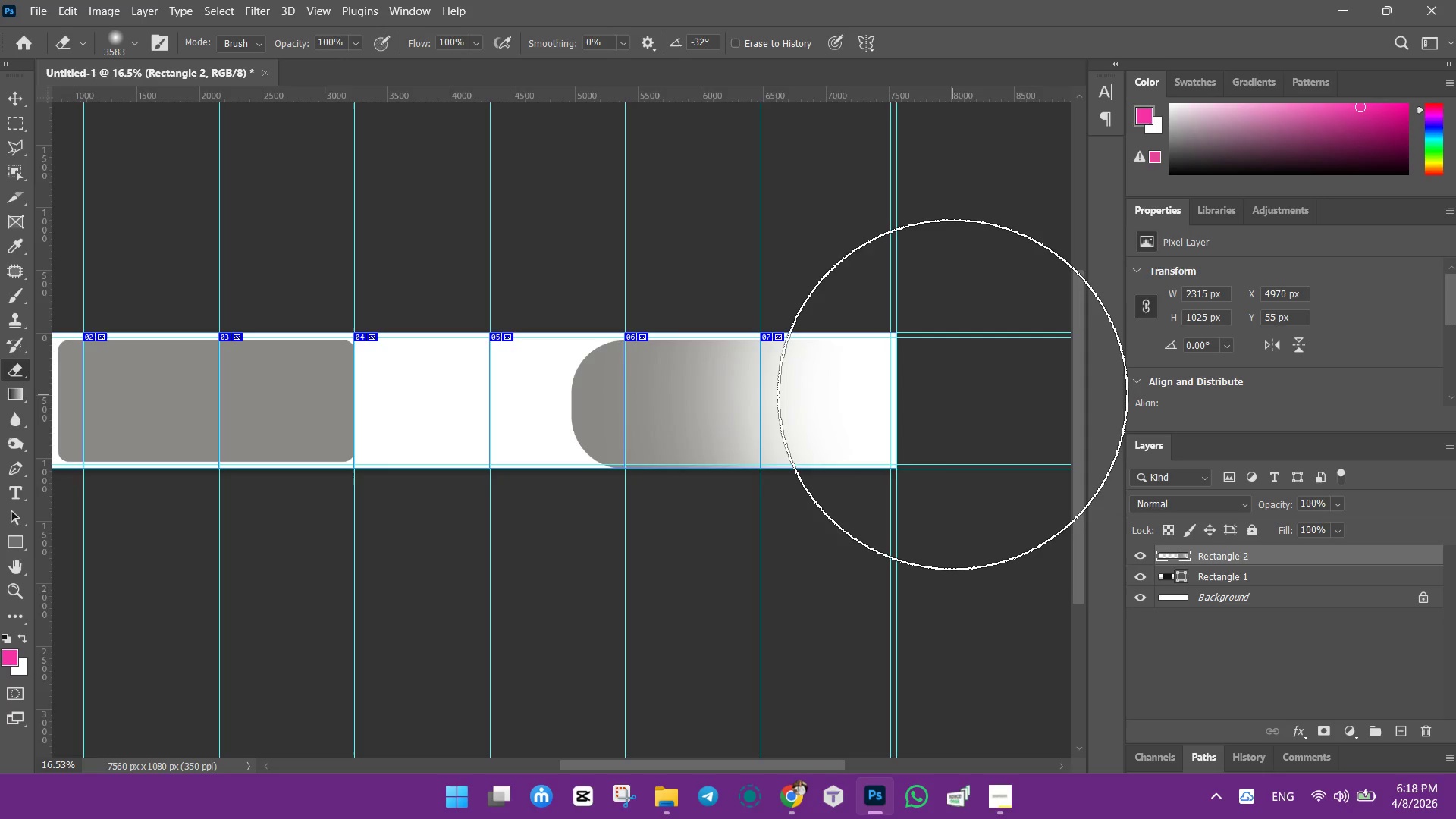 
left_click([952, 394])
 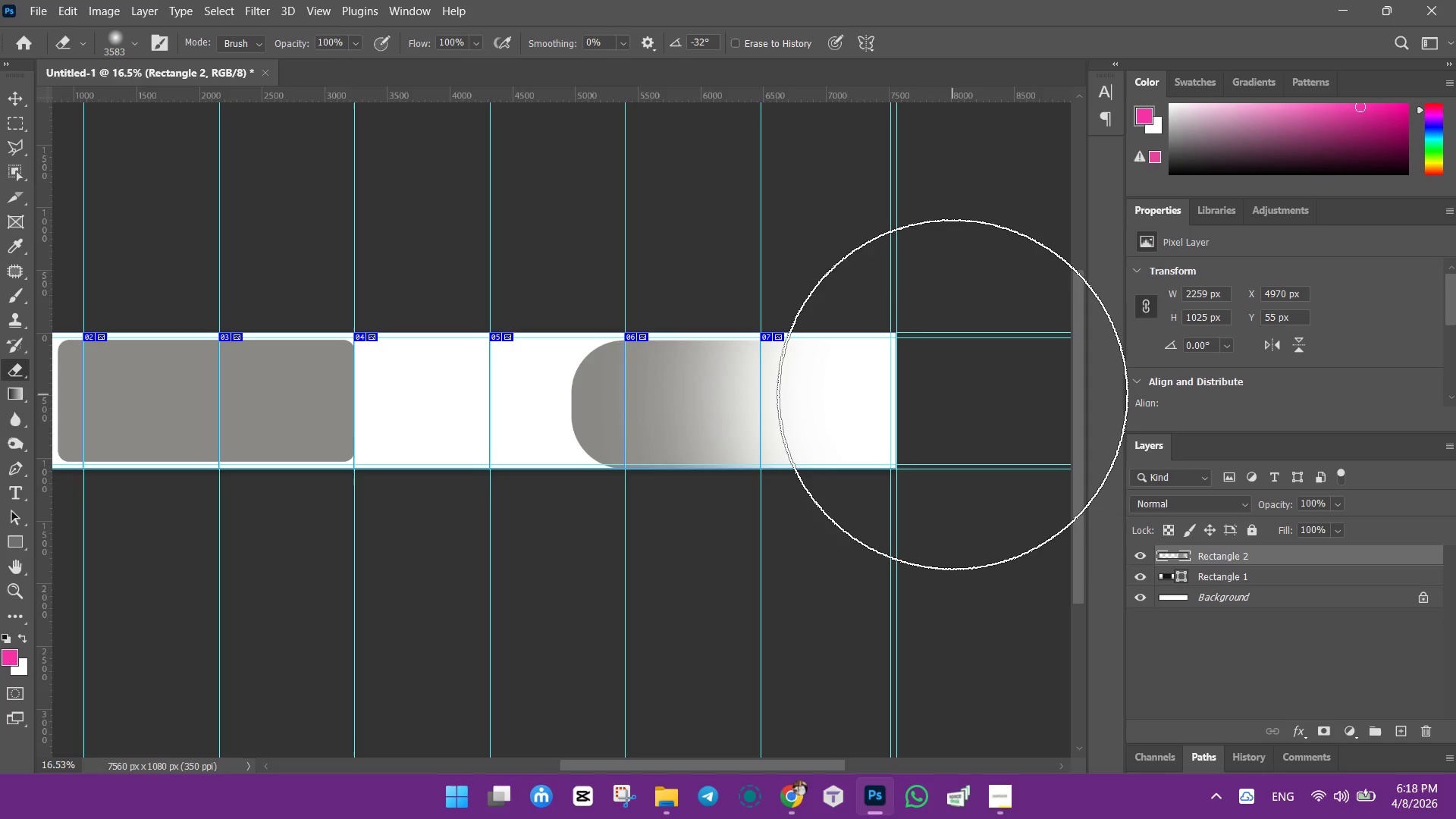 
left_click([952, 394])
 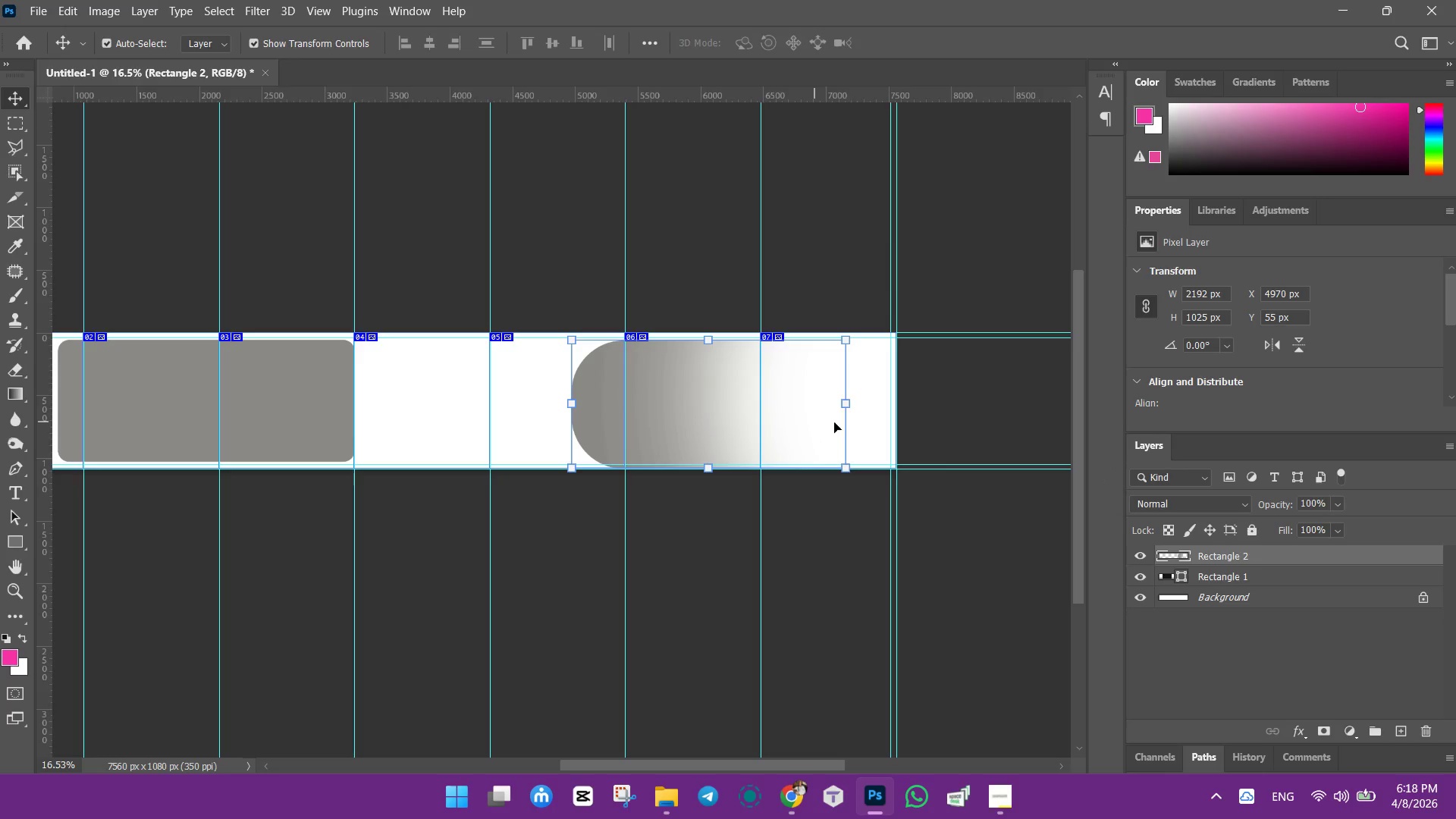 
wait(5.23)
 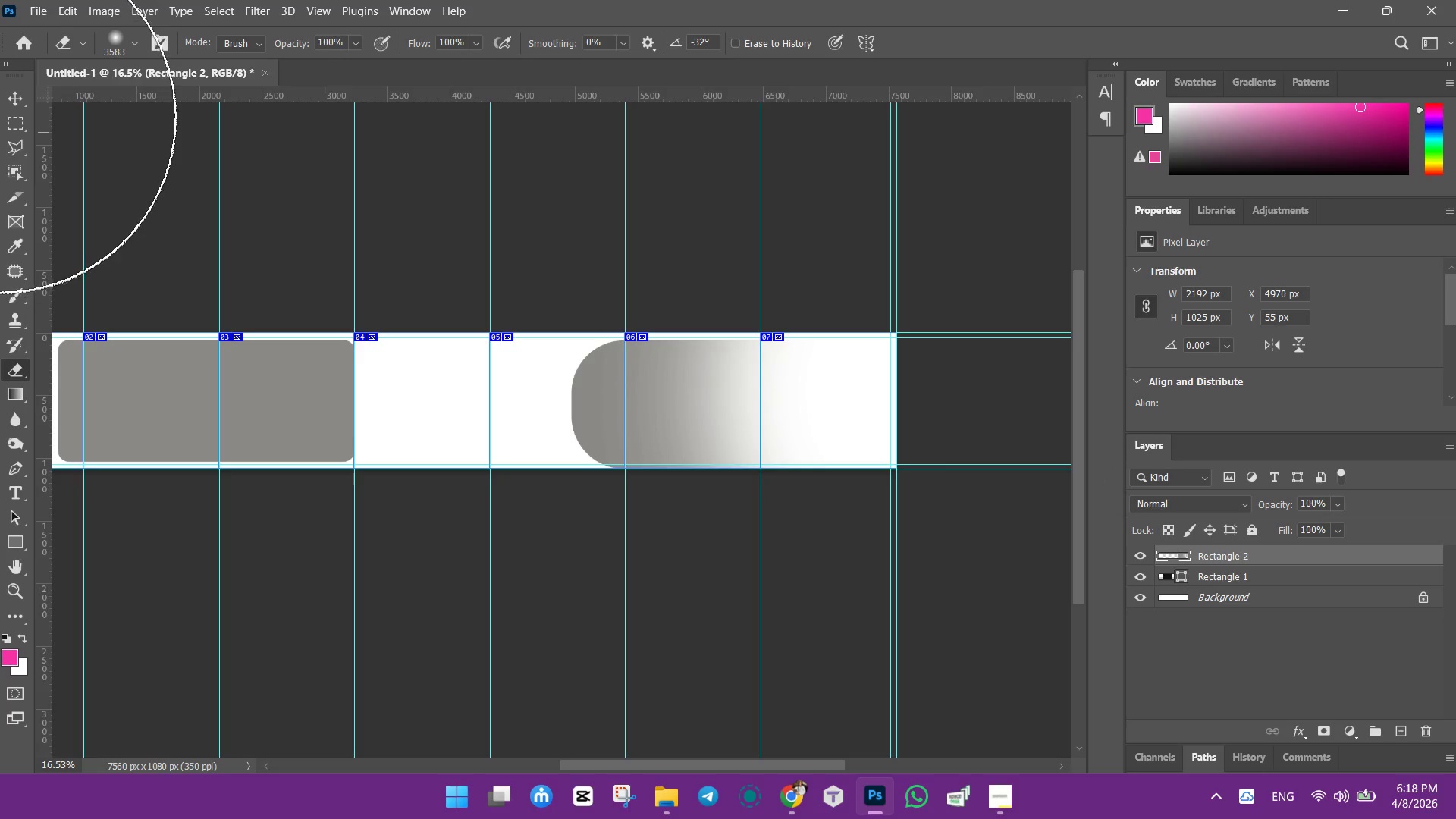 
left_click_drag(start_coordinate=[849, 336], to_coordinate=[863, 333])
 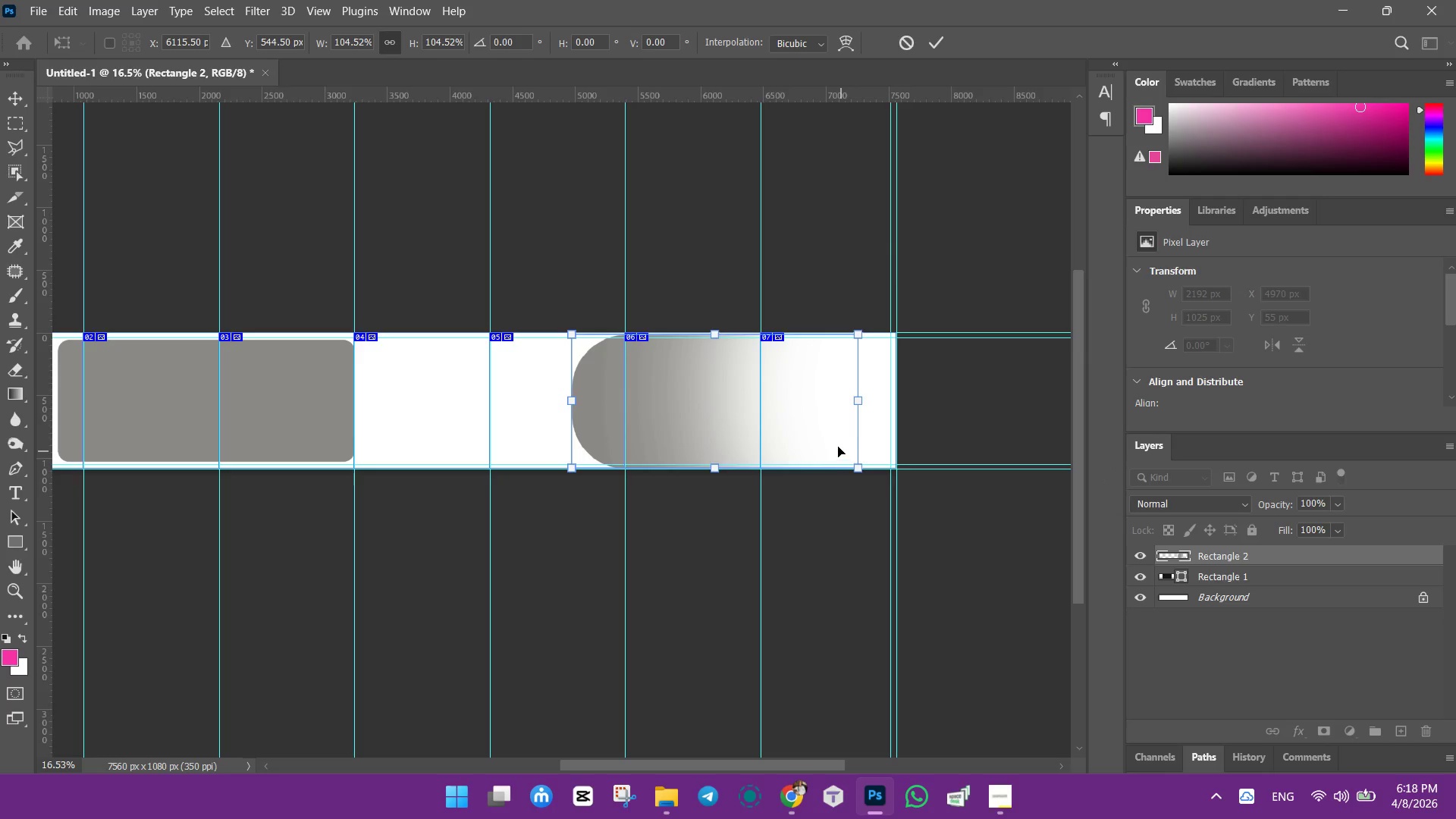 
hold_key(key=AltLeft, duration=1.06)
scroll: coordinate [824, 483], scroll_direction: up, amount: 7.0
 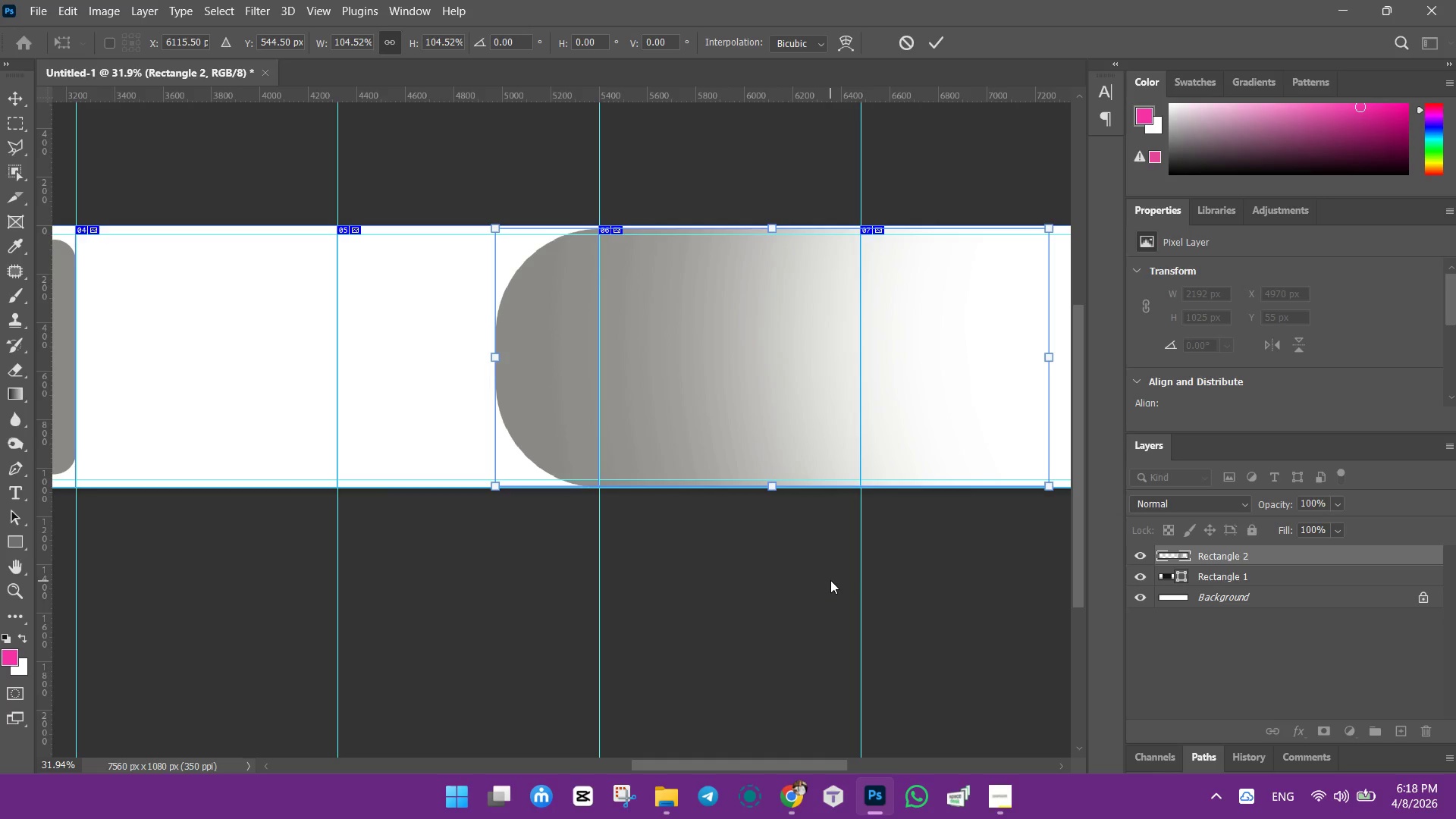 
hold_key(key=AltLeft, duration=0.69)
scroll: coordinate [824, 580], scroll_direction: down, amount: 8.0
 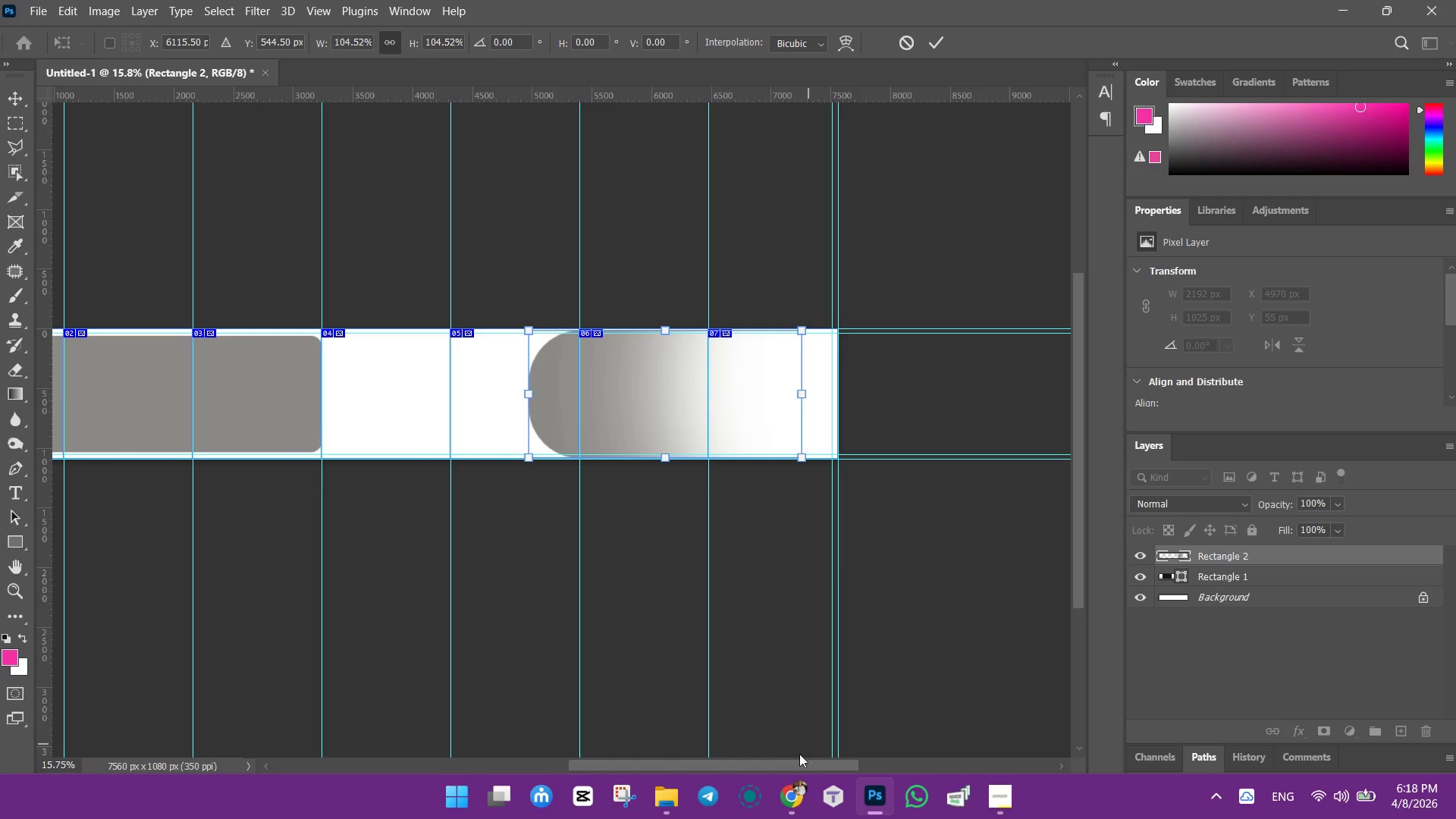 
left_click_drag(start_coordinate=[795, 760], to_coordinate=[762, 764])
 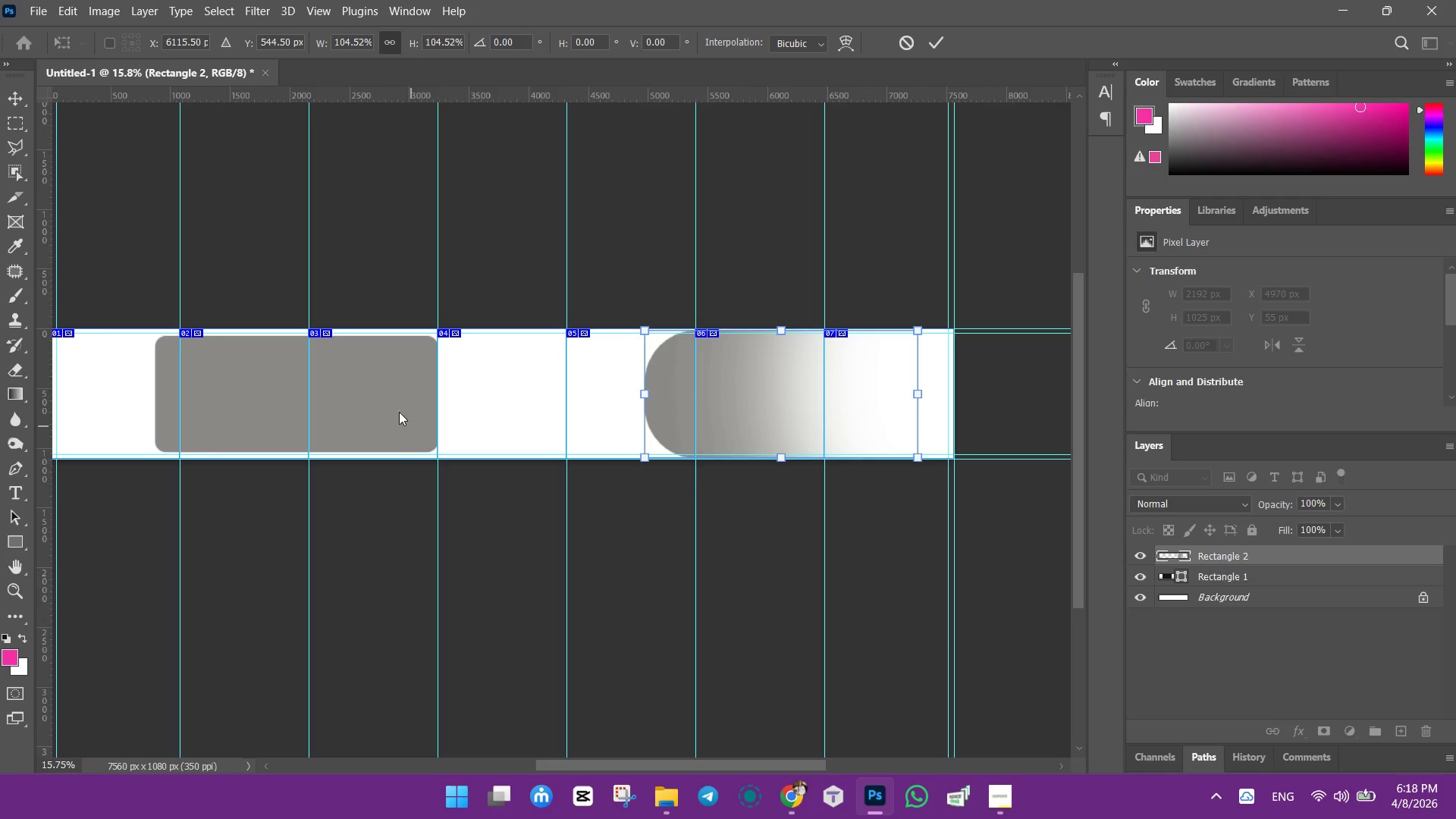 
left_click([397, 409])
 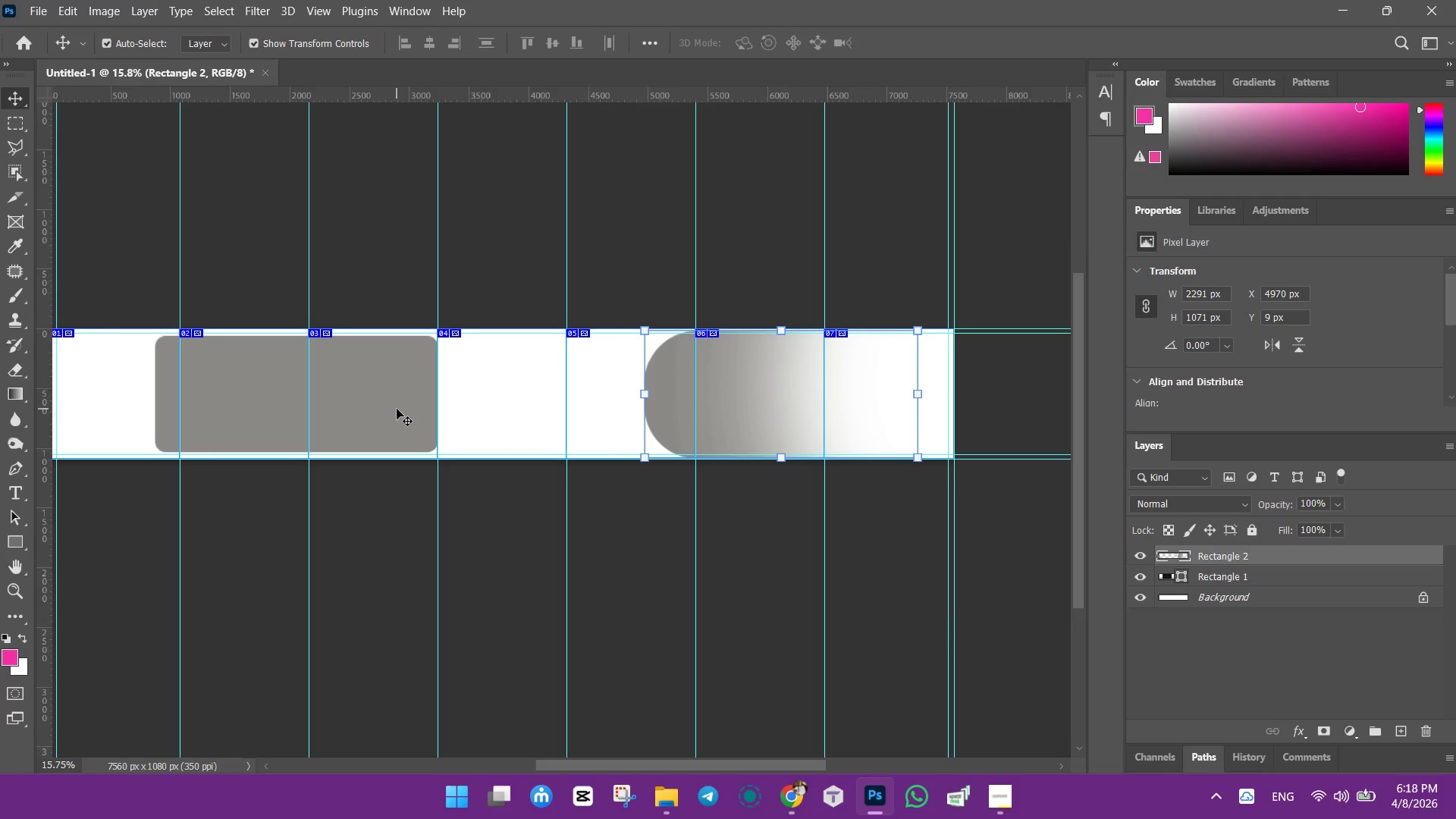 
left_click([397, 409])
 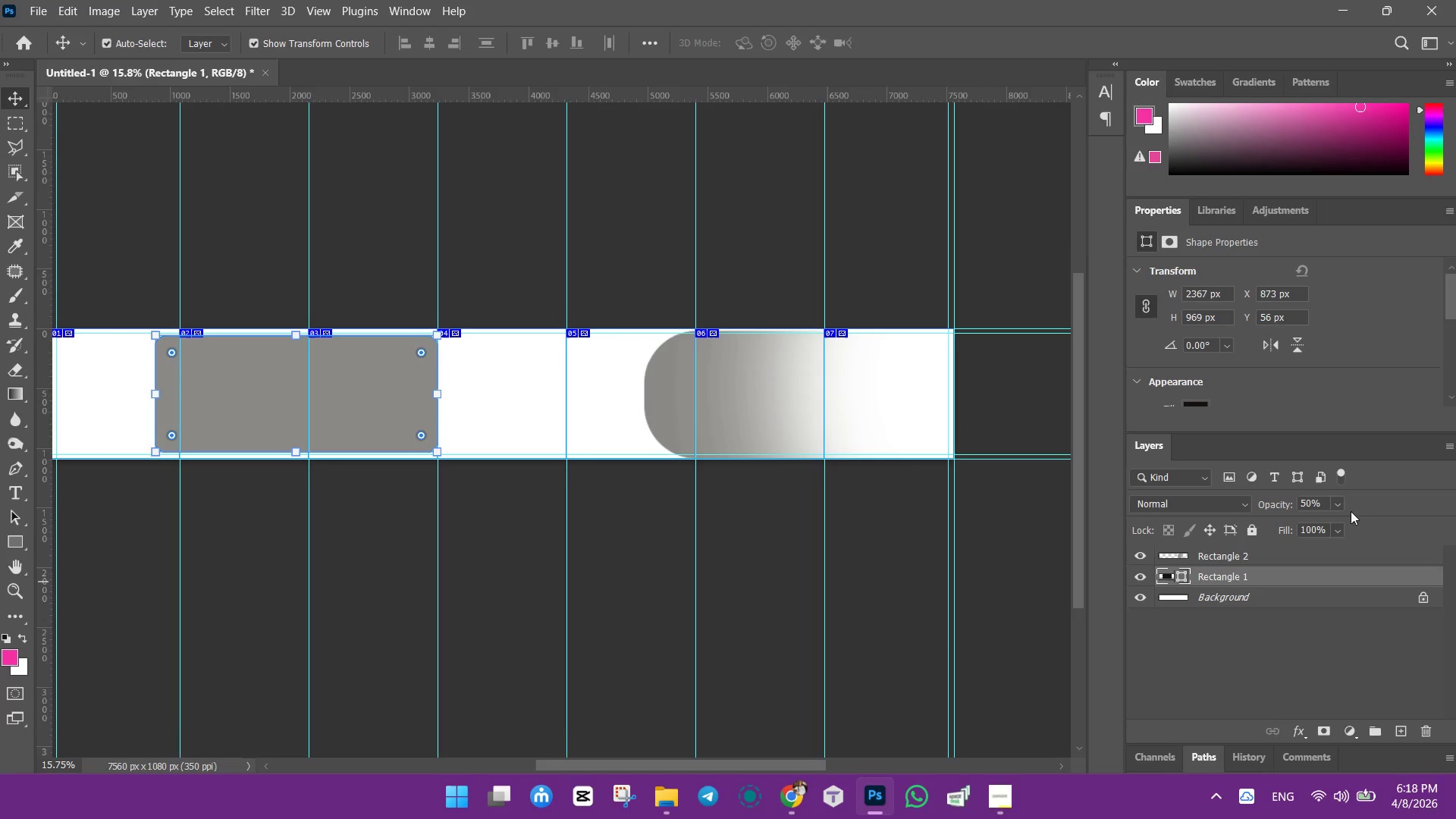 
left_click([765, 413])
 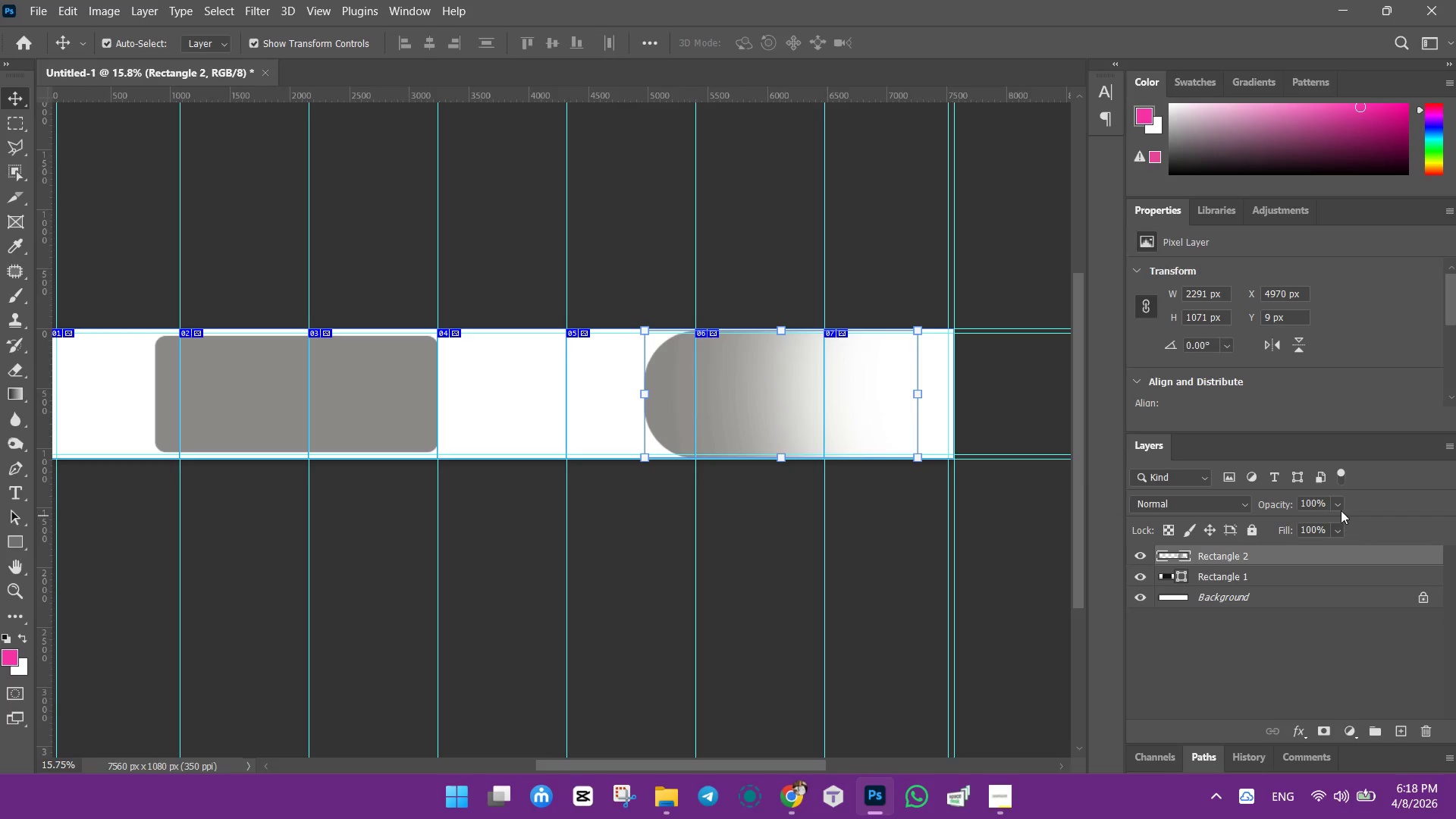 
left_click([1337, 505])
 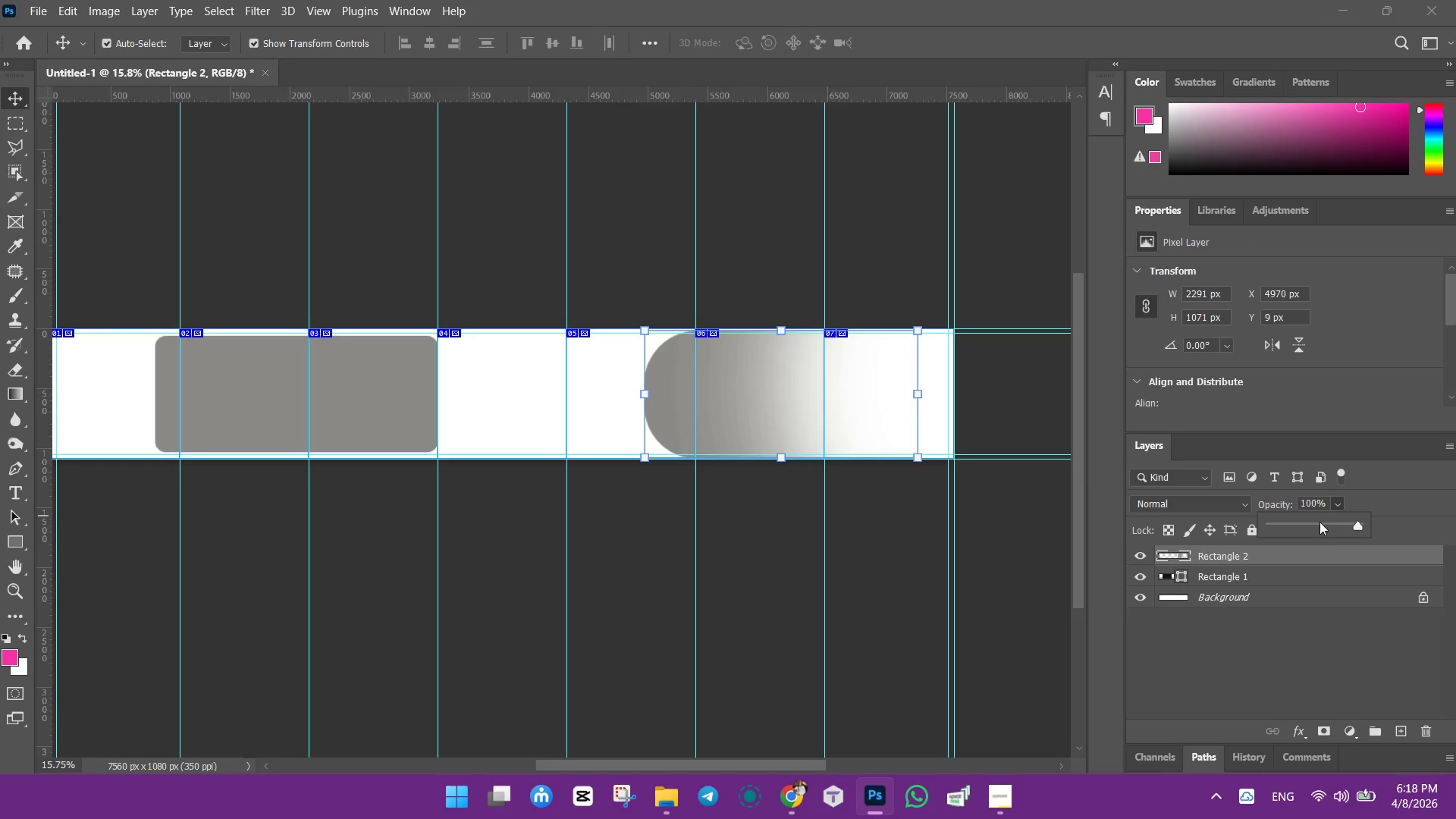 
left_click([1318, 522])
 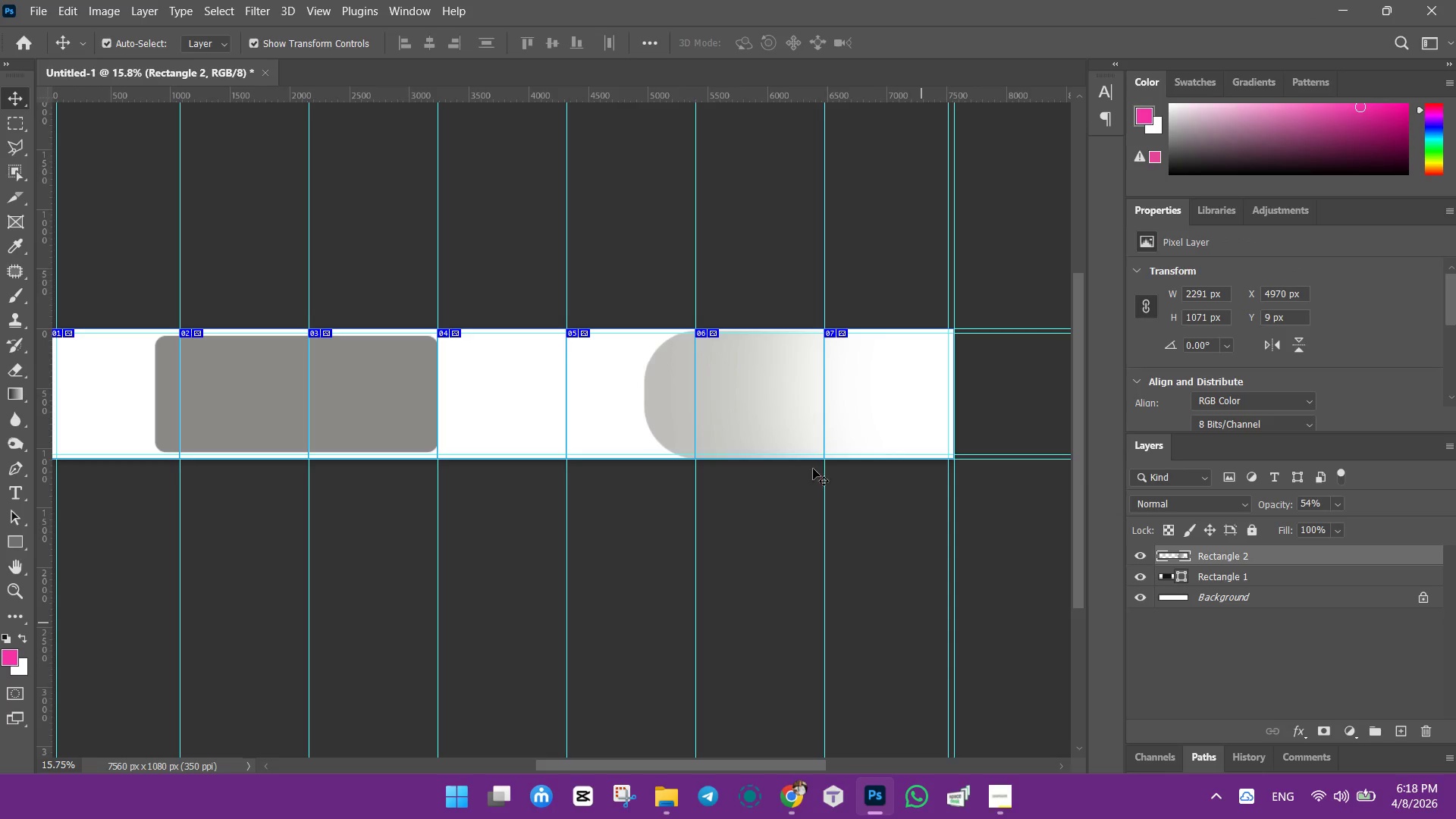 
hold_key(key=AltLeft, duration=0.89)
scroll: coordinate [892, 469], scroll_direction: up, amount: 9.0
 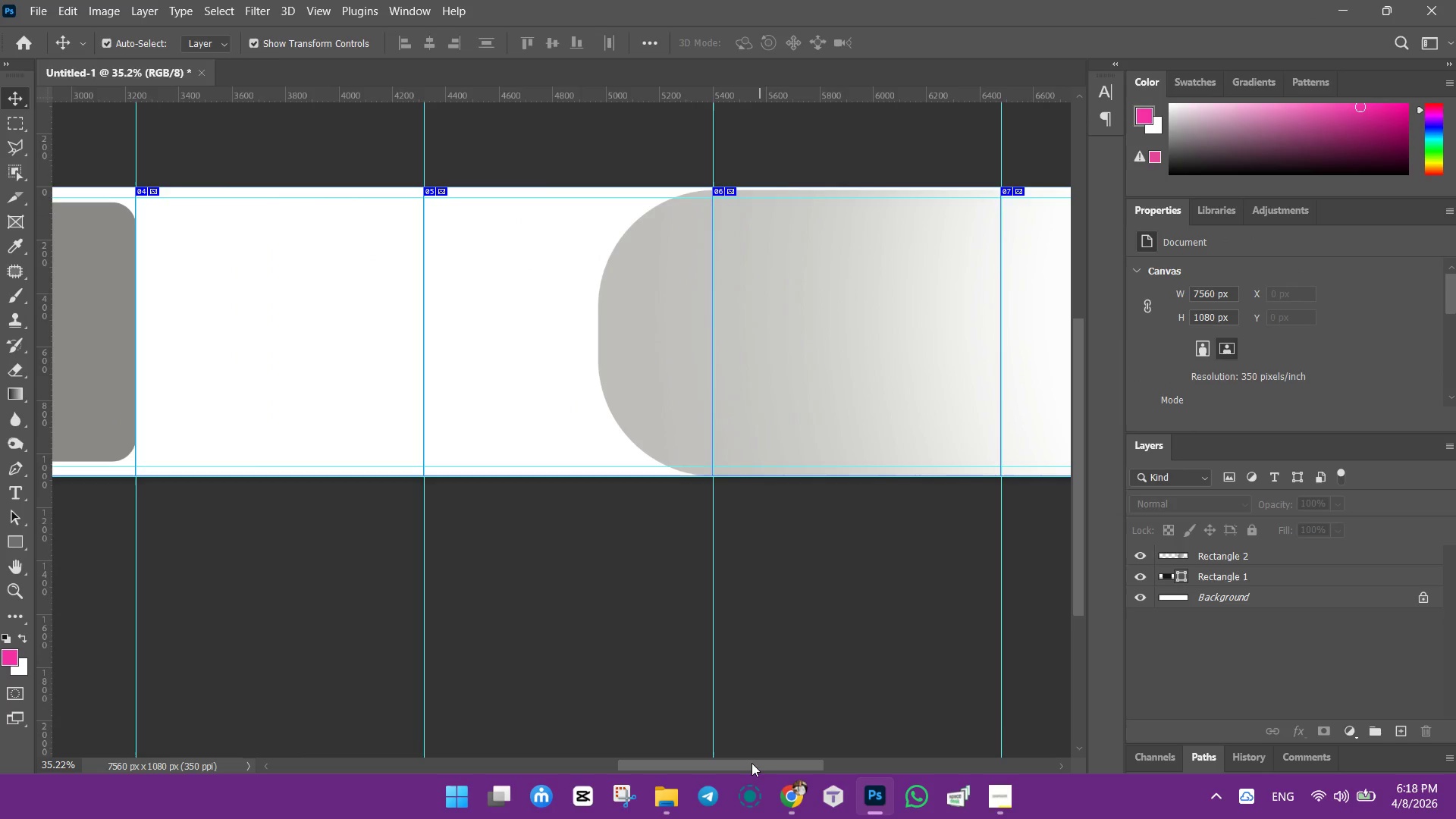 
left_click_drag(start_coordinate=[752, 763], to_coordinate=[827, 767])
 